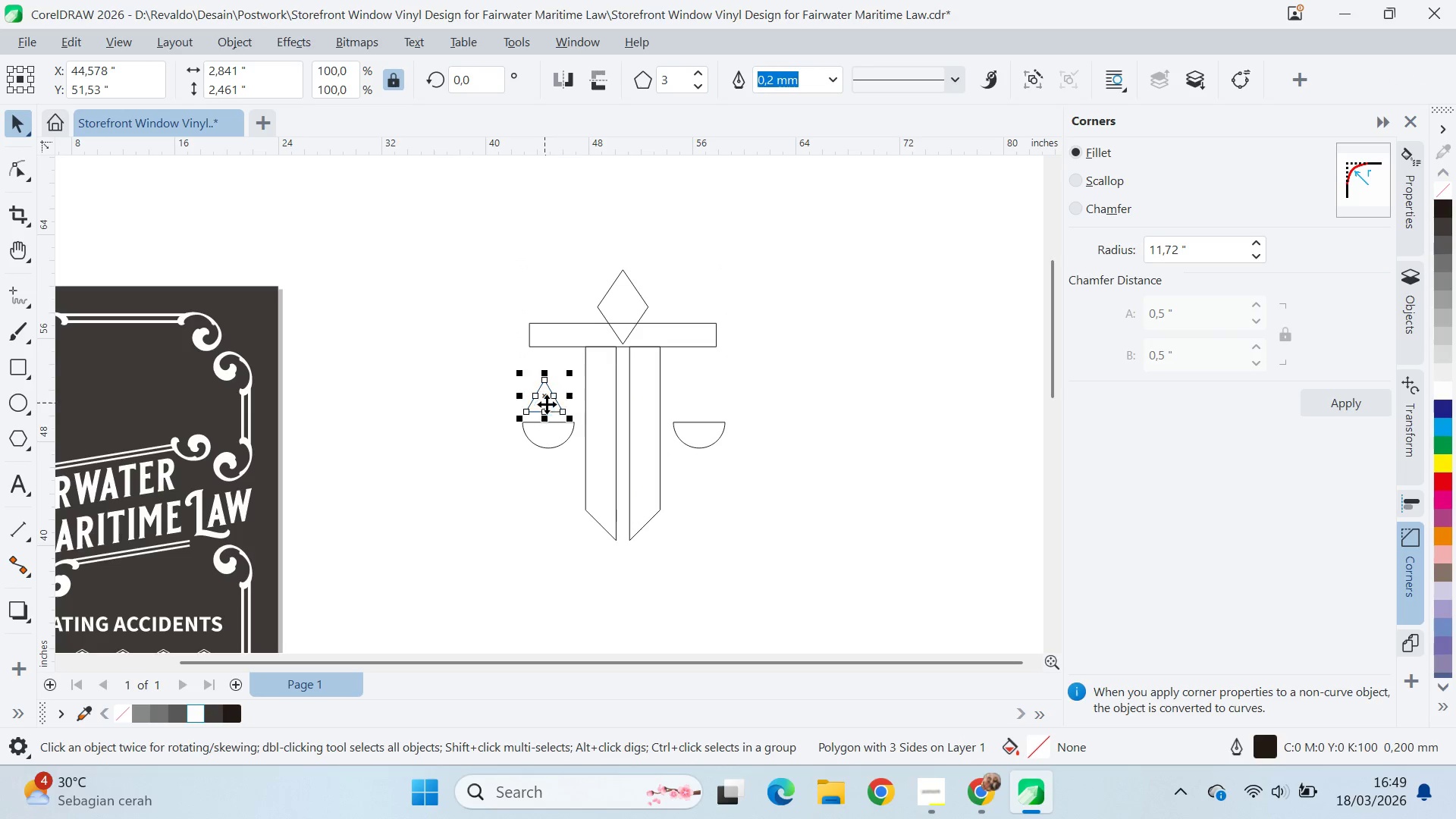 
key(Shift+ShiftLeft)
 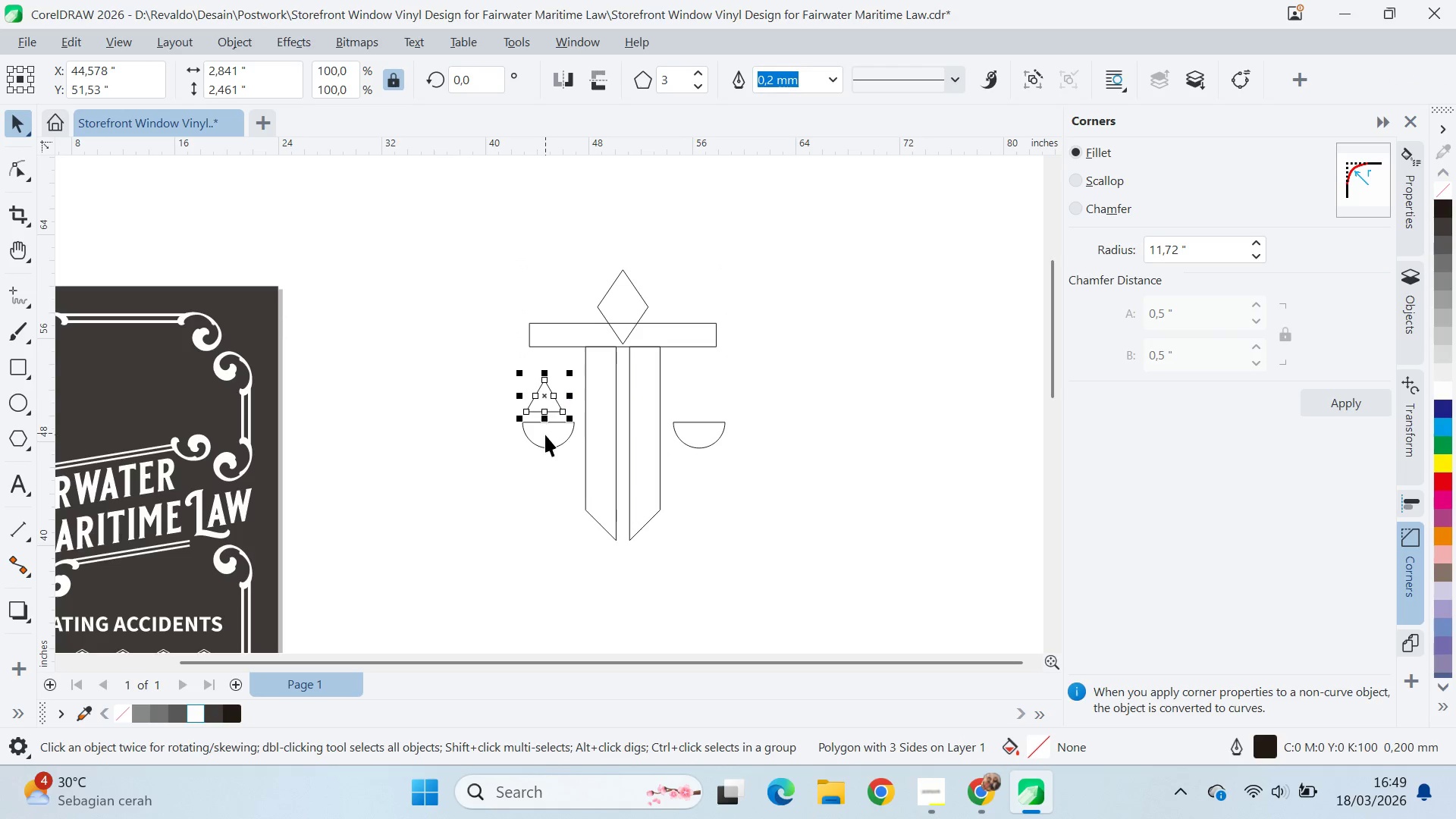 
left_click([545, 435])
 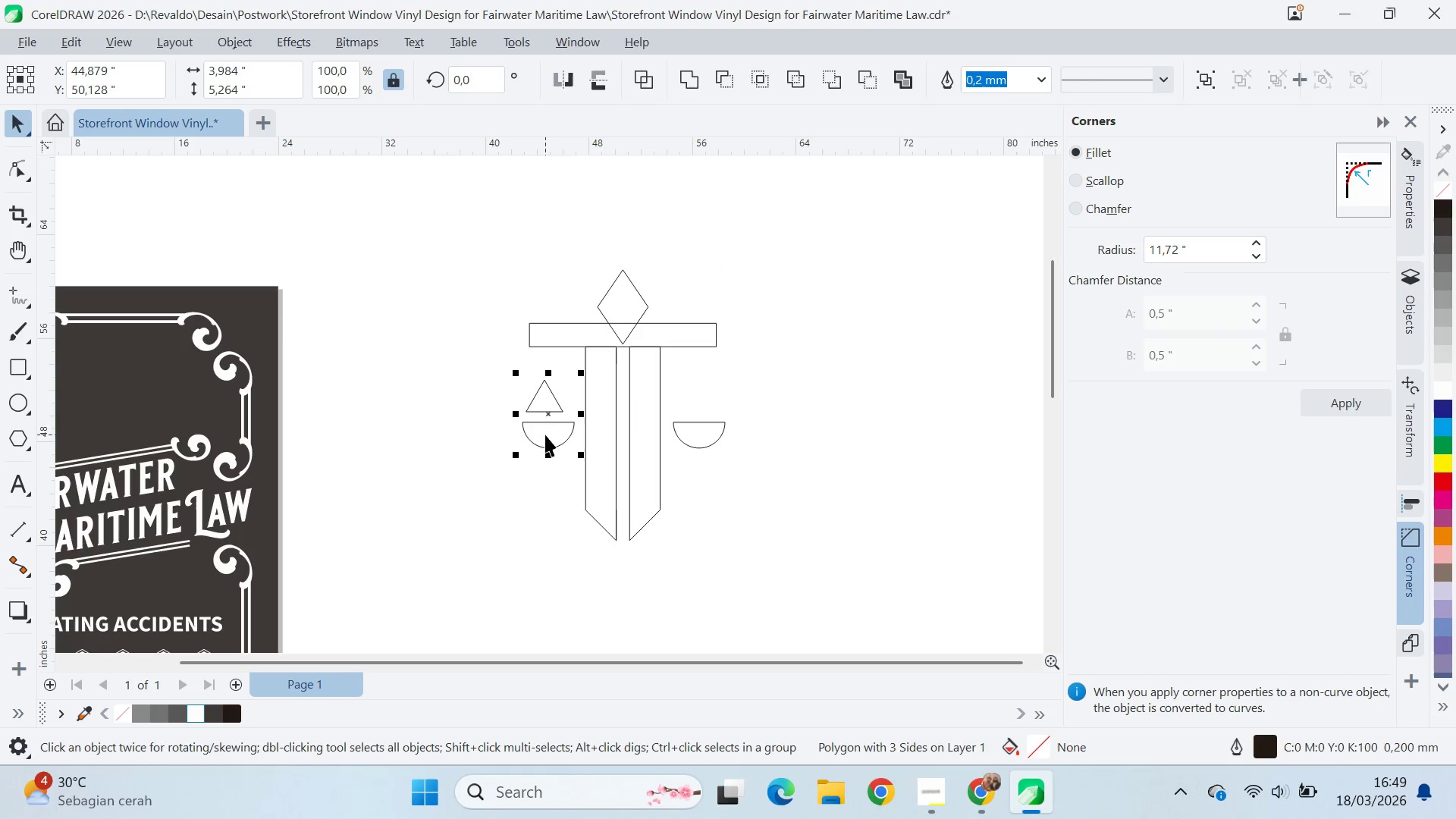 
key(C)
 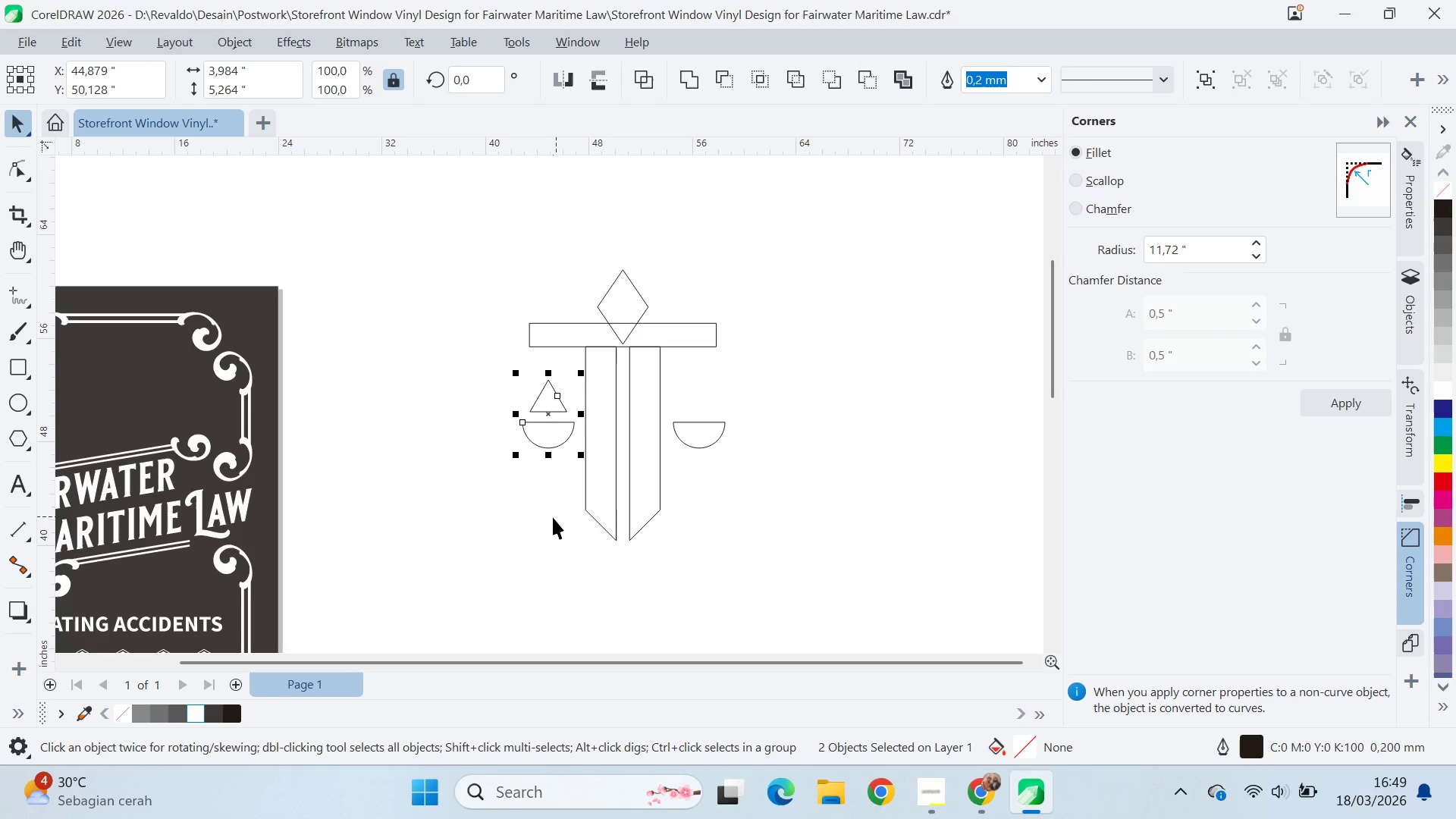 
left_click_drag(start_coordinate=[552, 522], to_coordinate=[549, 514])
 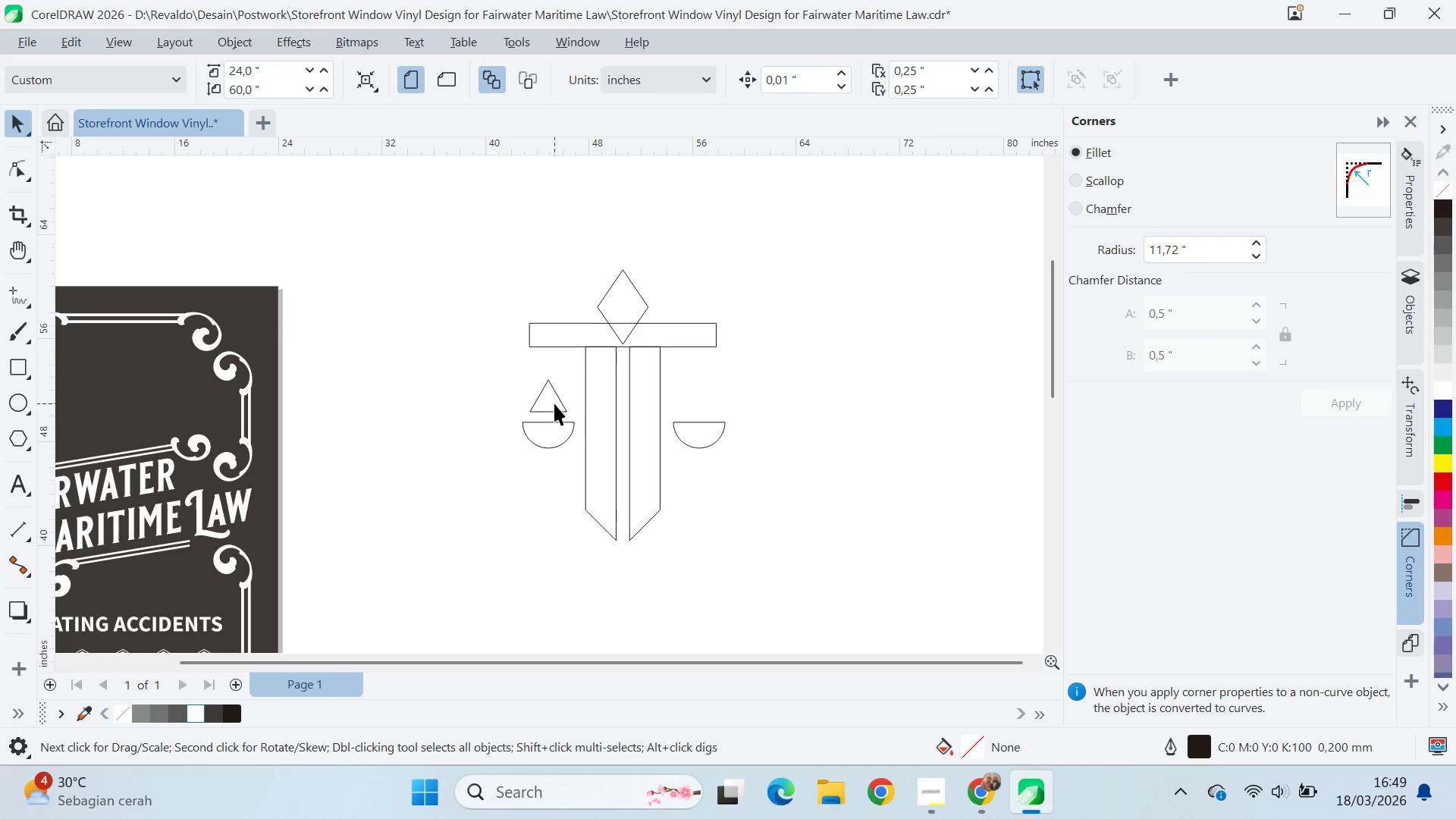 
triple_click([553, 406])
 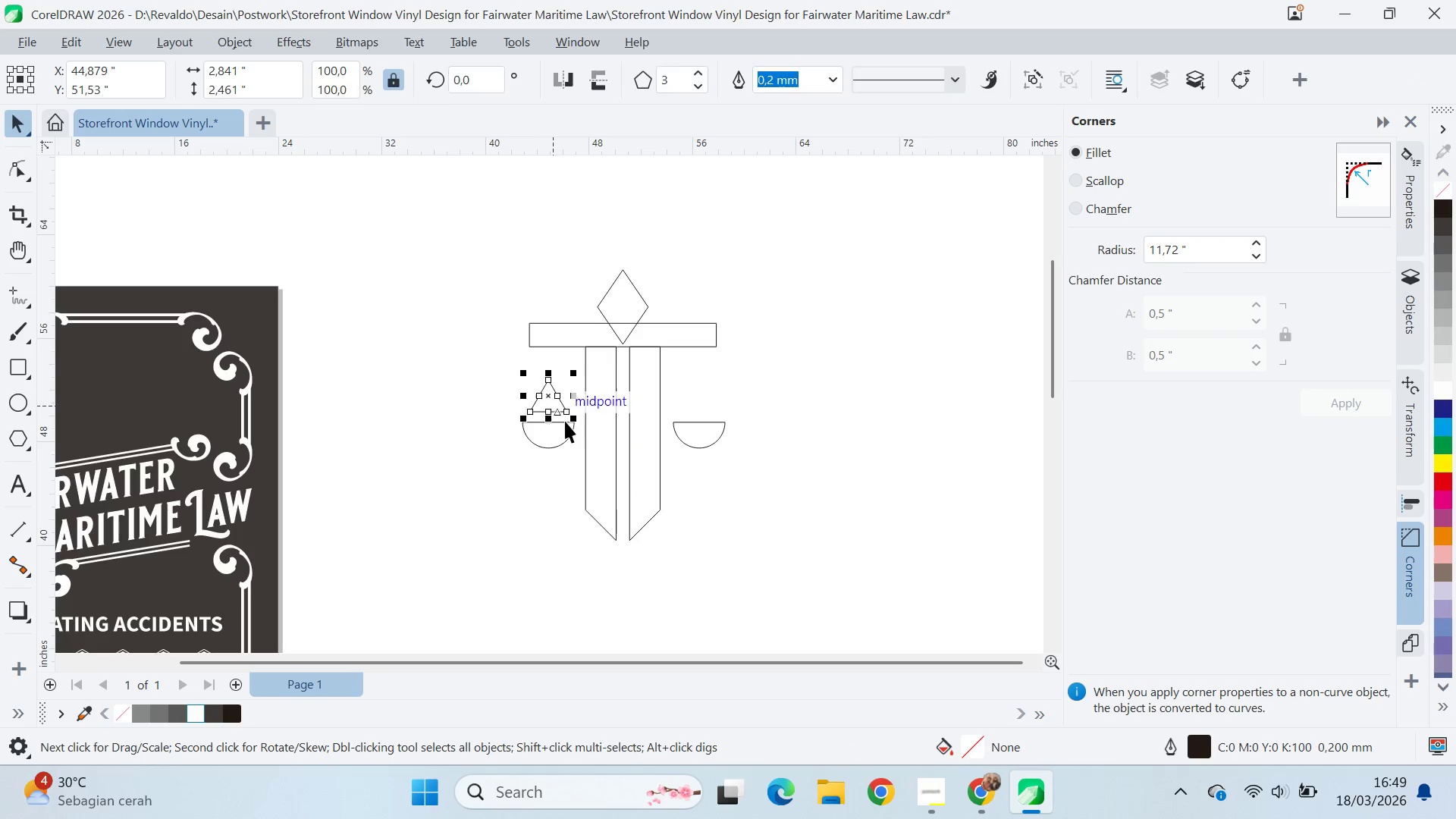 
hold_key(key=ShiftLeft, duration=1.38)
left_click_drag(start_coordinate=[571, 422], to_coordinate=[583, 435])
 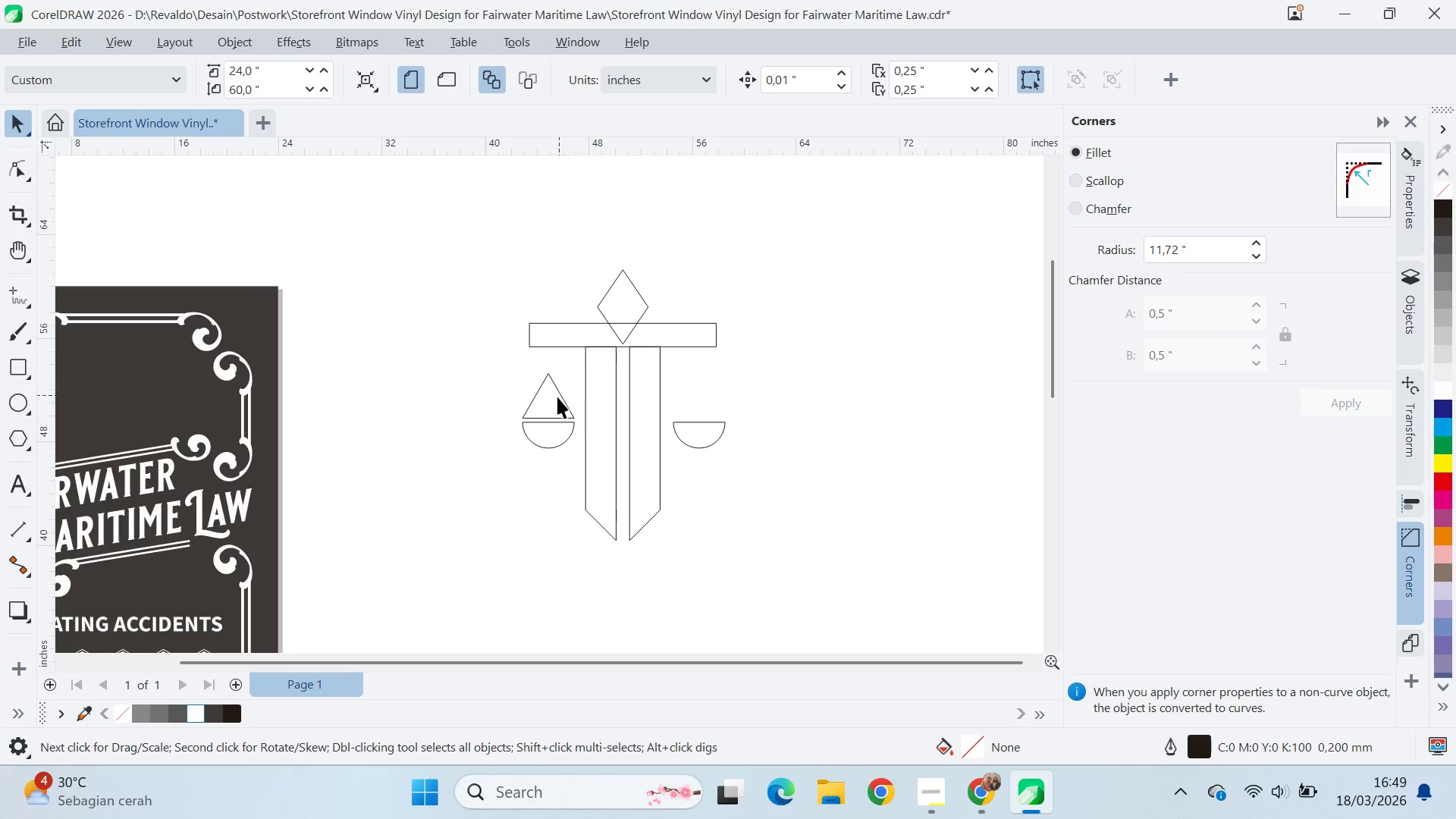 
left_click_drag(start_coordinate=[553, 400], to_coordinate=[552, 396])
 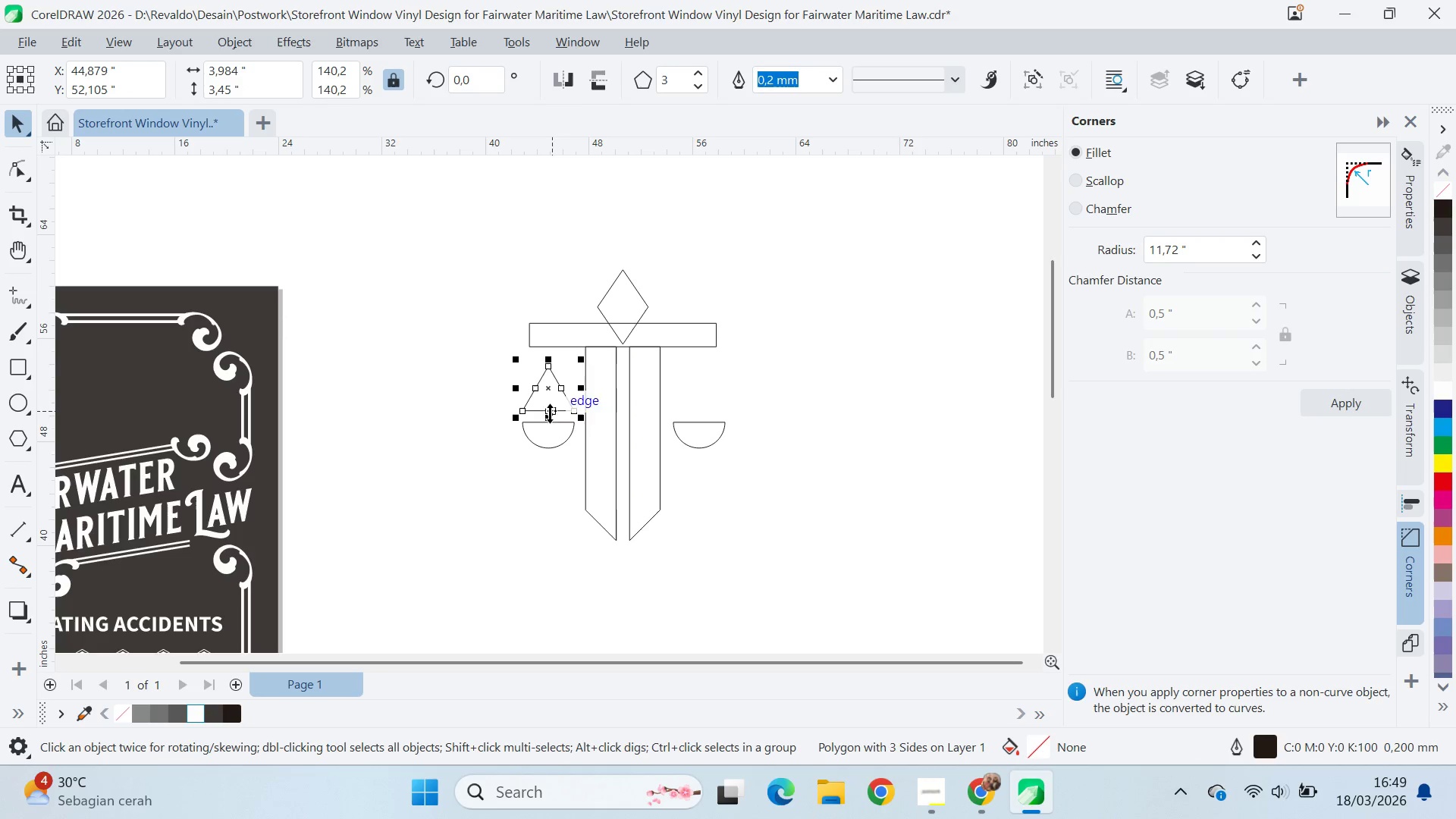 
hold_key(key=ShiftLeft, duration=1.52)
 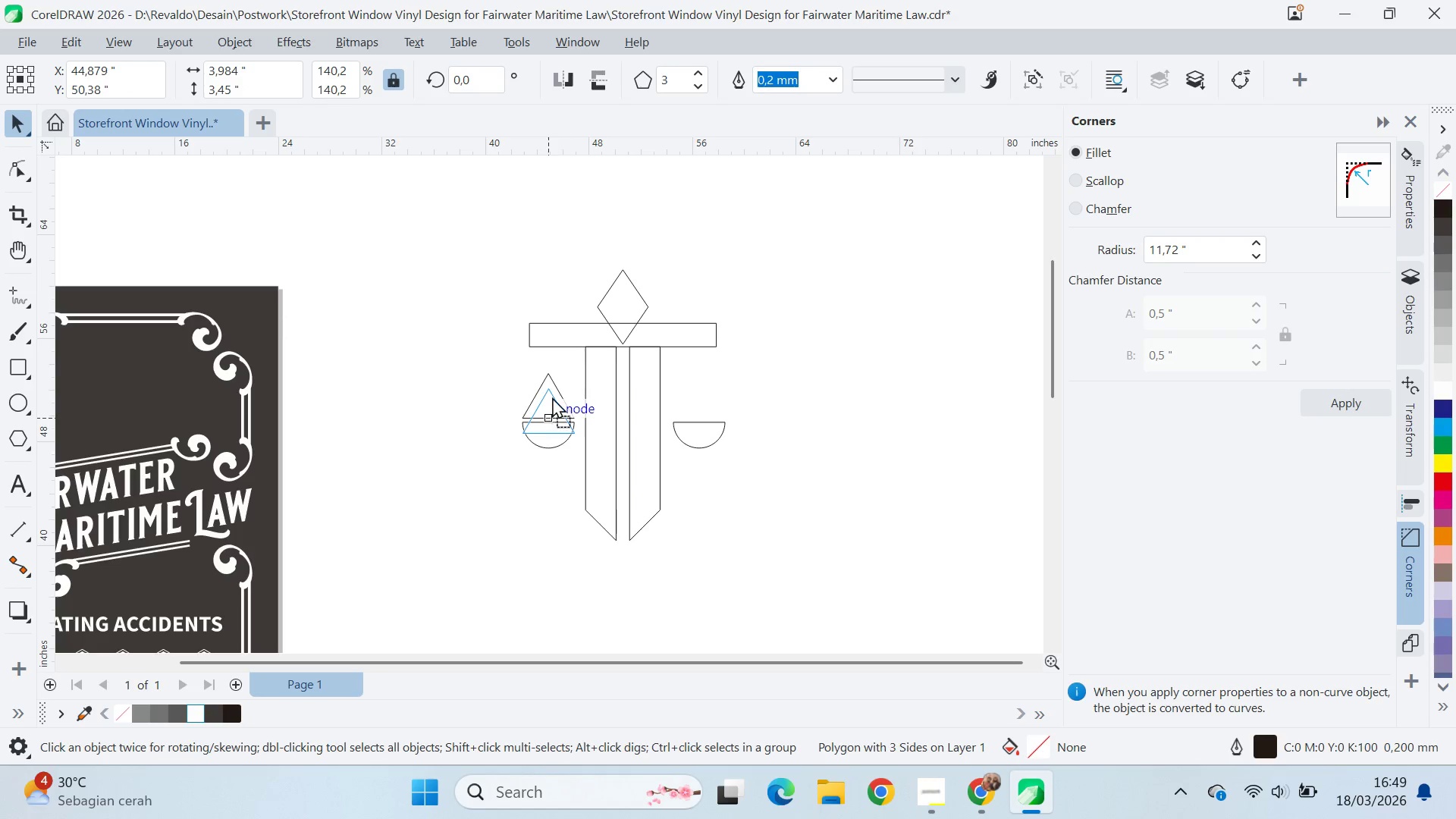 
hold_key(key=ShiftLeft, duration=0.98)
 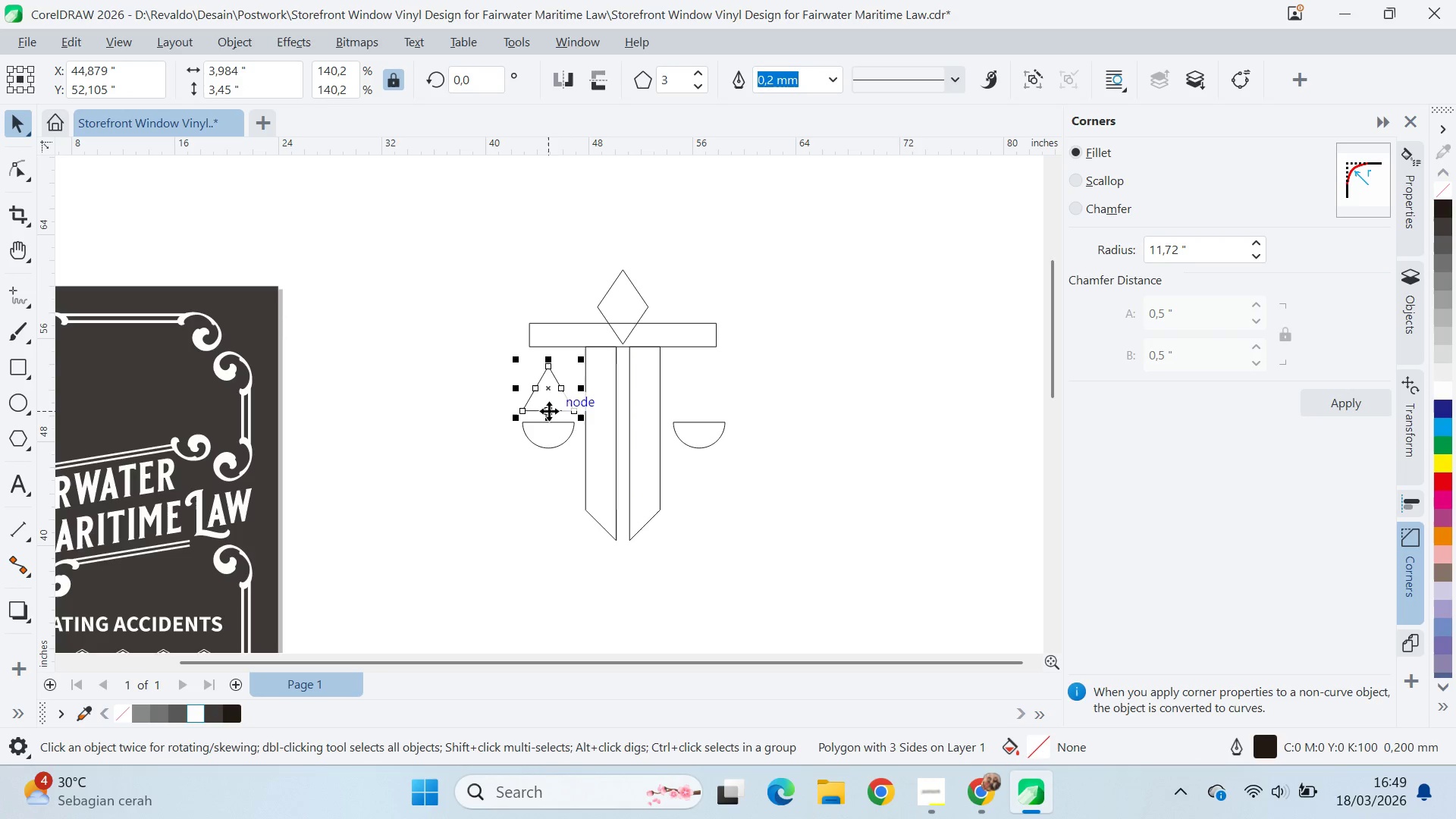 
left_click_drag(start_coordinate=[548, 411], to_coordinate=[549, 429])
 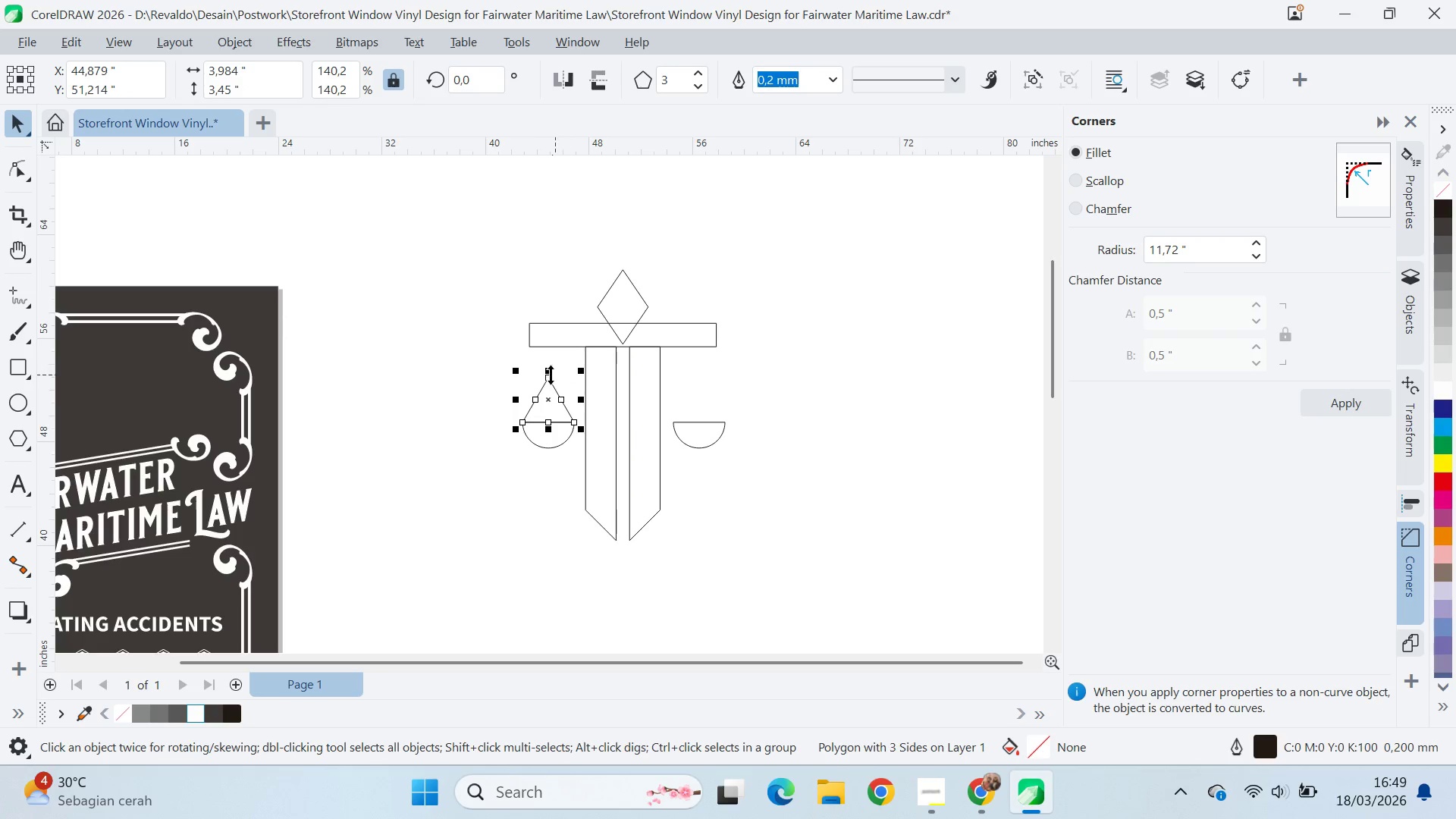 
hold_key(key=ShiftLeft, duration=1.22)
 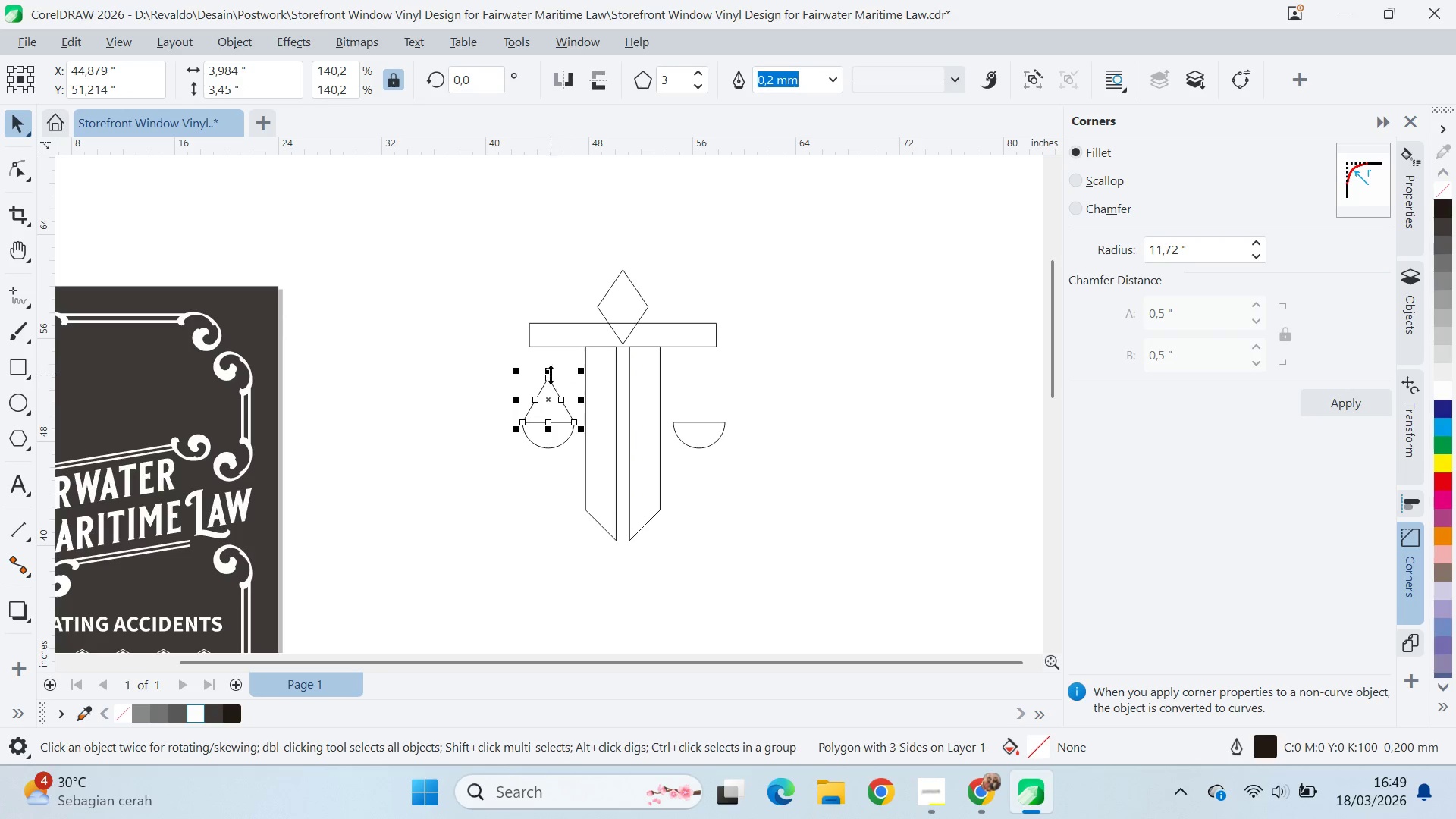 
left_click_drag(start_coordinate=[551, 375], to_coordinate=[551, 344])
 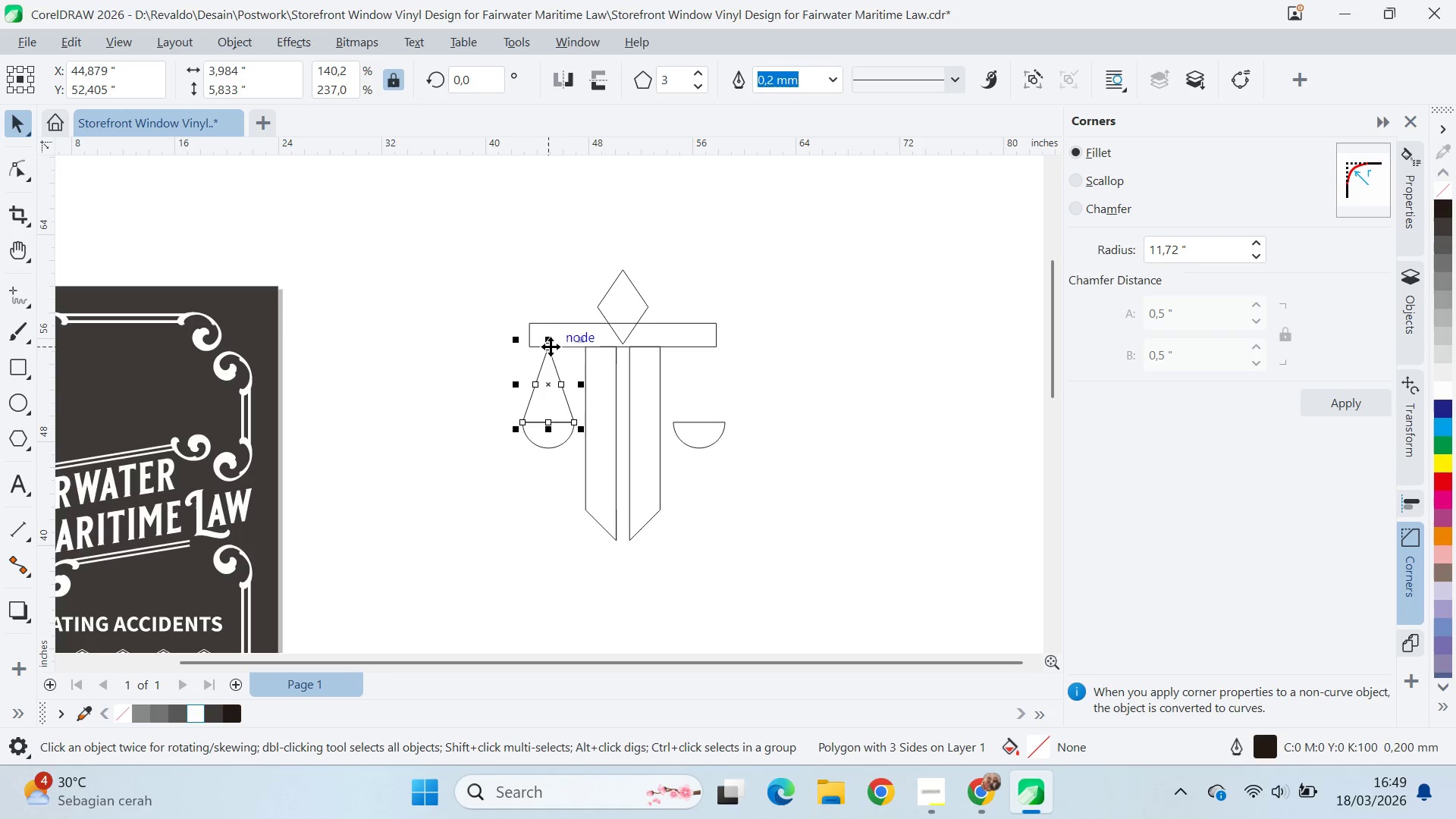 
left_click_drag(start_coordinate=[551, 347], to_coordinate=[699, 344])
 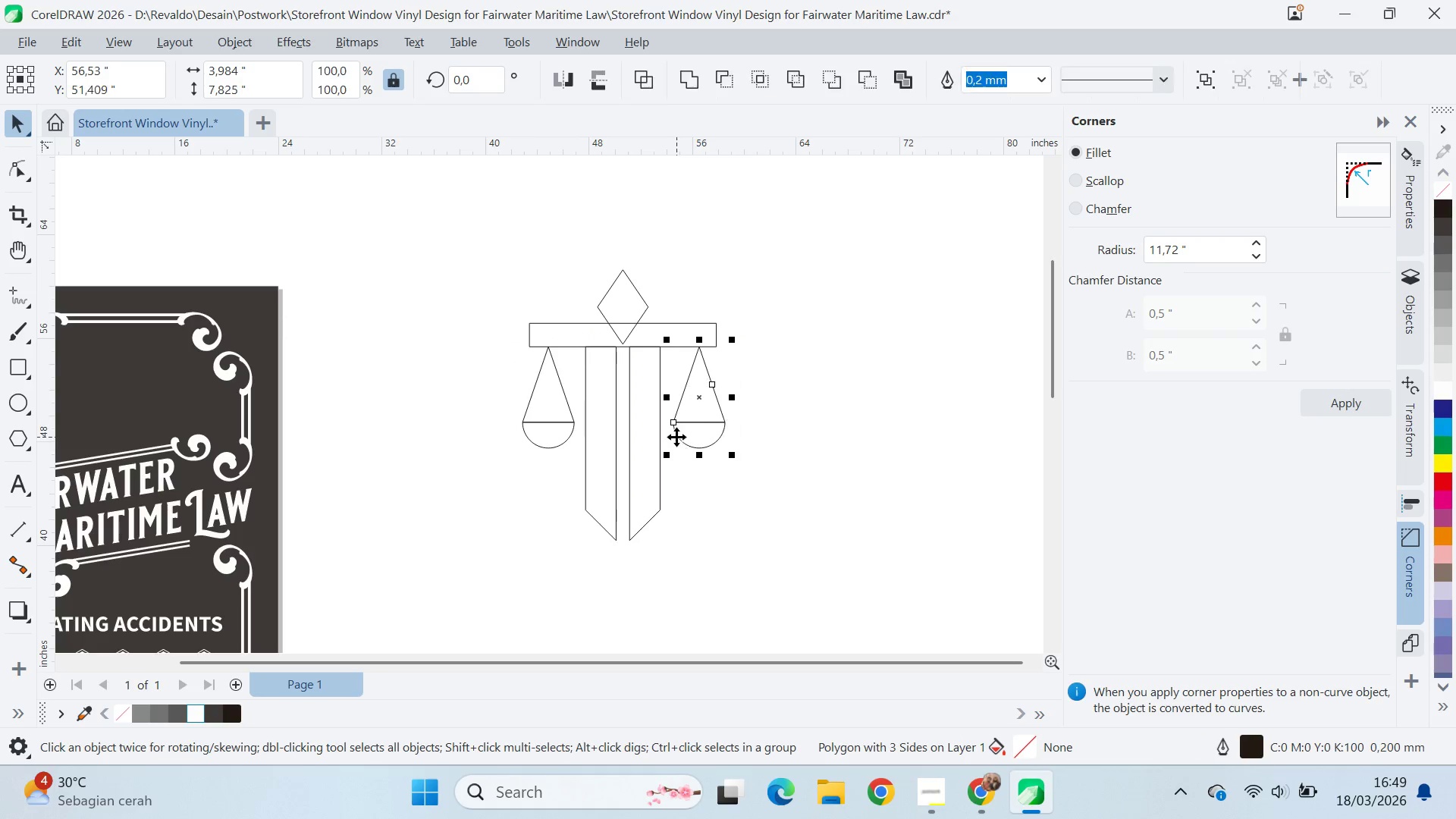 
hold_key(key=ShiftLeft, duration=1.5)
 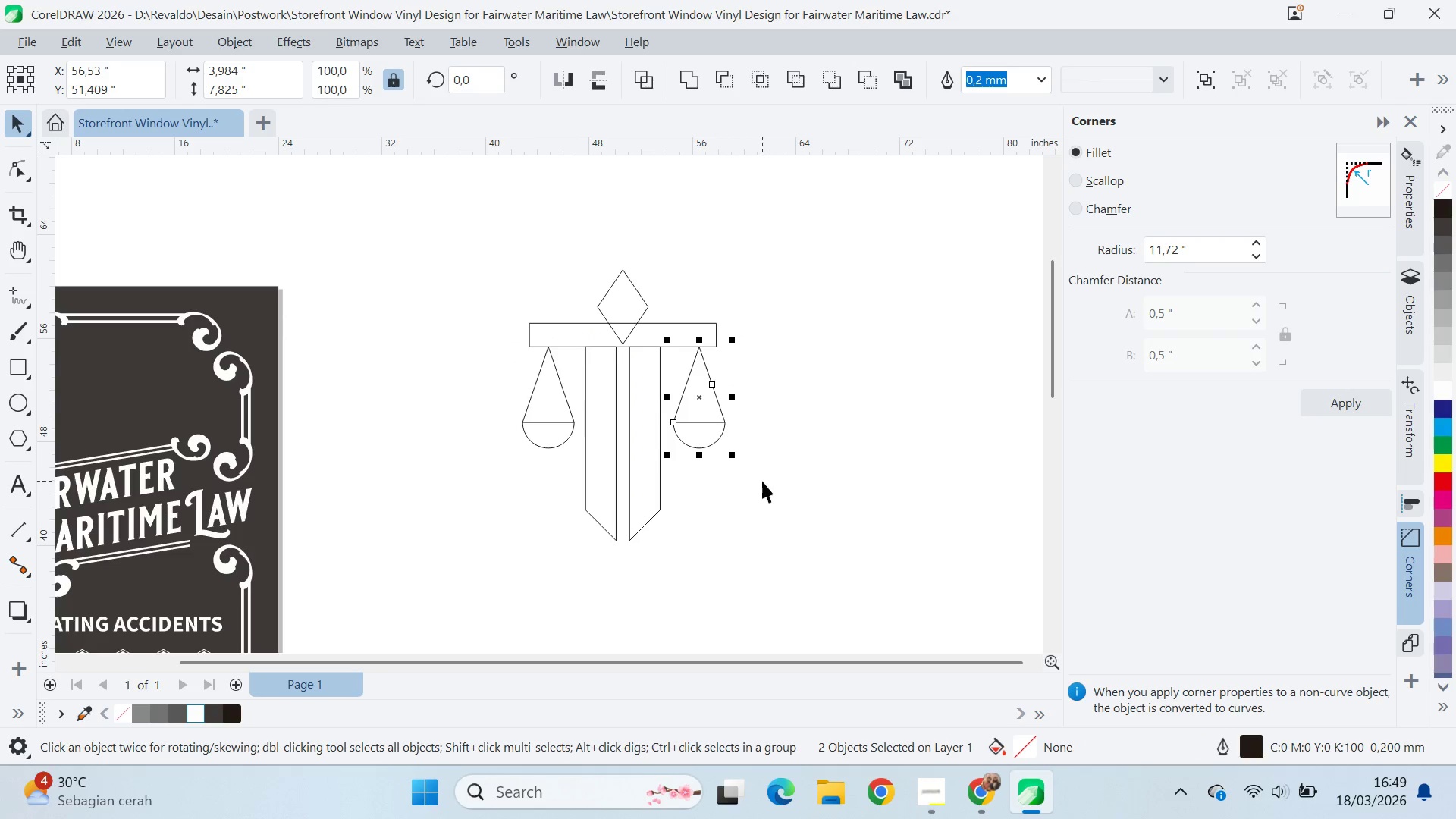 
hold_key(key=ShiftLeft, duration=0.31)
left_click([676, 437])
 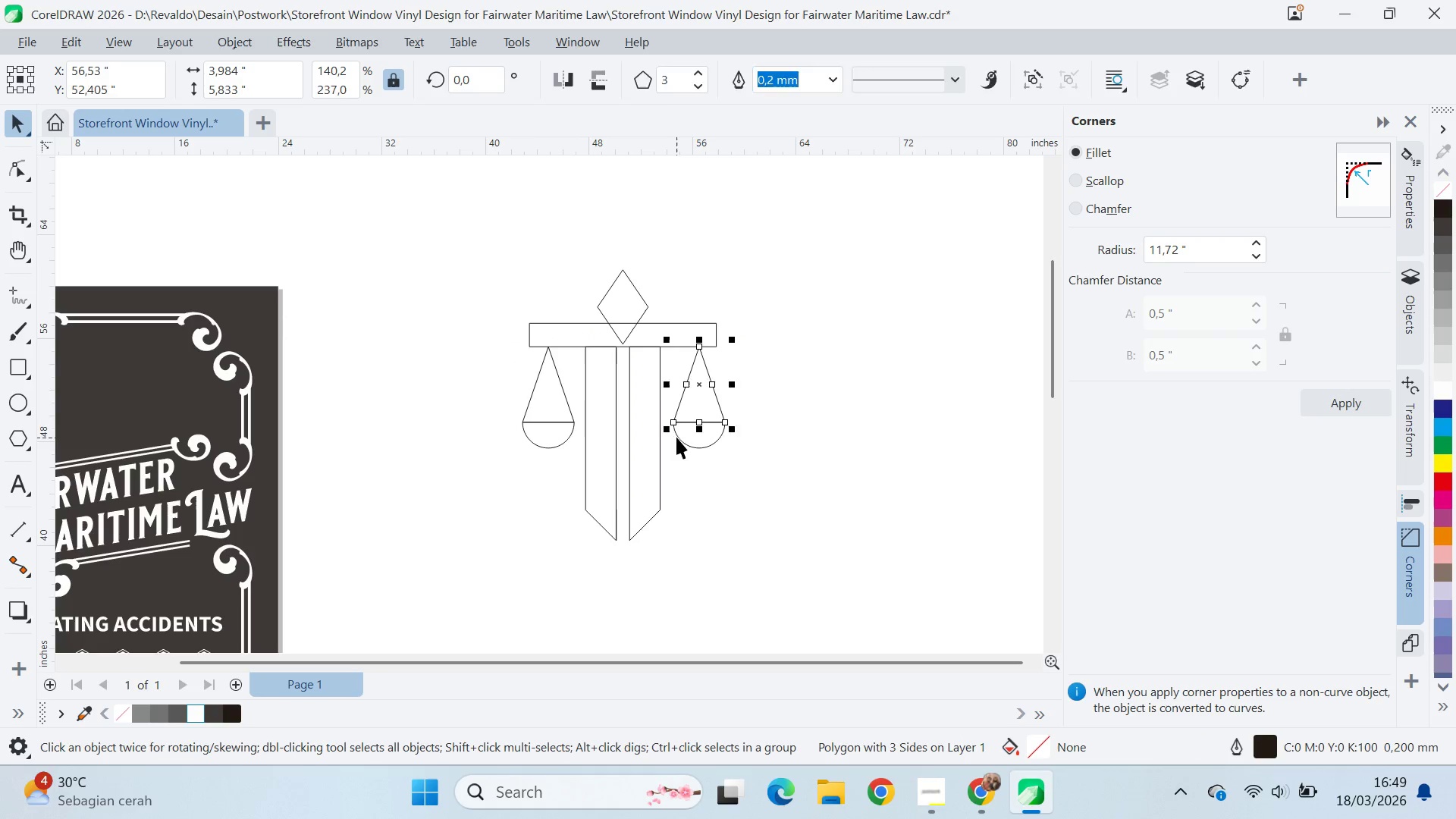 
key(C)
 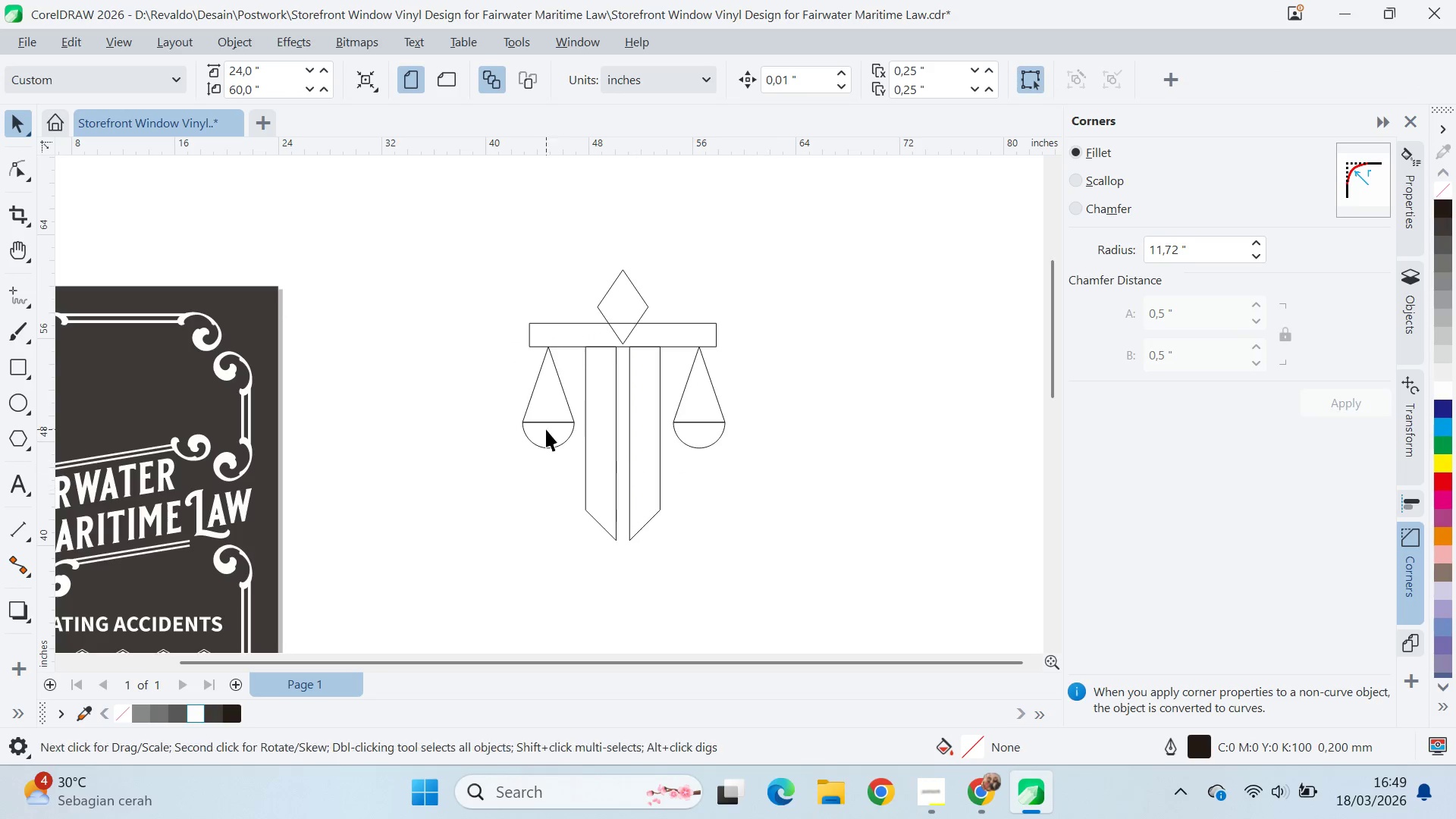 
left_click([551, 439])
 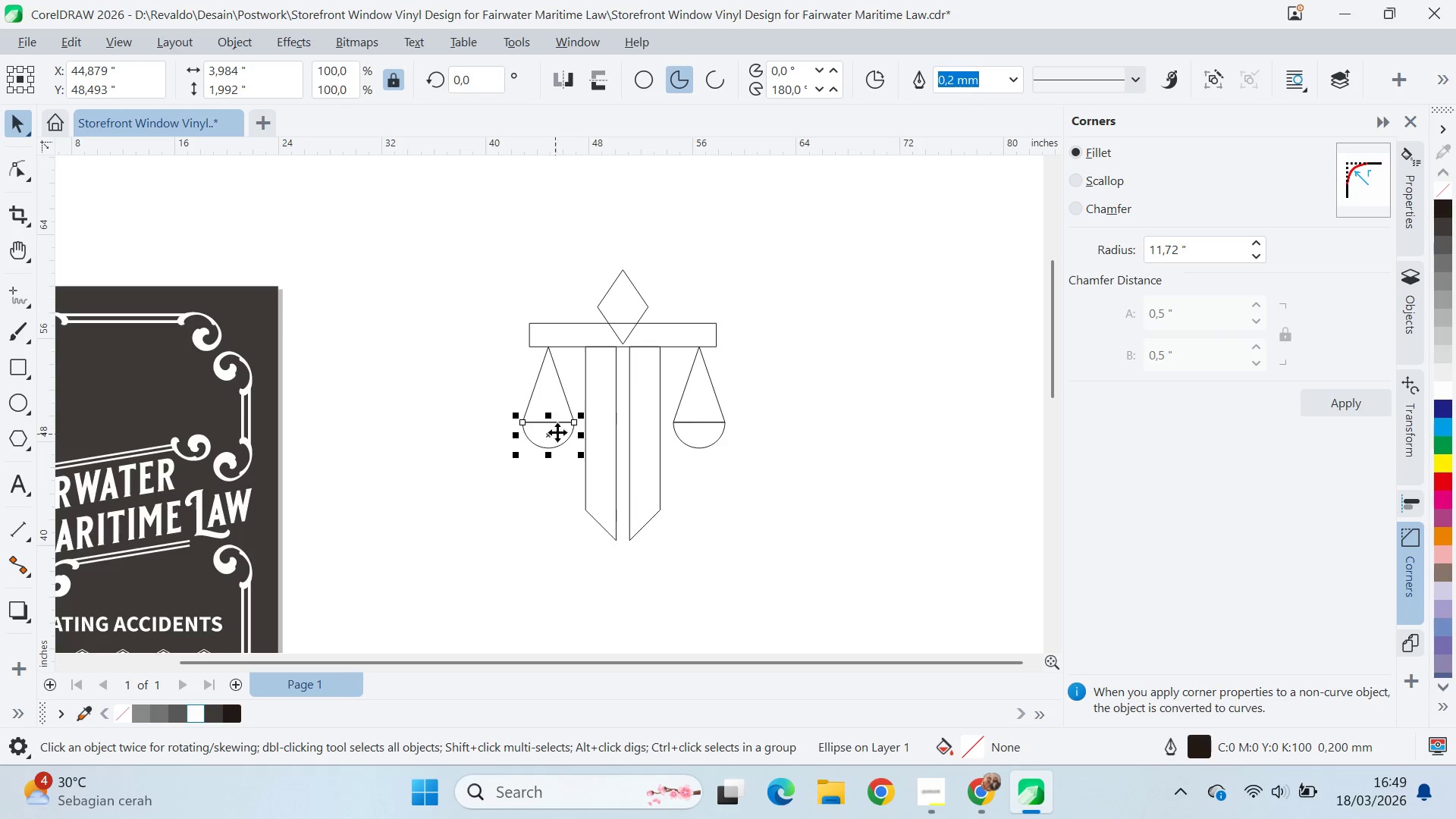 
left_click([549, 401])
 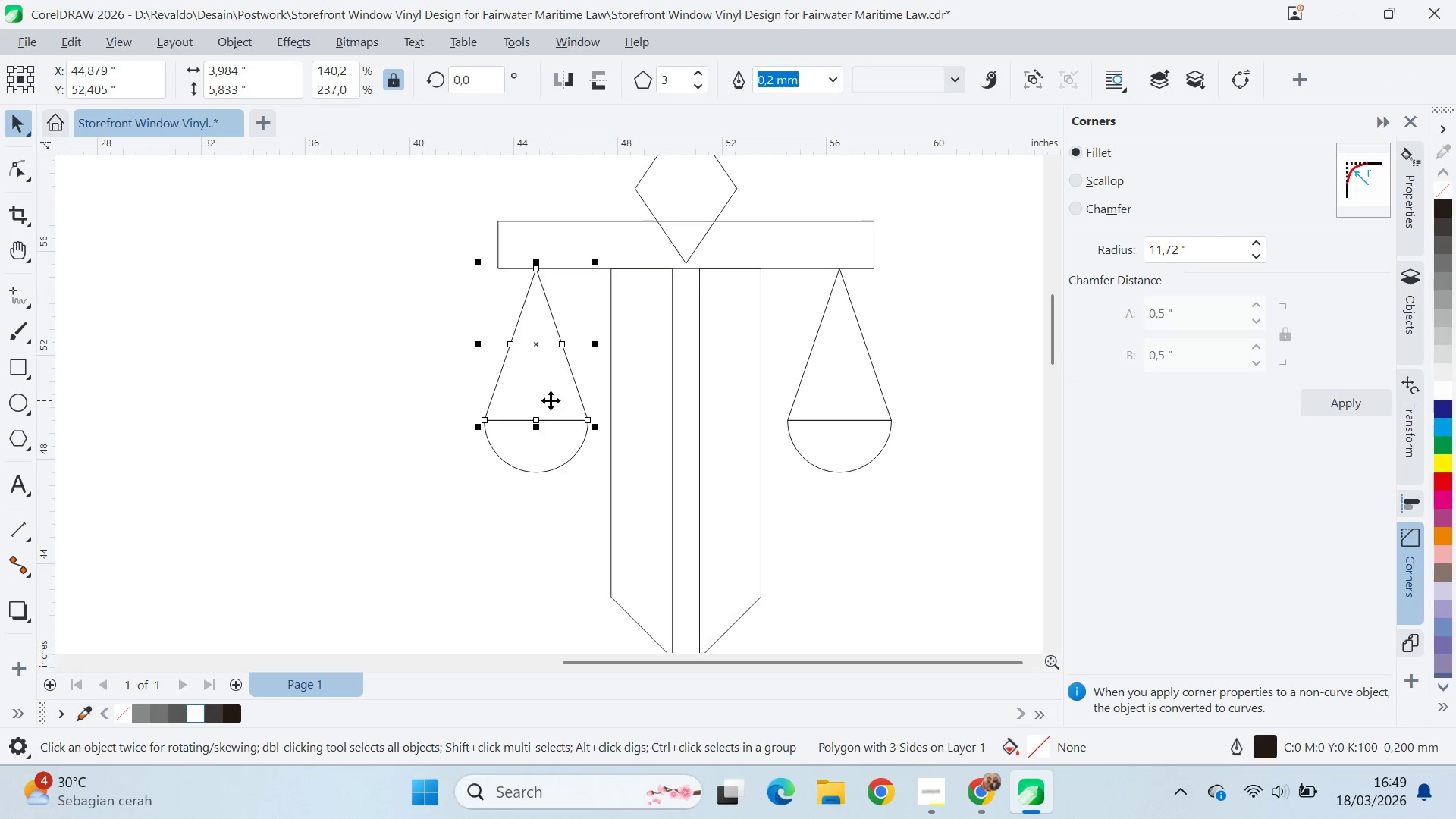 
scroll: coordinate [560, 424], scroll_direction: up, amount: 5.0
 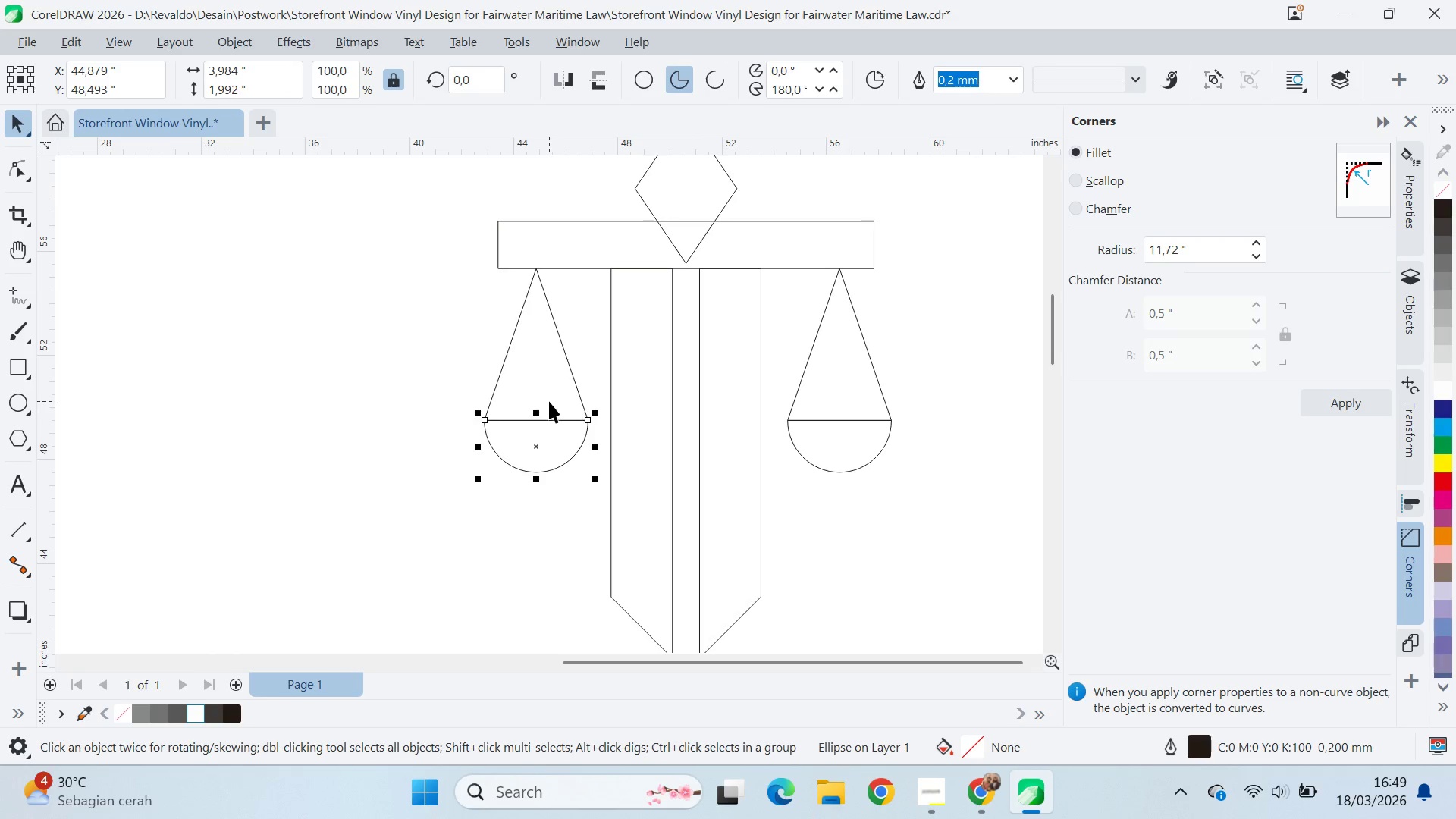 
hold_key(key=AltLeft, duration=0.44)
 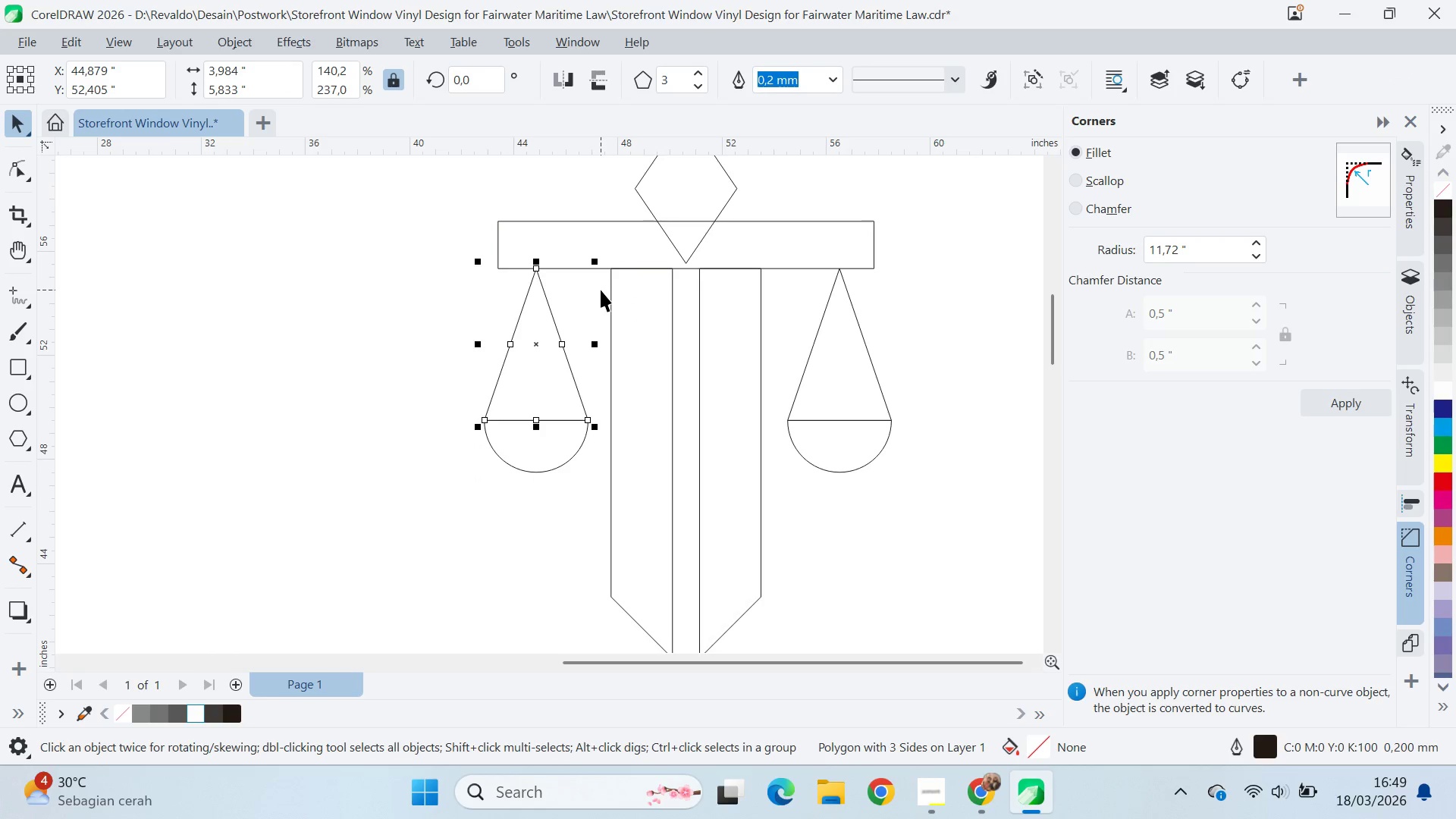 
left_click([585, 299])
 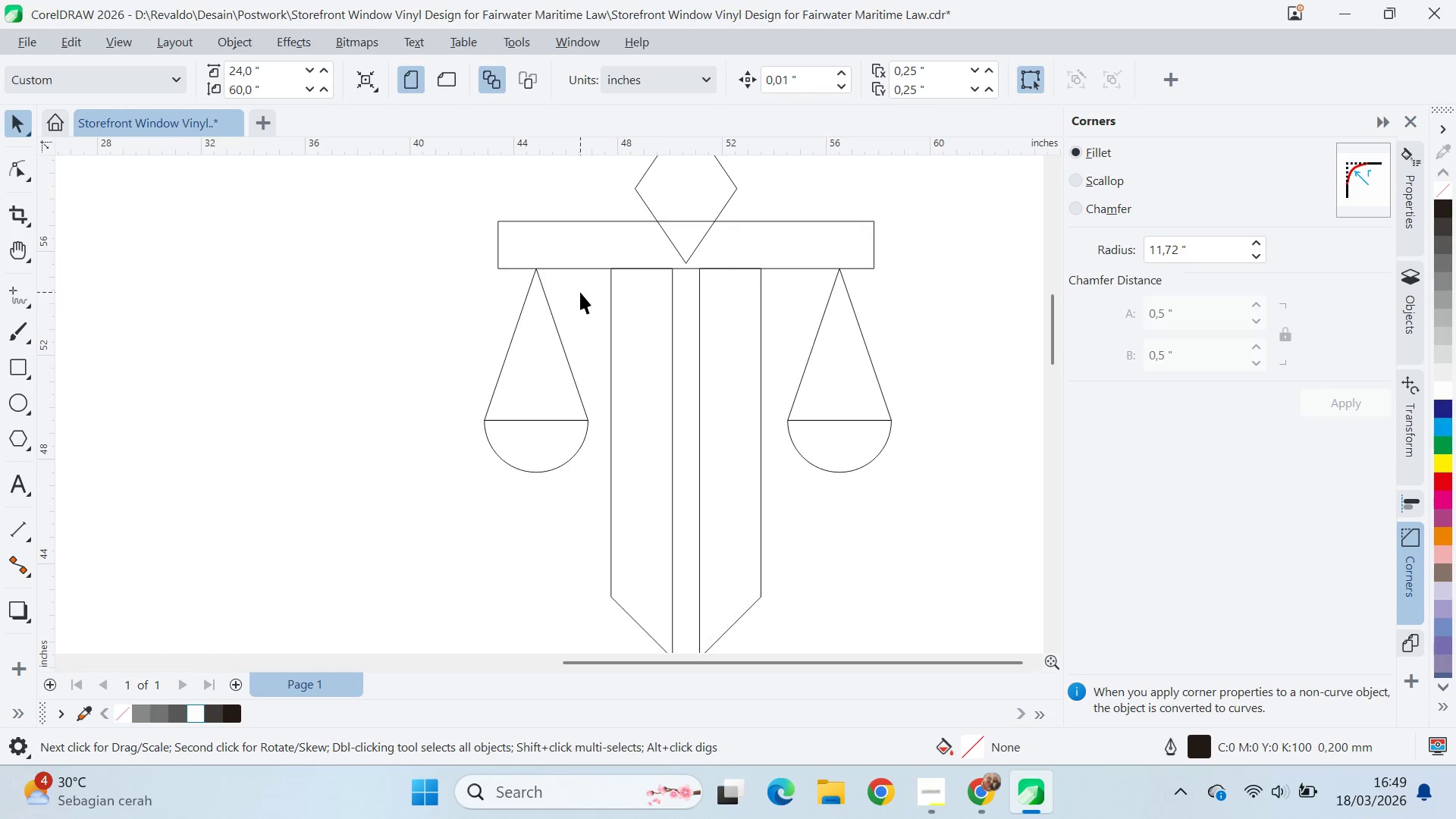 
key(Alt+Tab)
 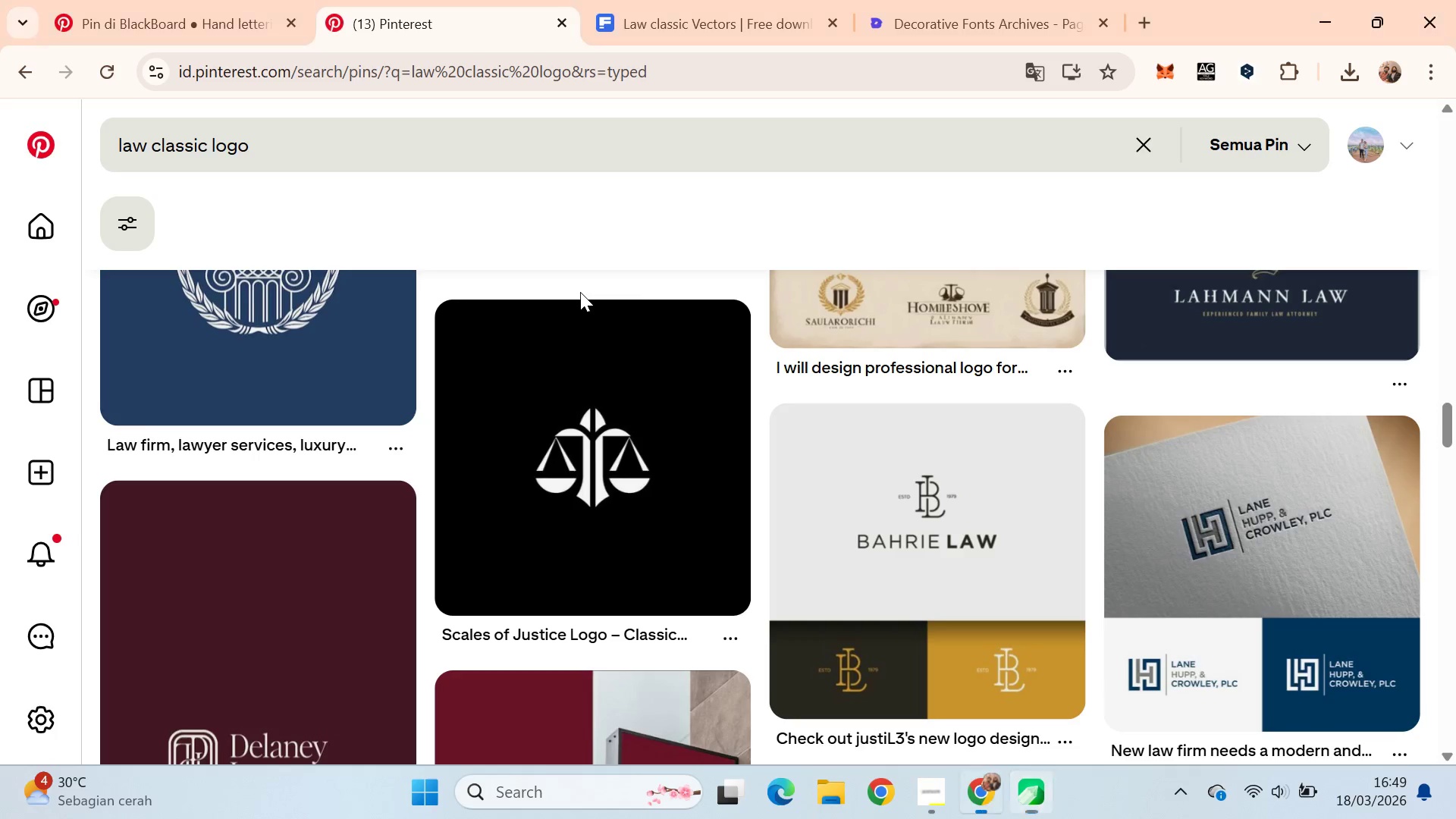 
key(Alt+AltLeft)
 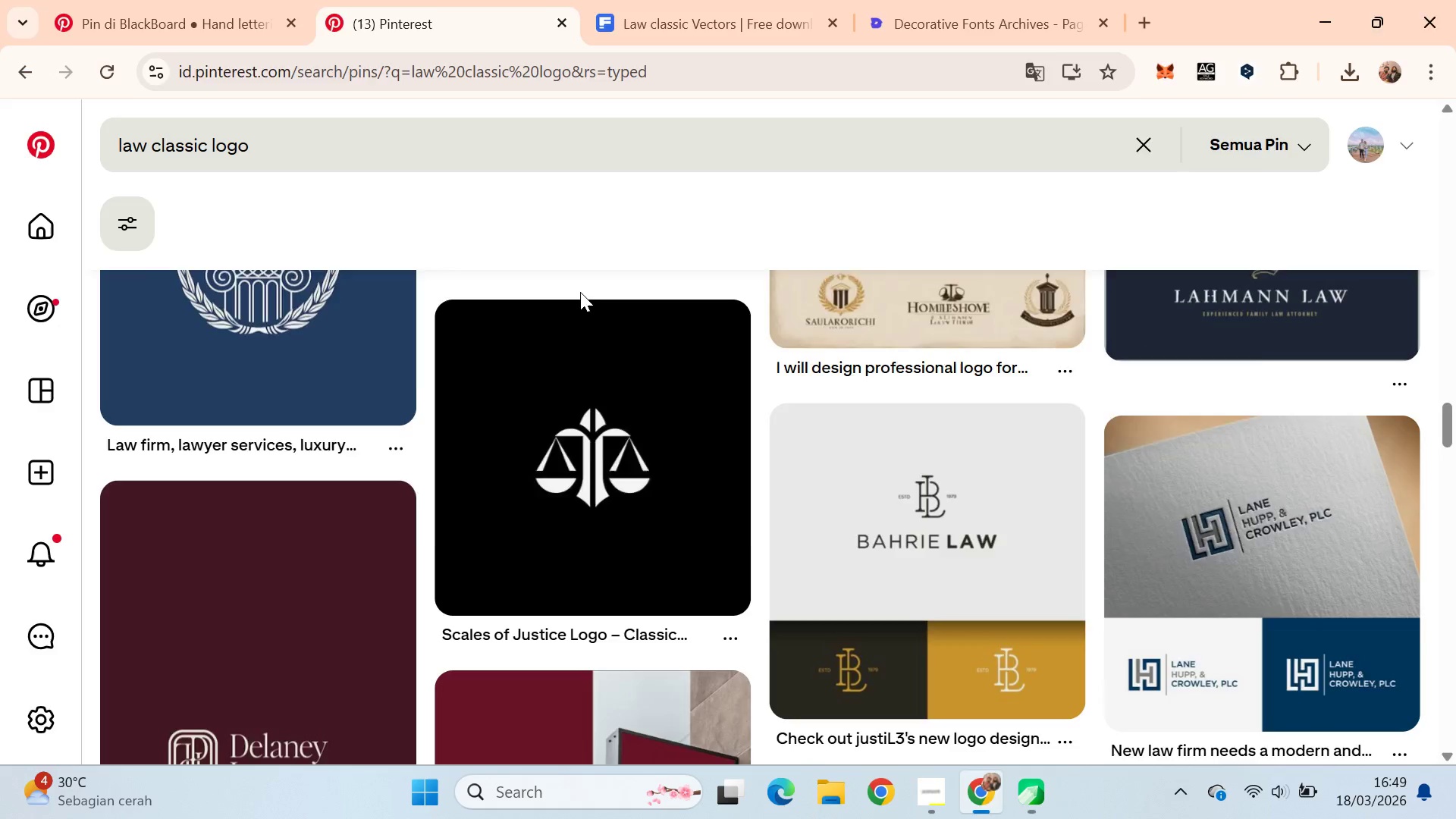 
key(Alt+Tab)
 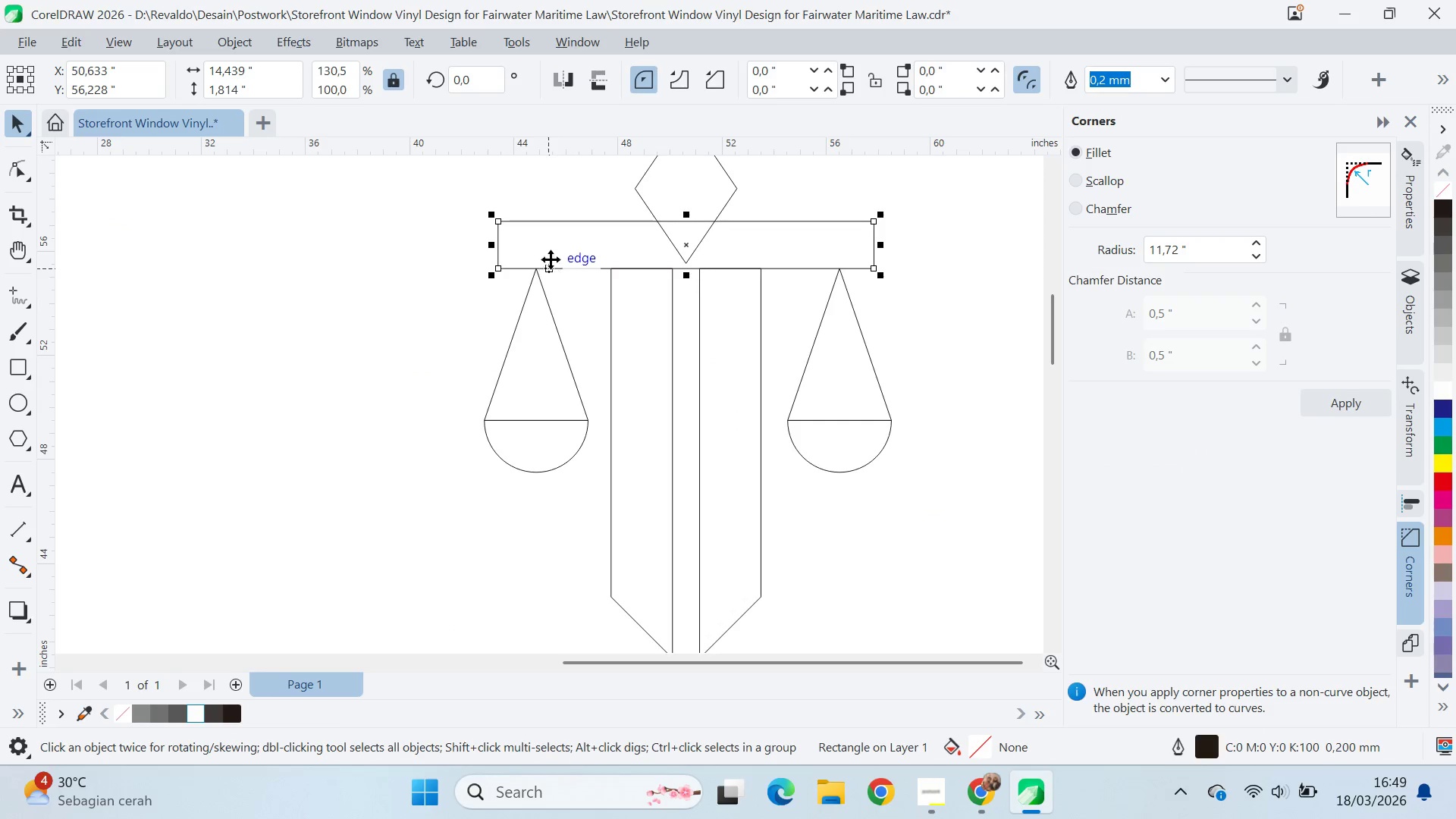 
key(A)
 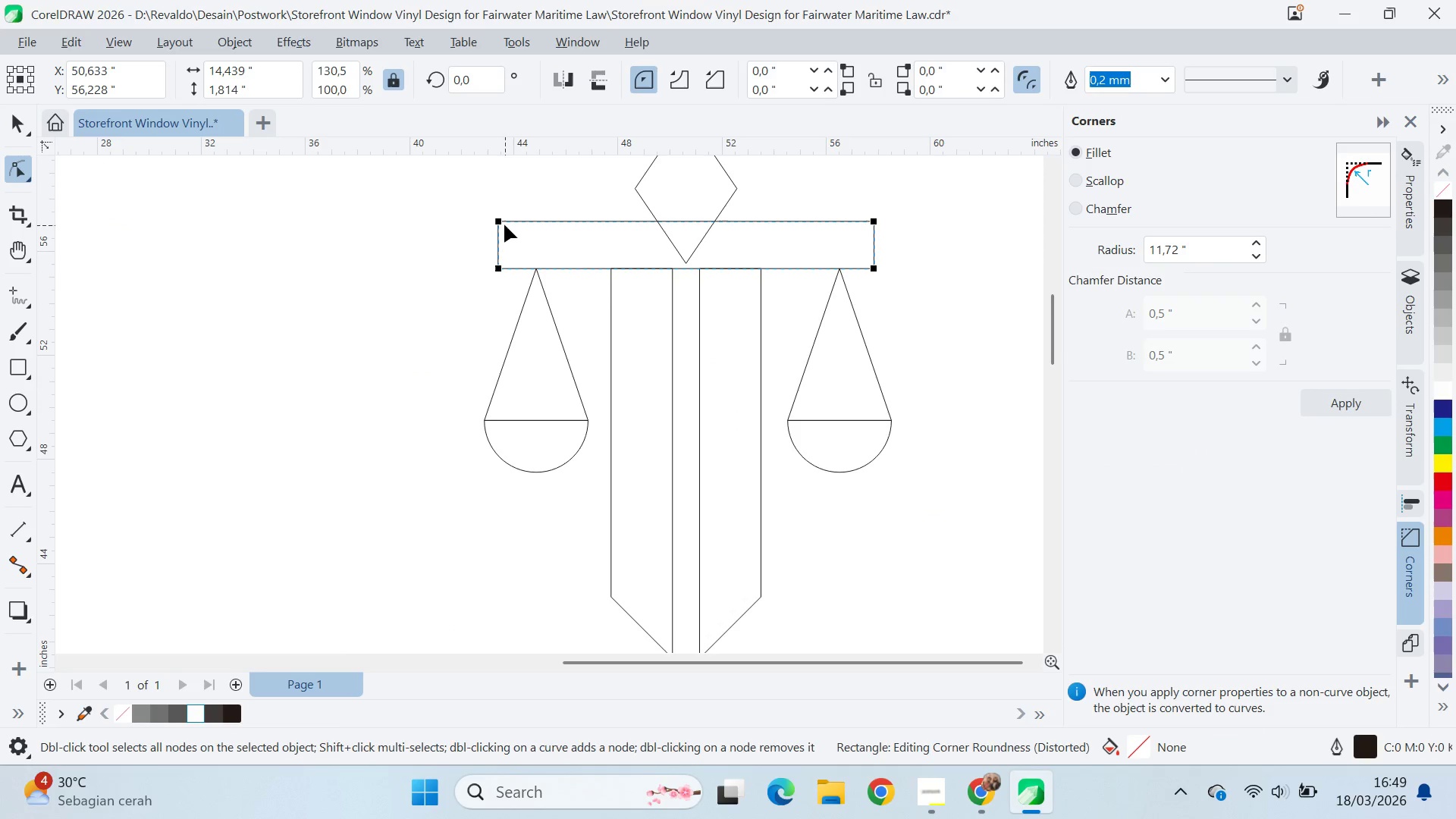 
double_click([498, 219])
 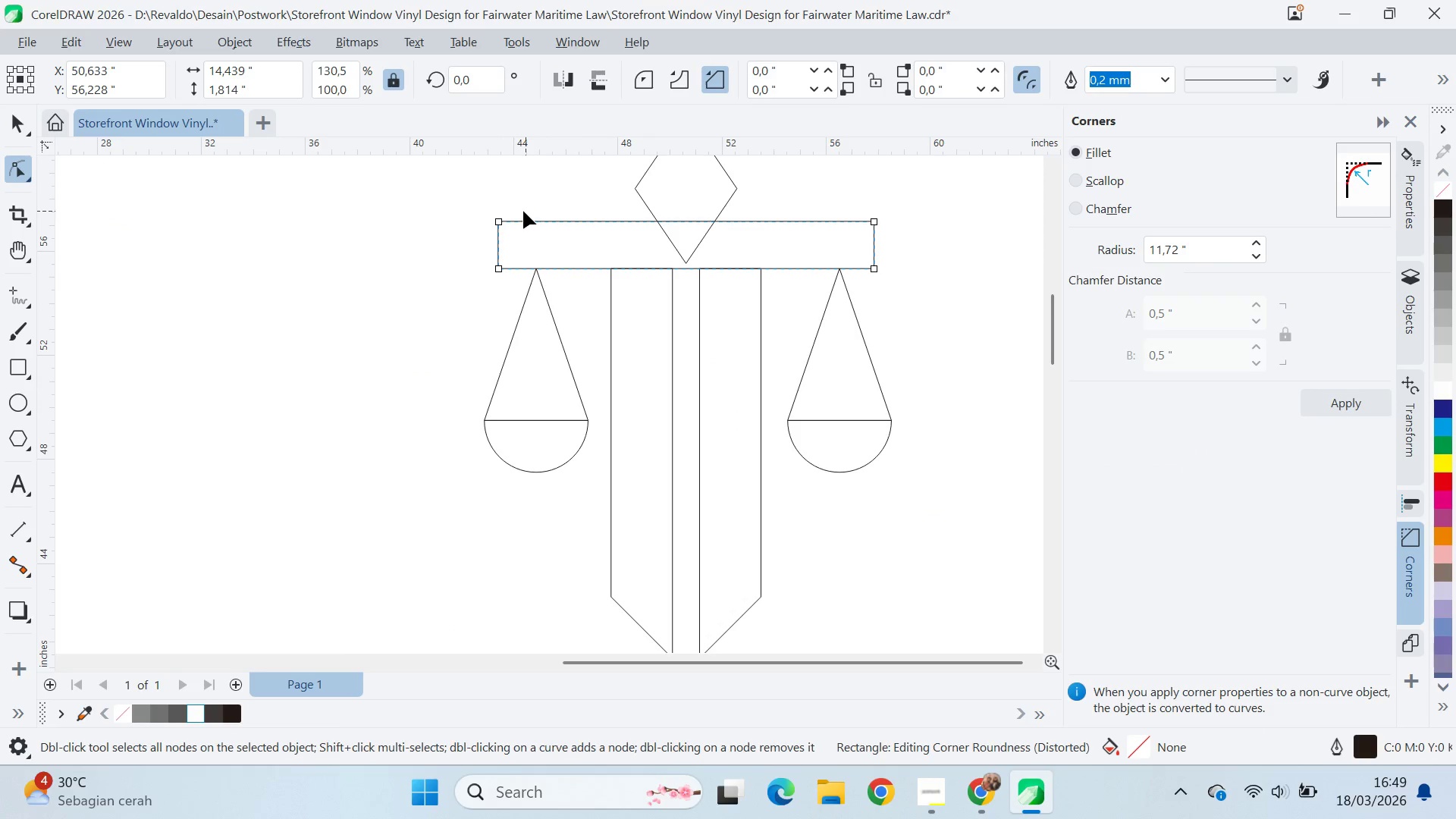 
left_click([500, 227])
 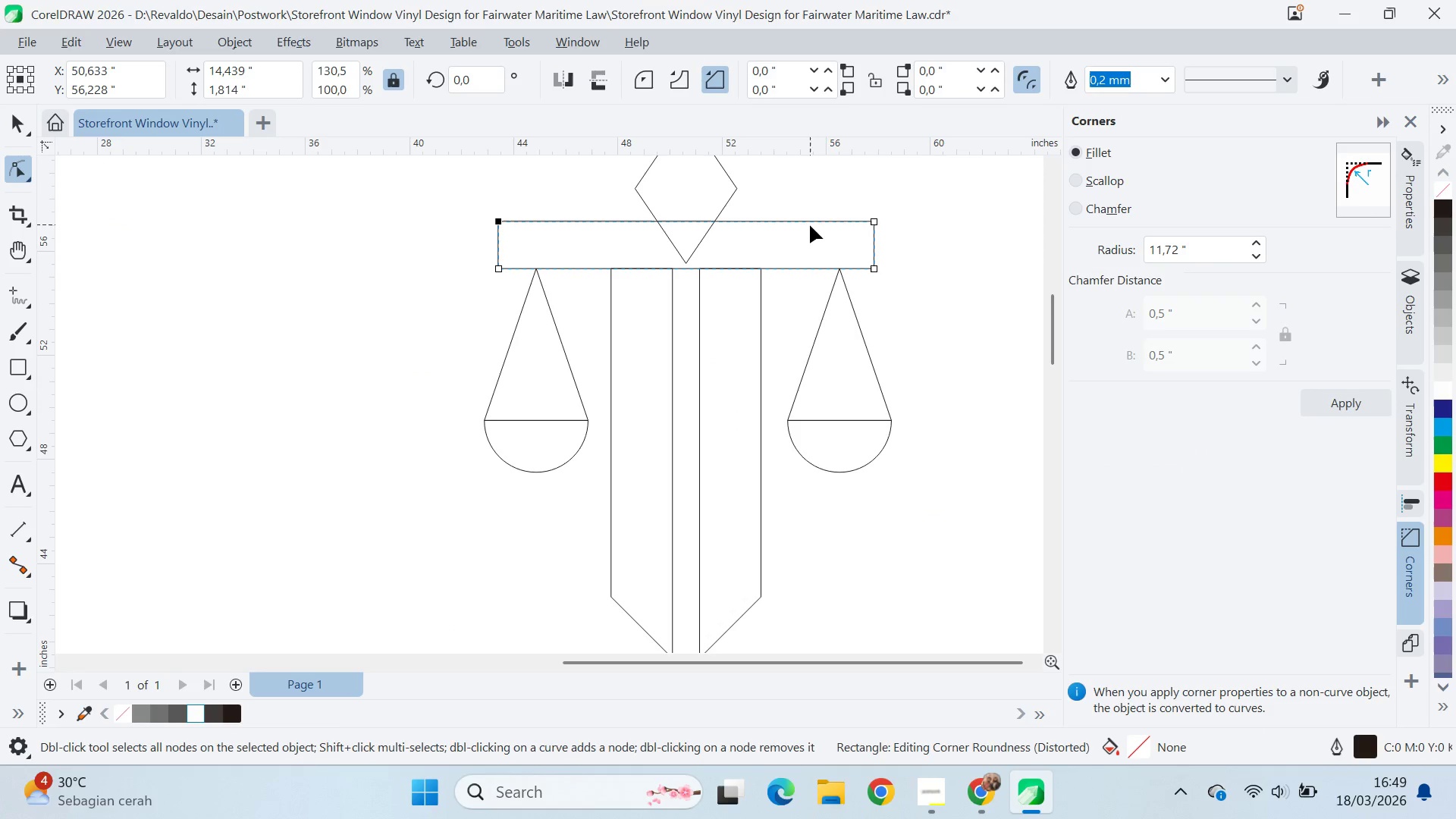 
key(Shift+ShiftLeft)
 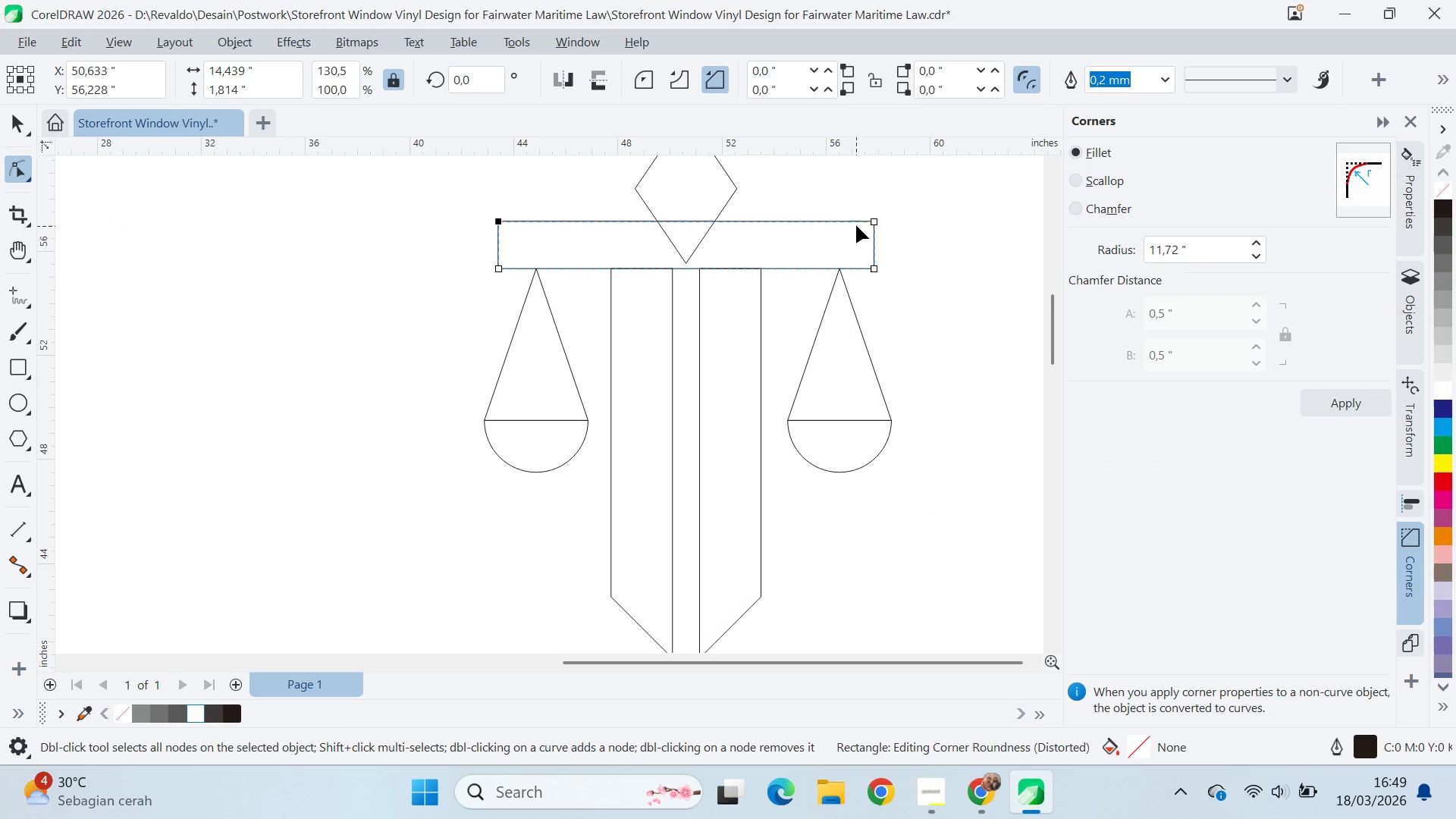 
hold_key(key=ControlLeft, duration=0.55)
left_click([875, 223])
 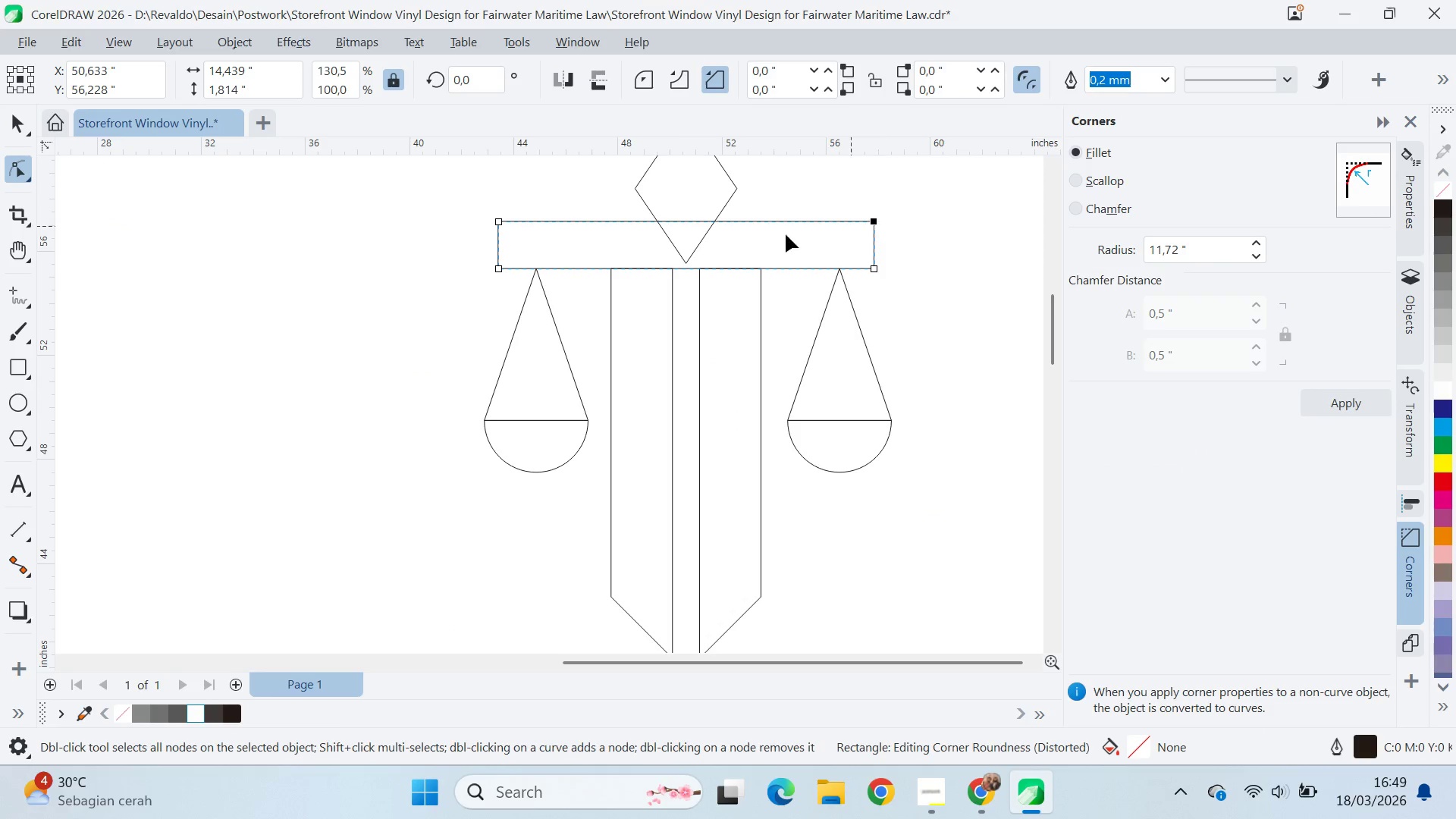 
hold_key(key=ShiftLeft, duration=0.89)
left_click([501, 223])
 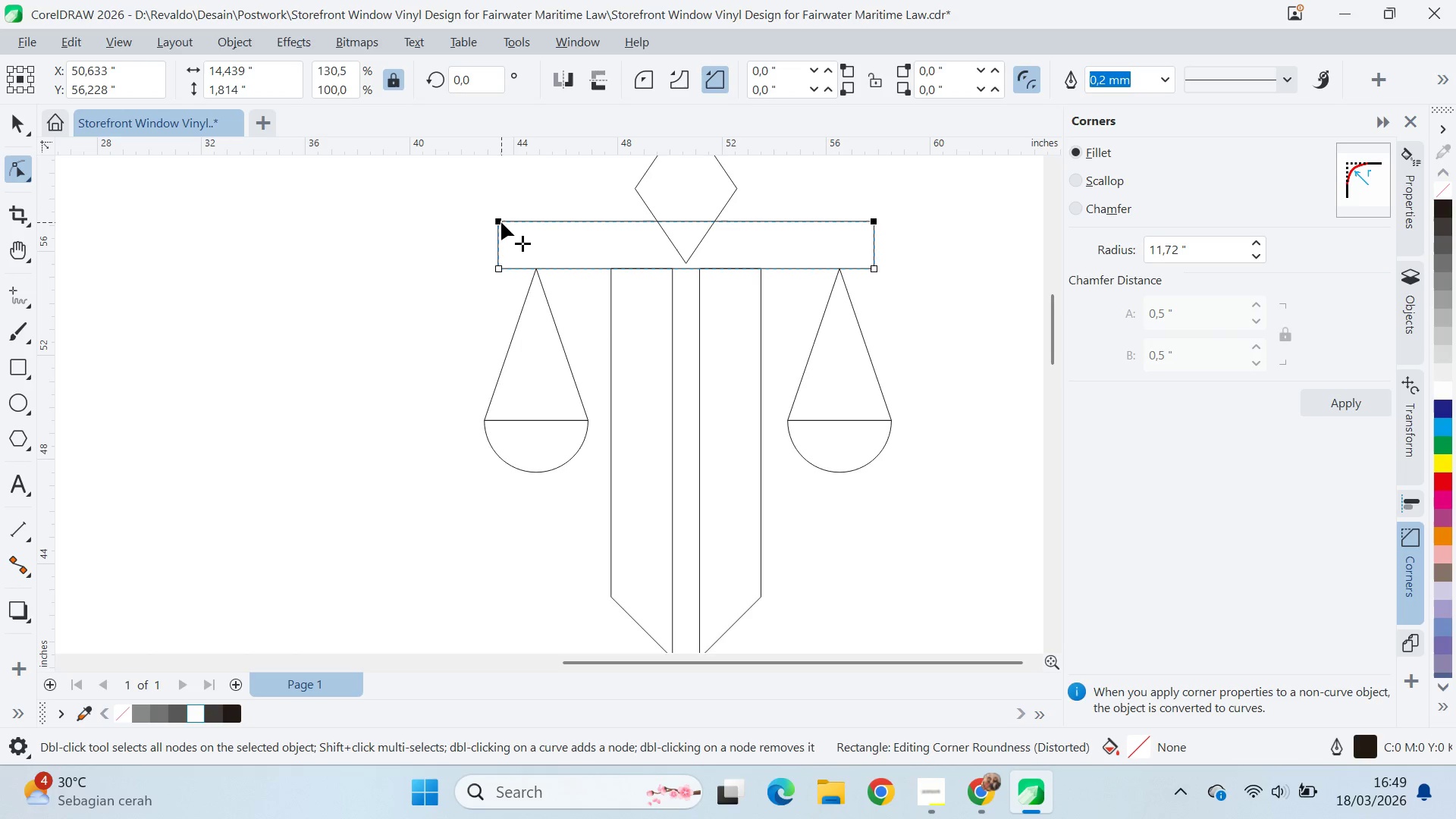 
left_click_drag(start_coordinate=[501, 222], to_coordinate=[598, 214])
 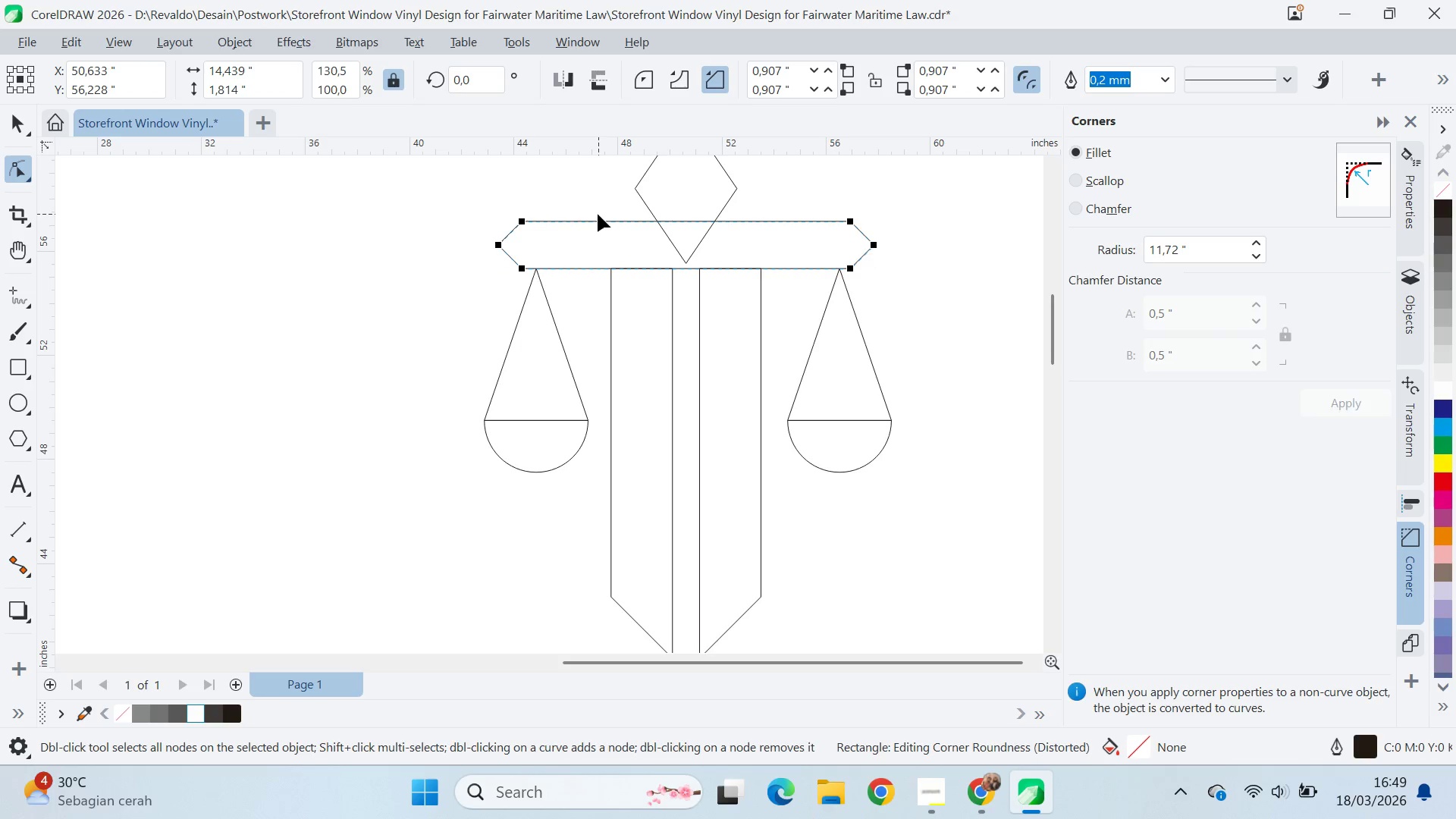 
key(Control+ControlLeft)
 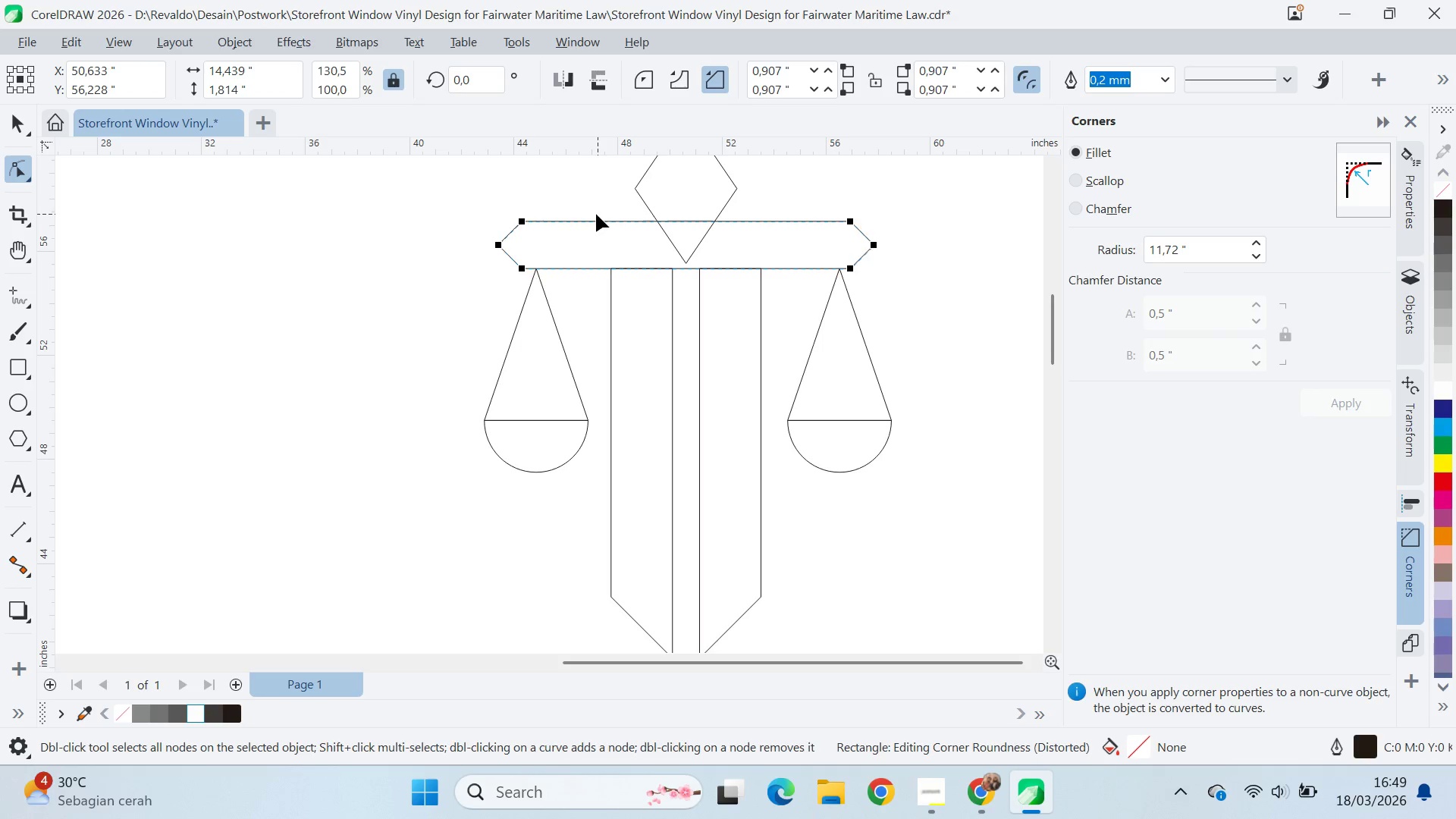 
key(Control+Z)
 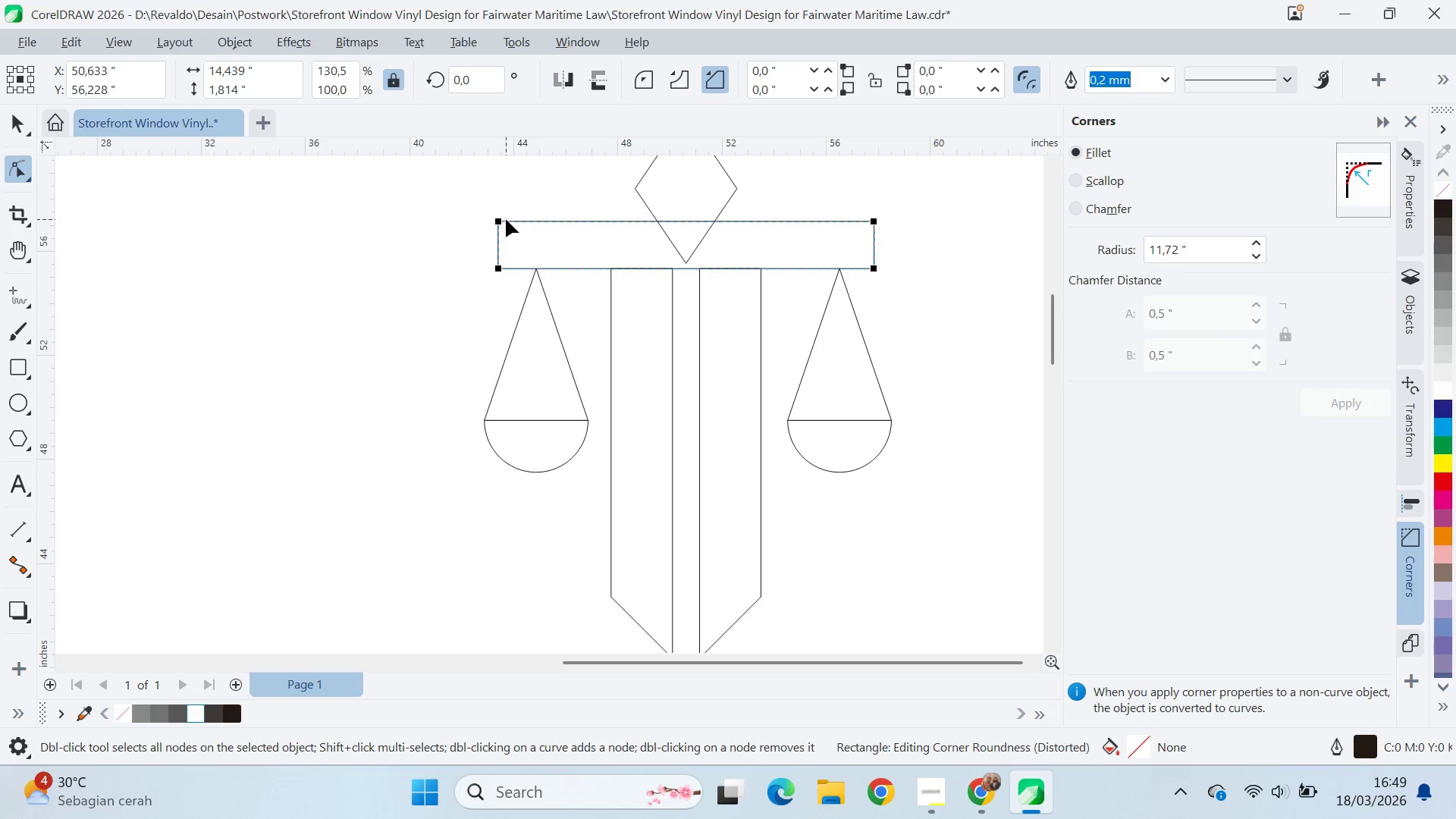 
left_click([495, 223])
 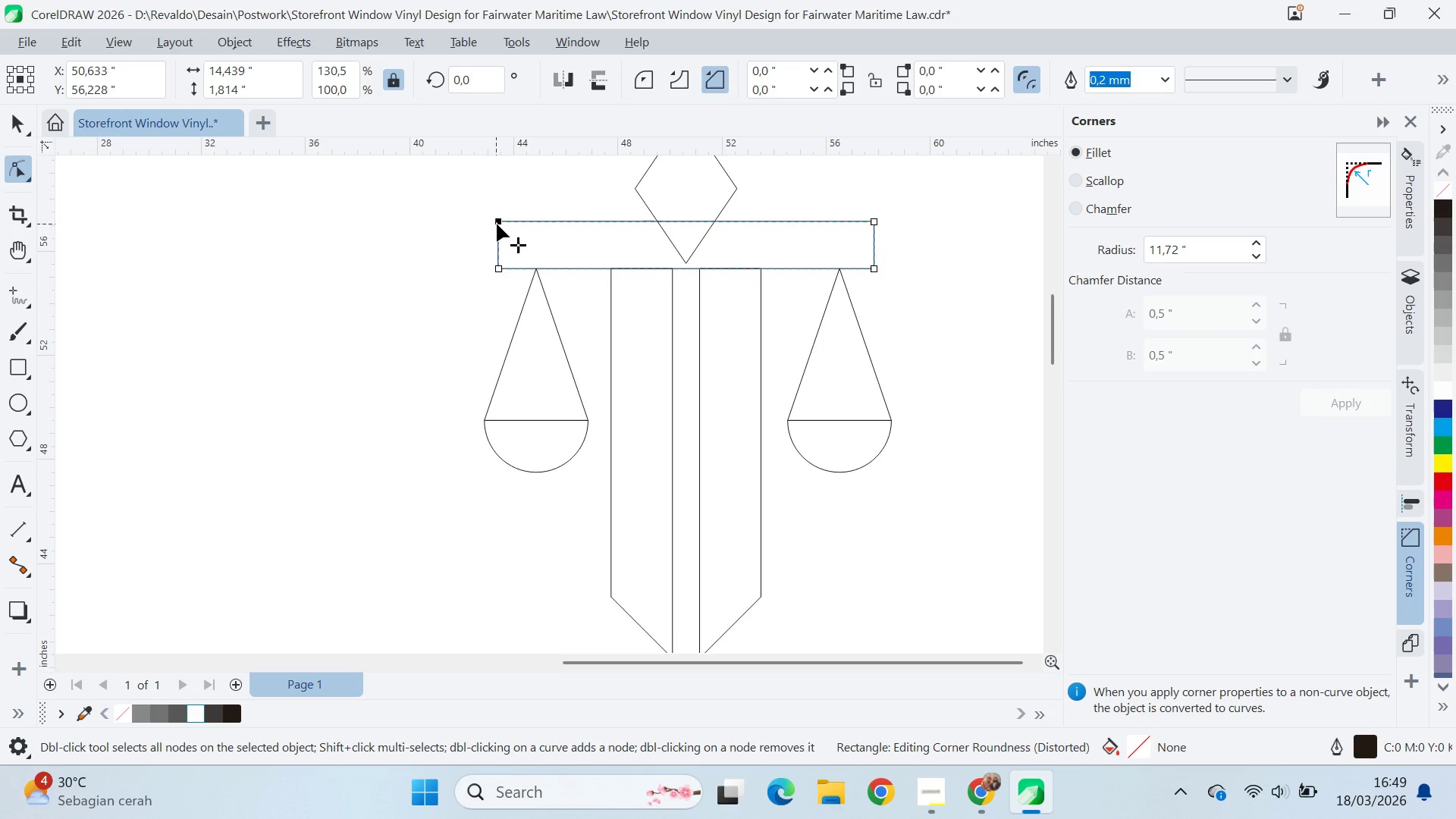 
left_click_drag(start_coordinate=[497, 224], to_coordinate=[598, 226])
 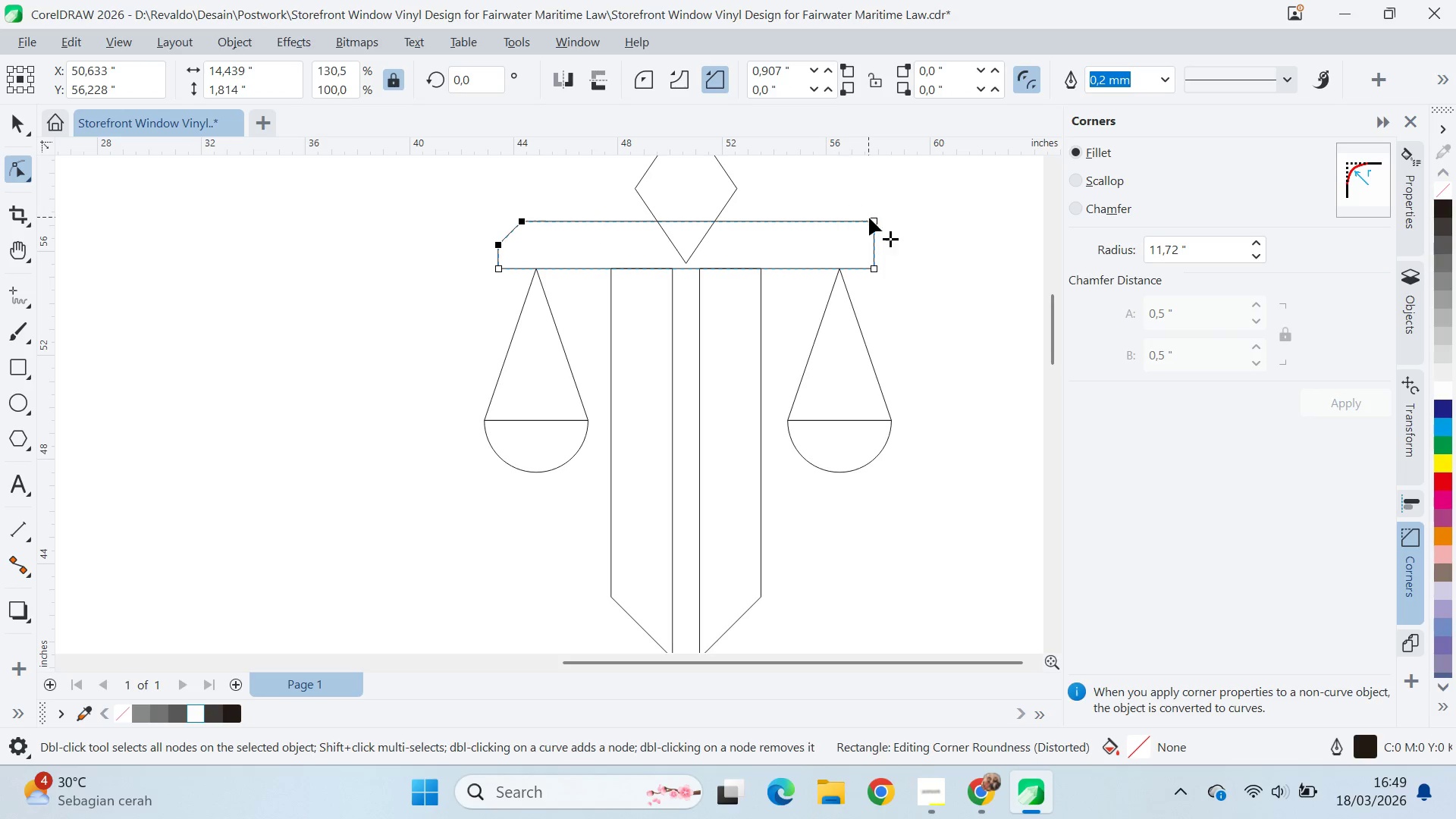 
left_click([869, 218])
 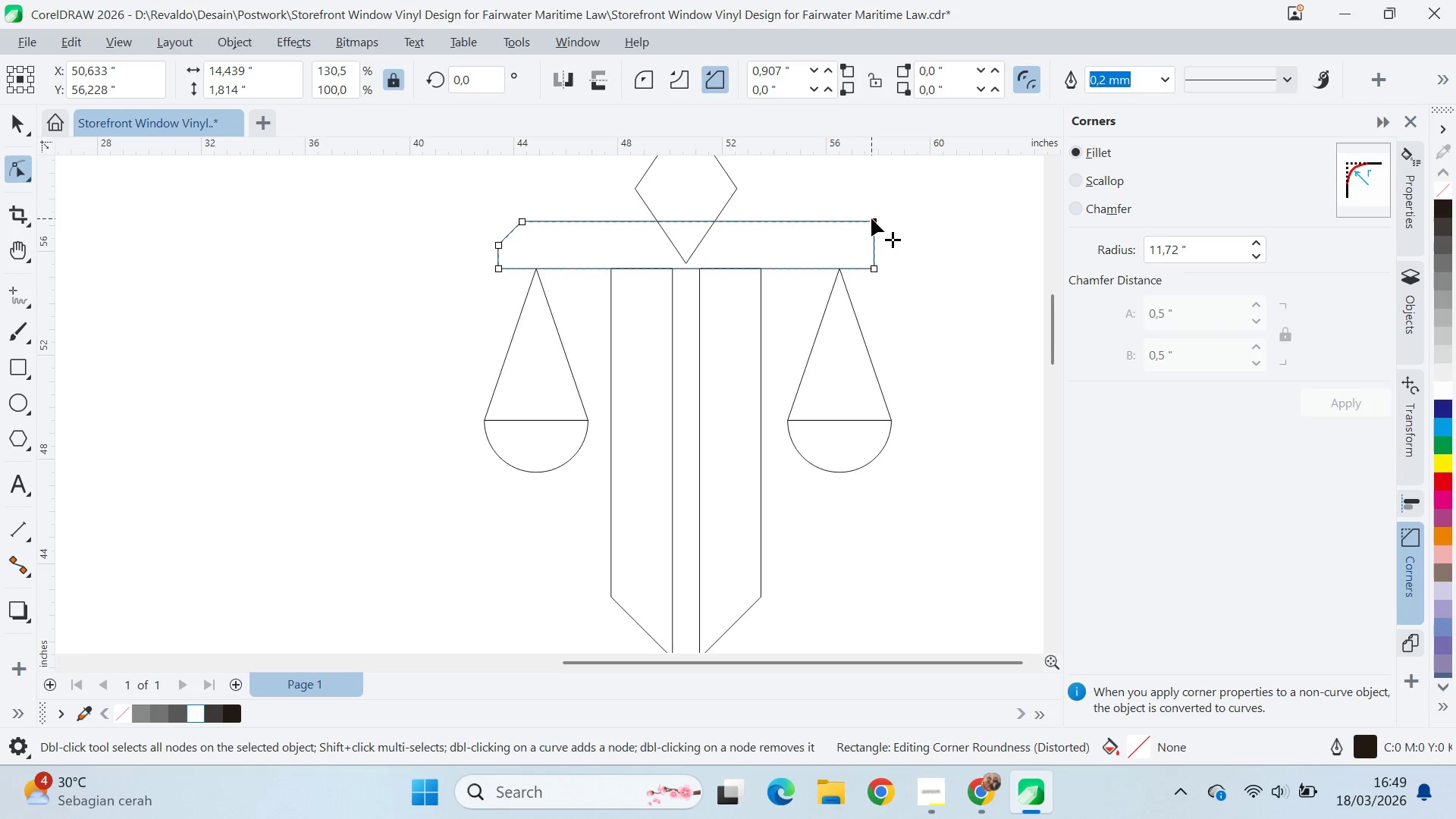 
left_click_drag(start_coordinate=[872, 219], to_coordinate=[748, 213])
 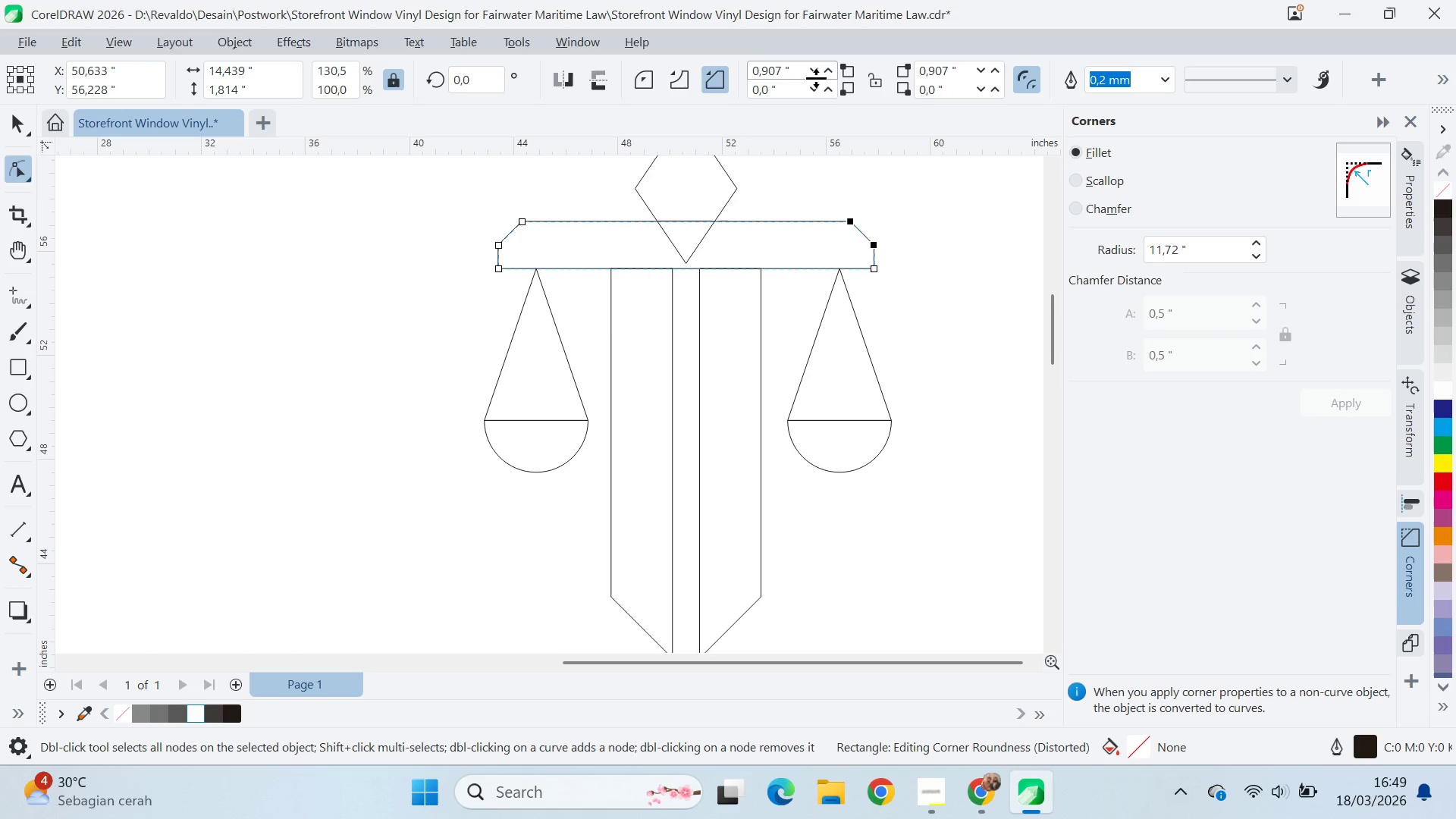 
left_click_drag(start_coordinate=[816, 78], to_coordinate=[861, 613])
 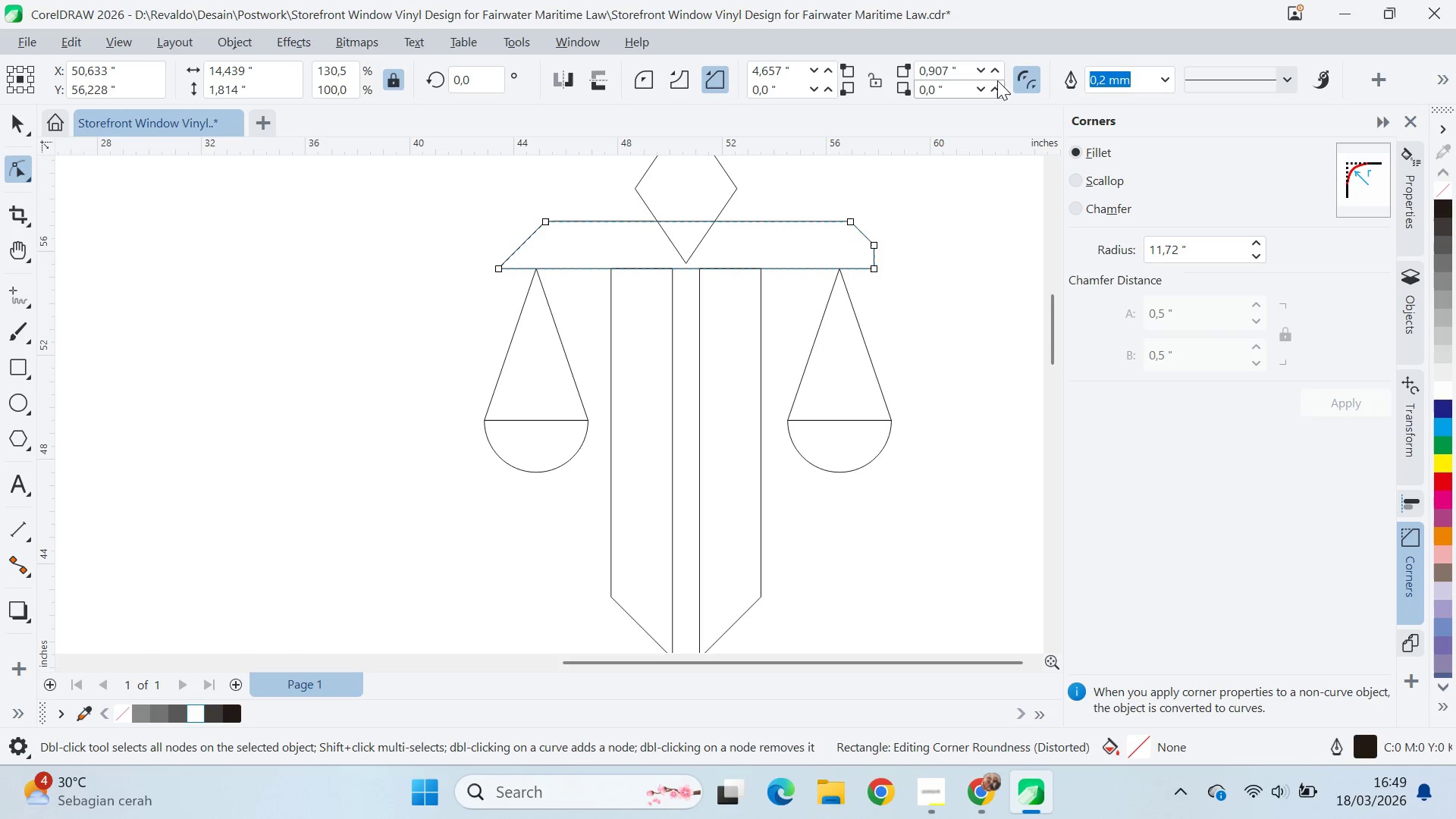 
left_click_drag(start_coordinate=[996, 77], to_coordinate=[1061, 536])
 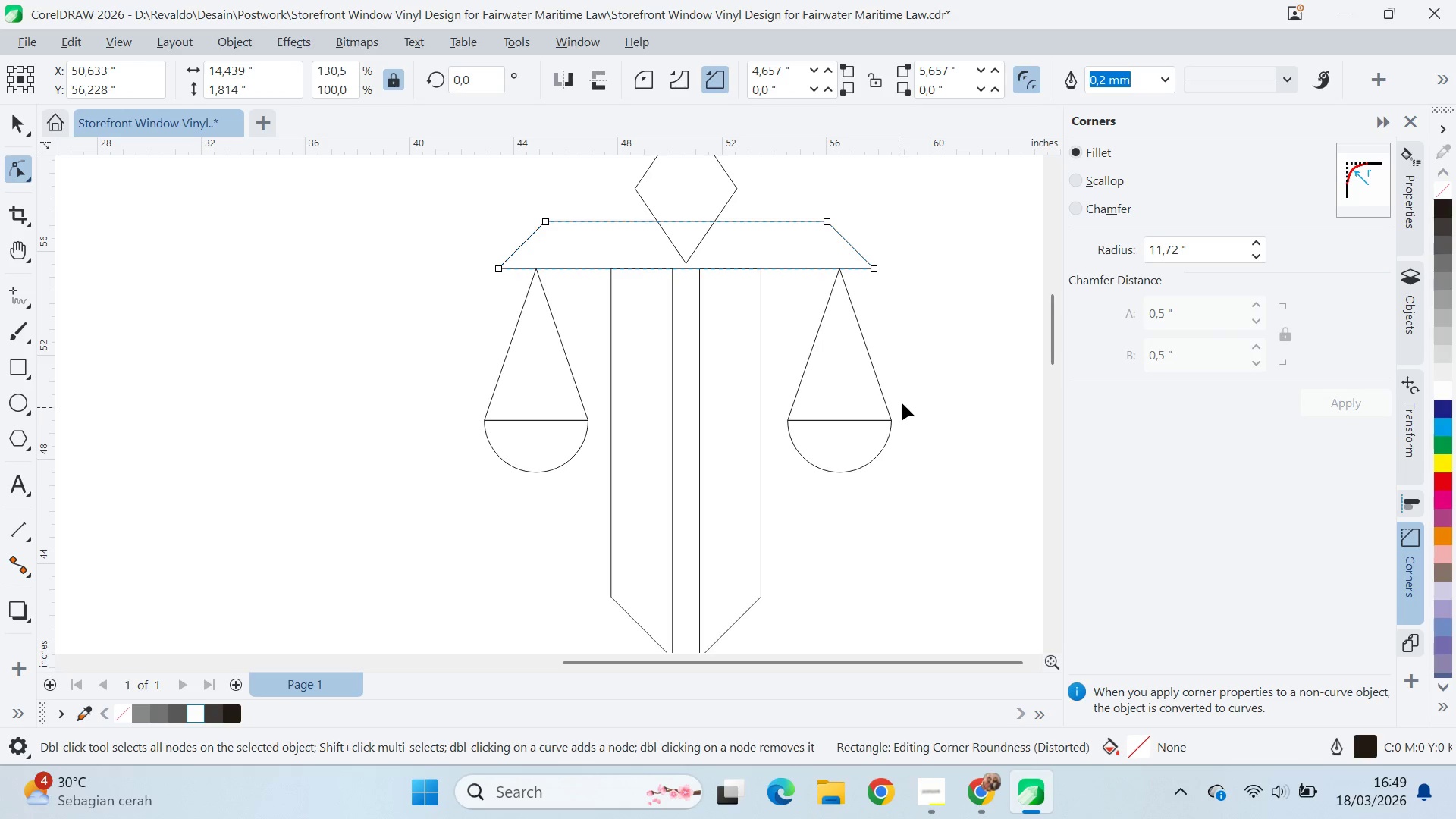 
key(V)
 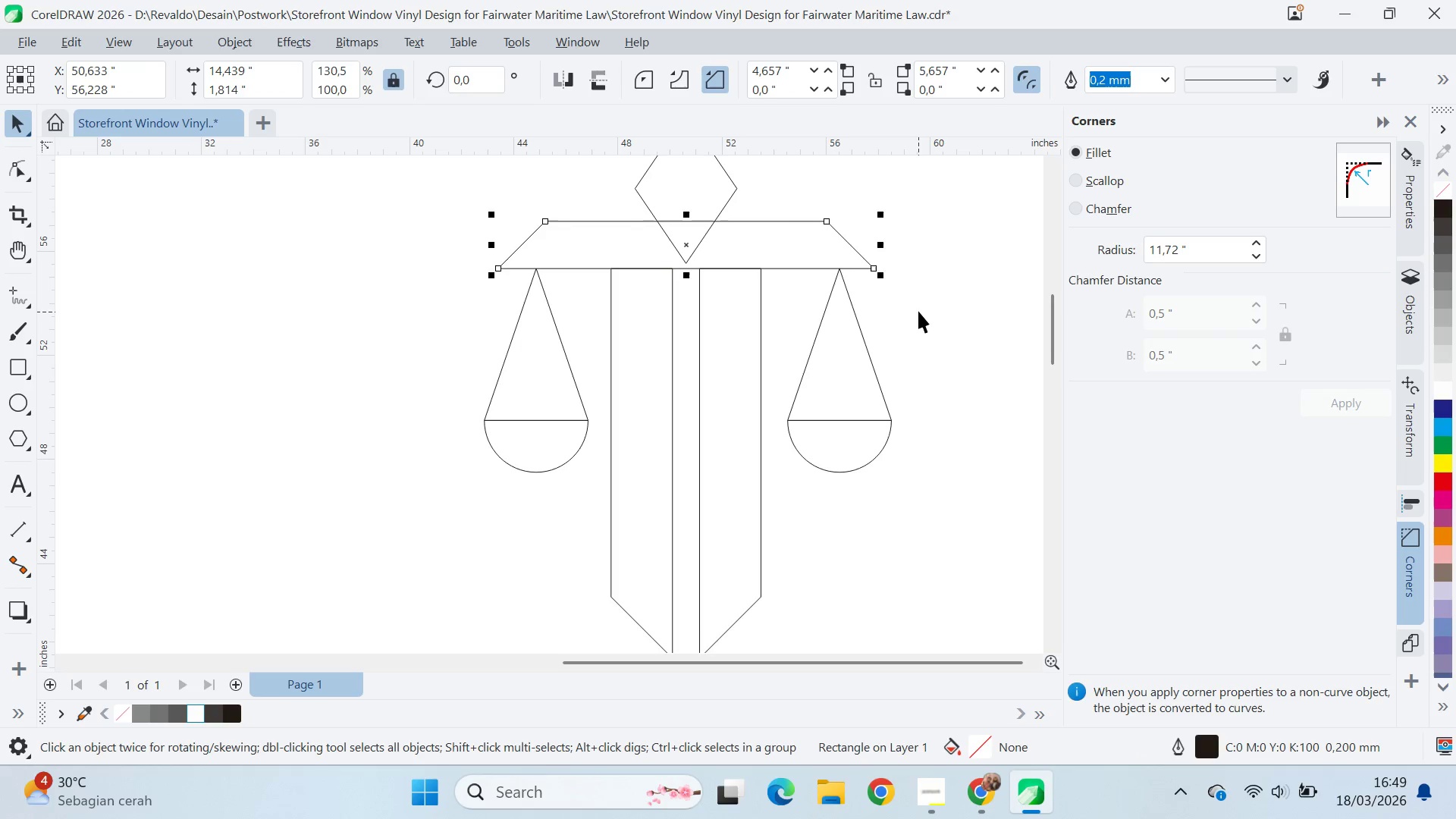 
left_click([918, 311])
 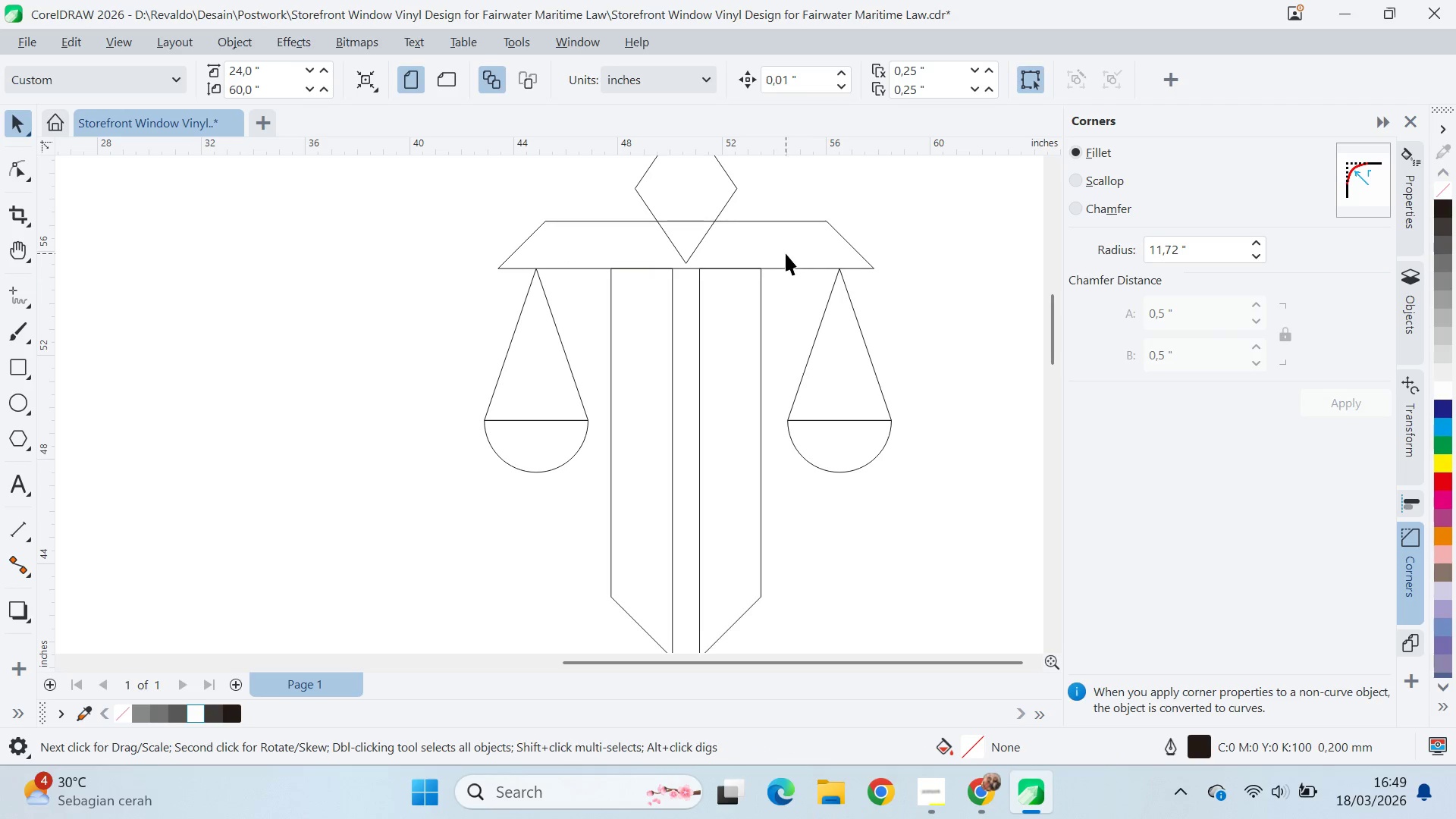 
left_click([782, 244])
 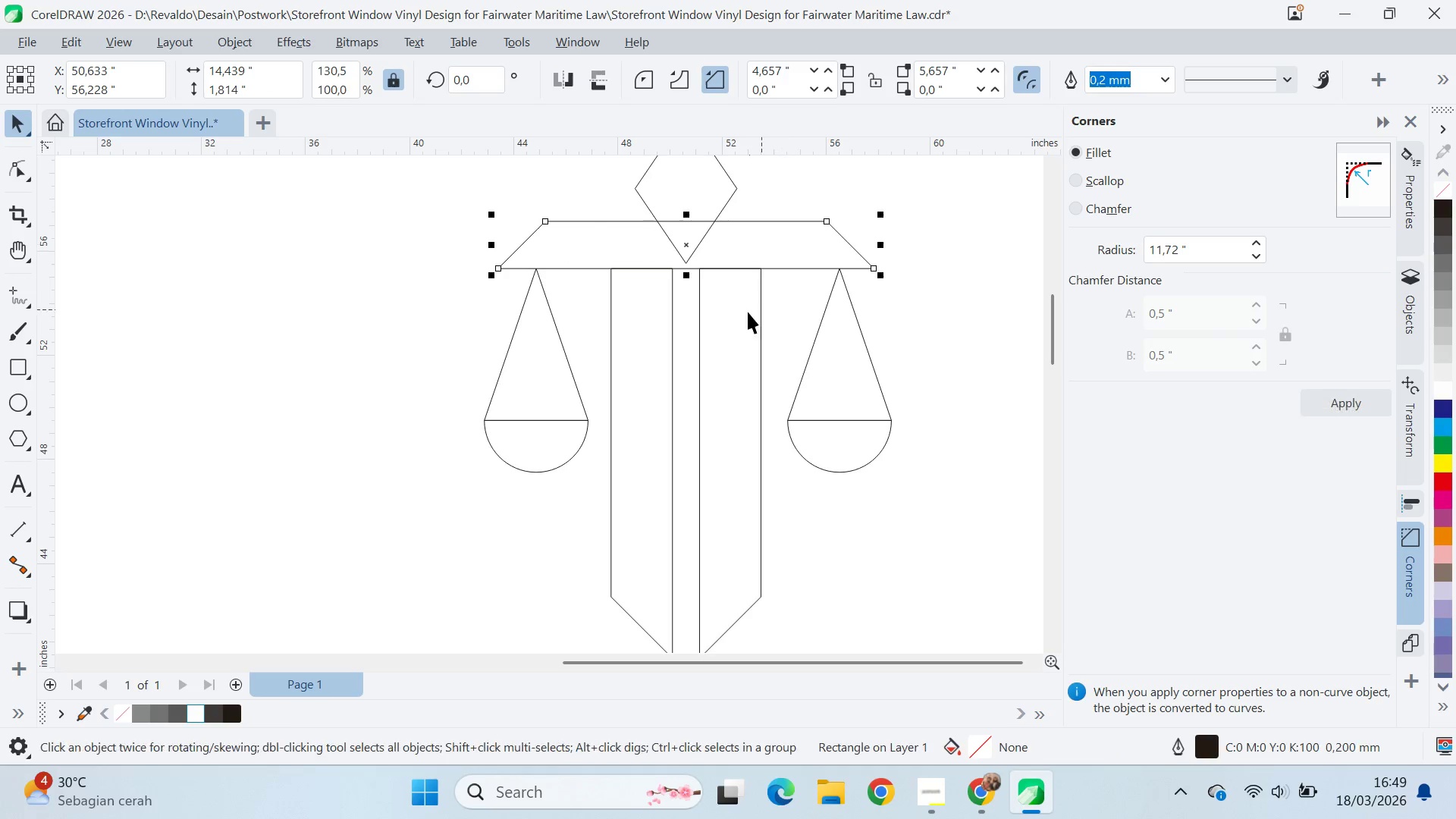 
hold_key(key=ShiftLeft, duration=0.31)
 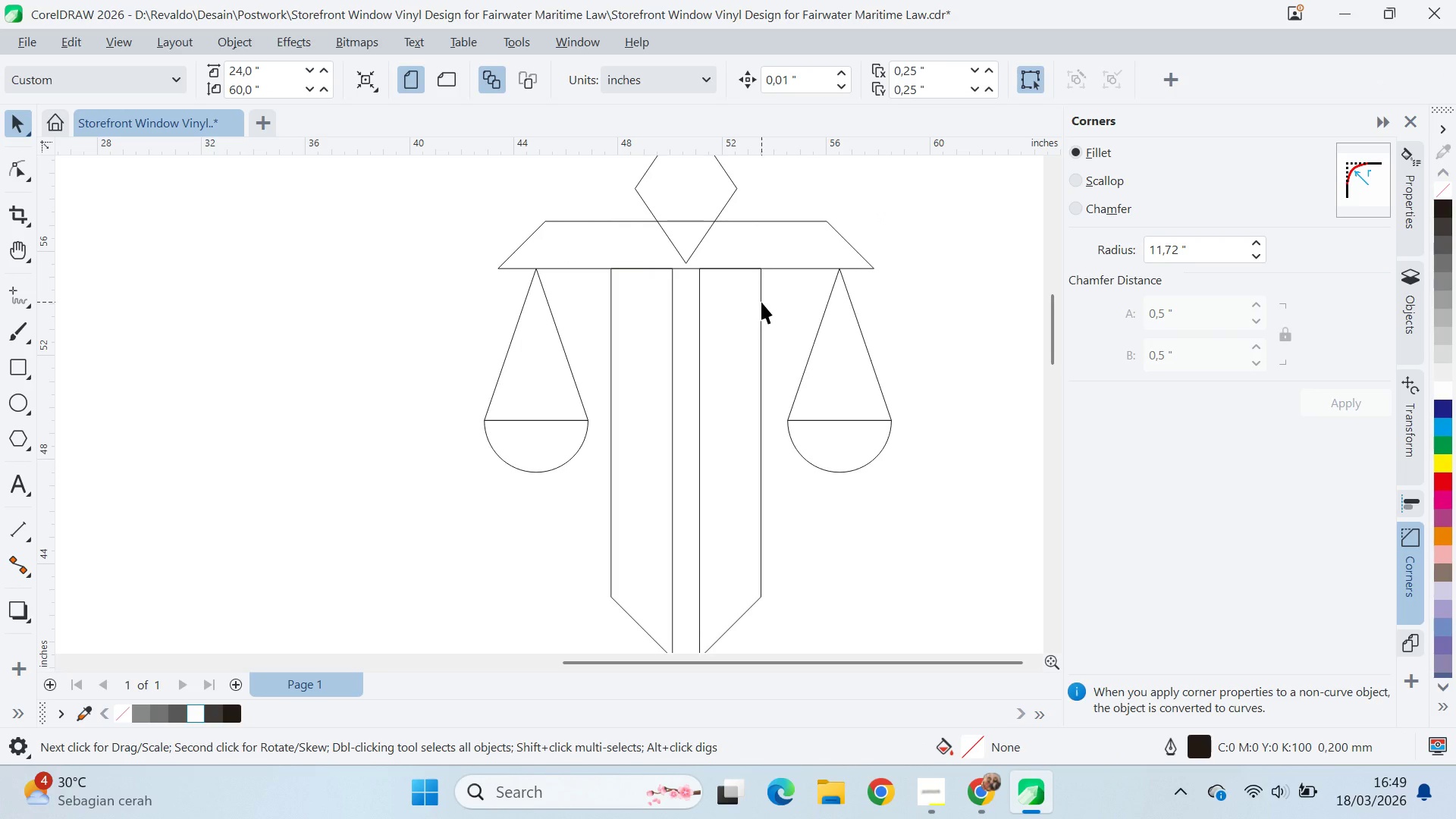 
left_click([695, 199])
 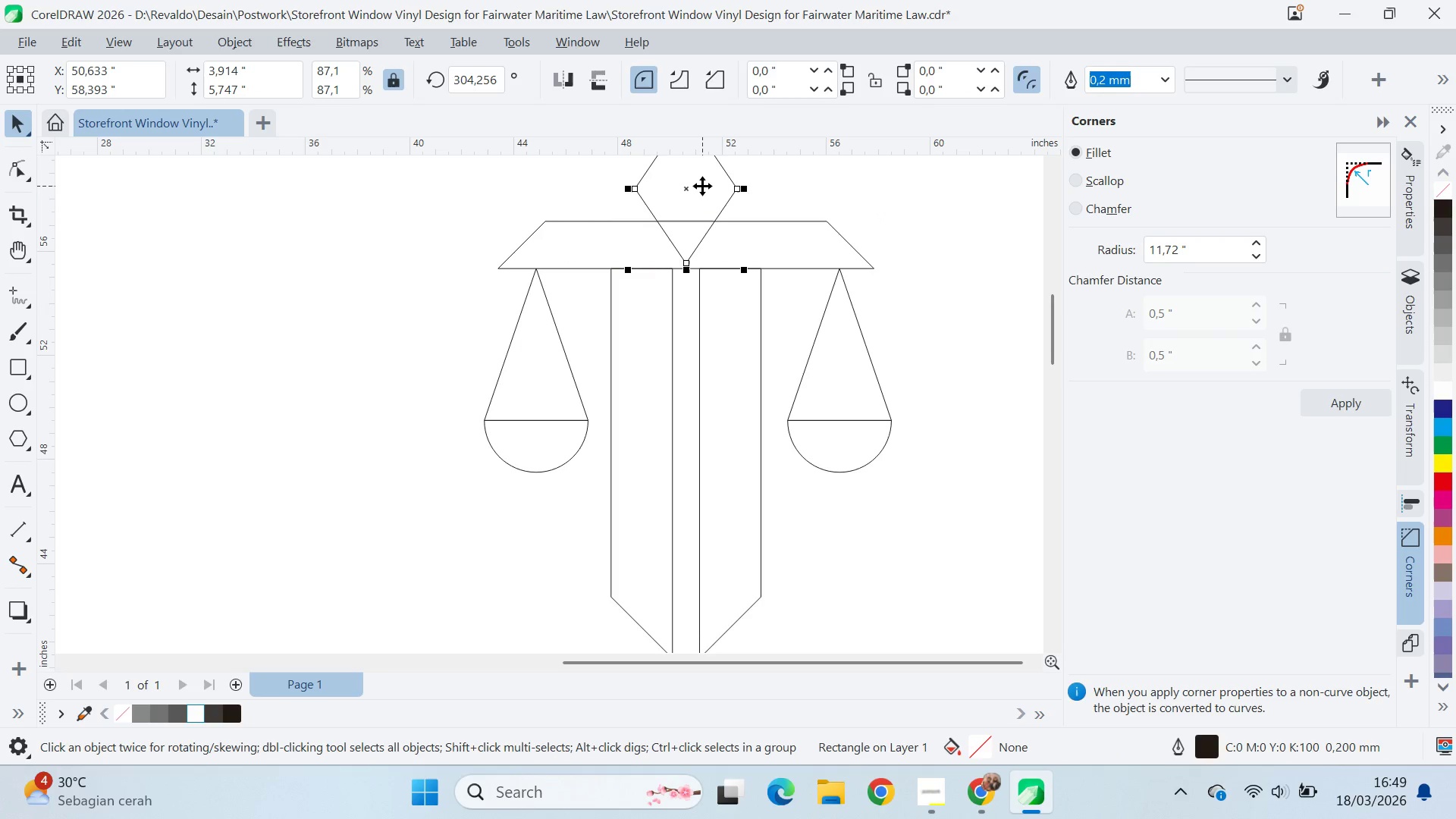 
left_click_drag(start_coordinate=[701, 189], to_coordinate=[702, 176])
 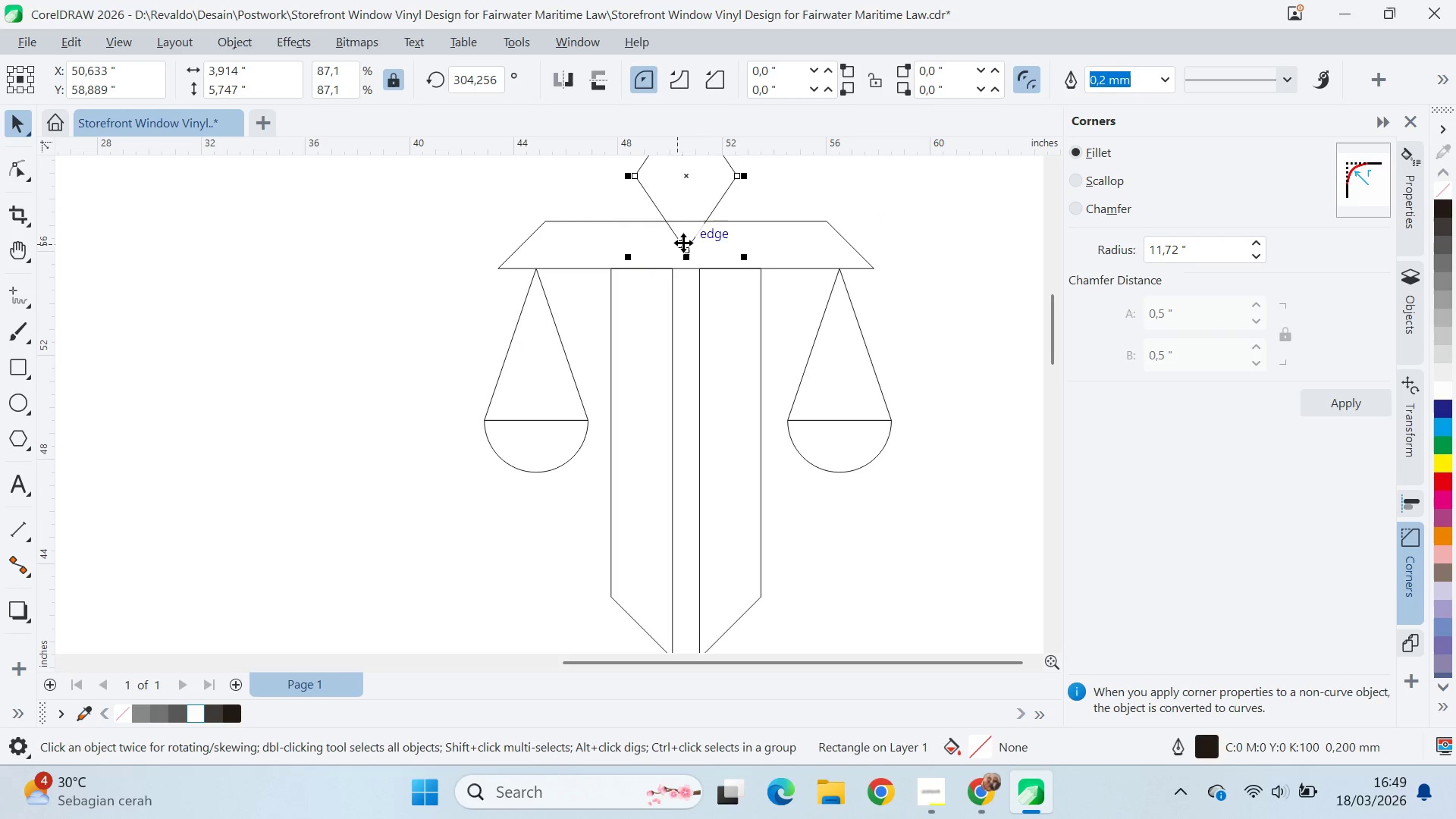 
hold_key(key=ShiftLeft, duration=0.88)
 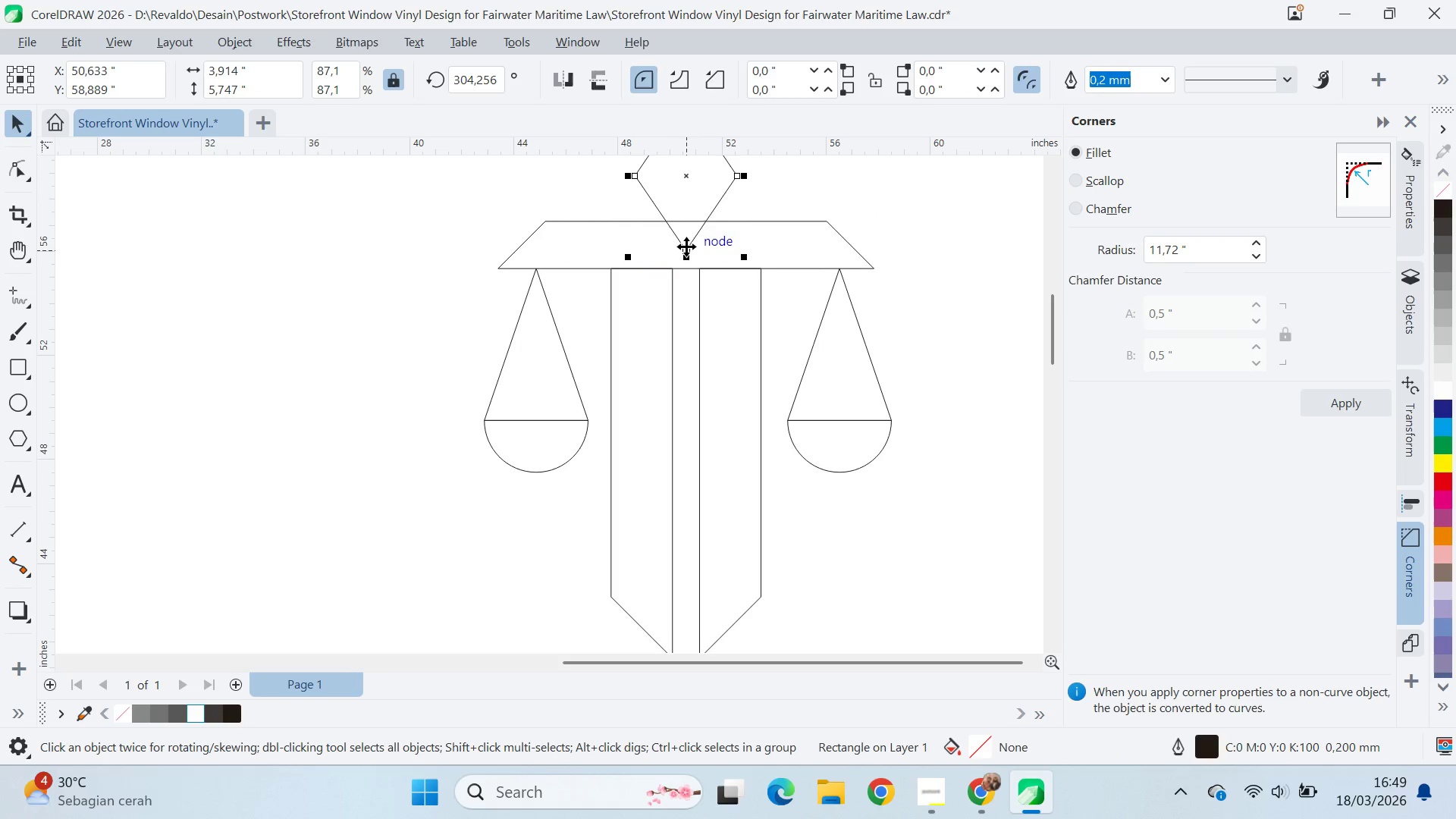 
left_click_drag(start_coordinate=[686, 249], to_coordinate=[687, 240])
 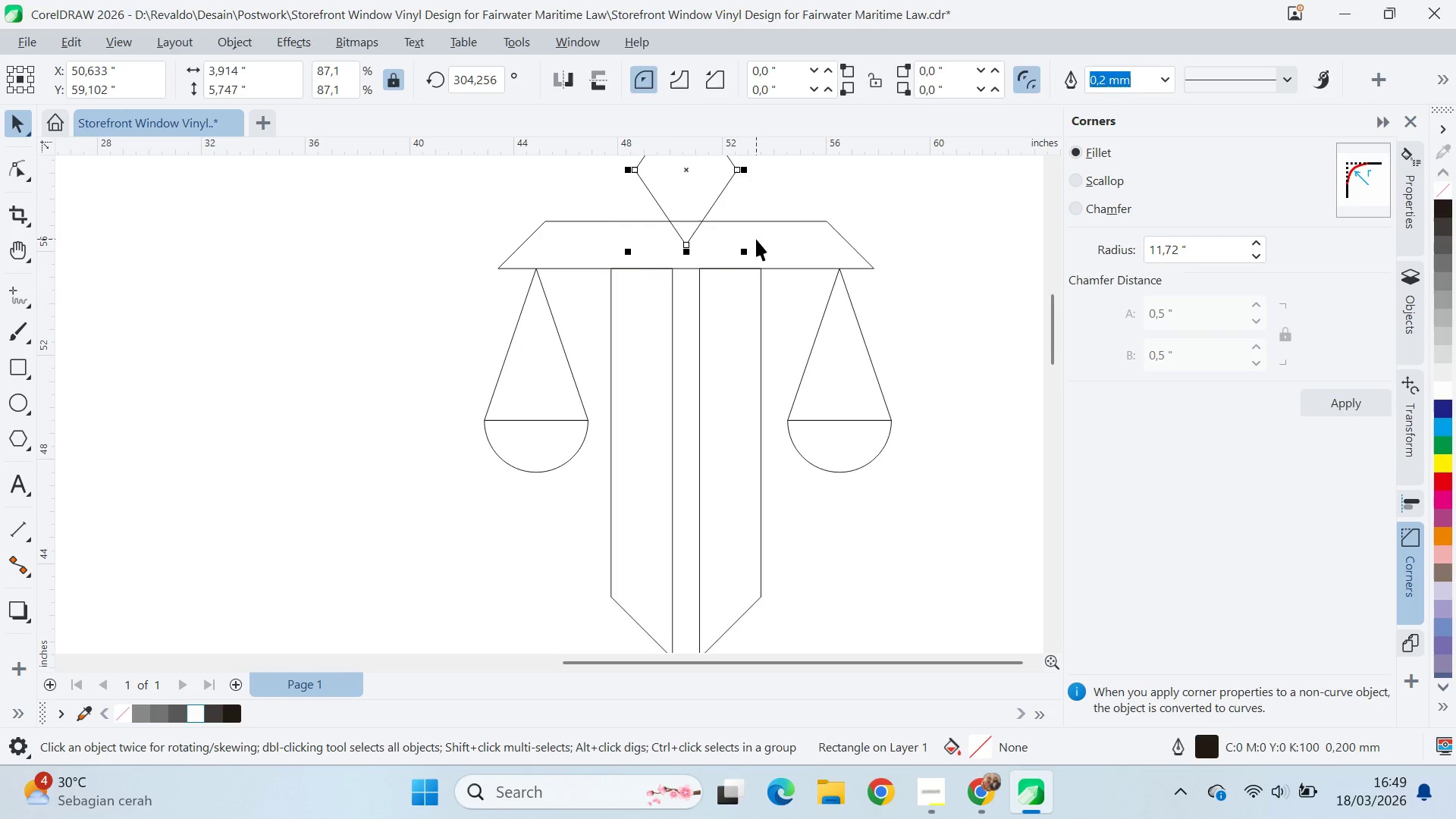 
hold_key(key=ShiftLeft, duration=0.58)
 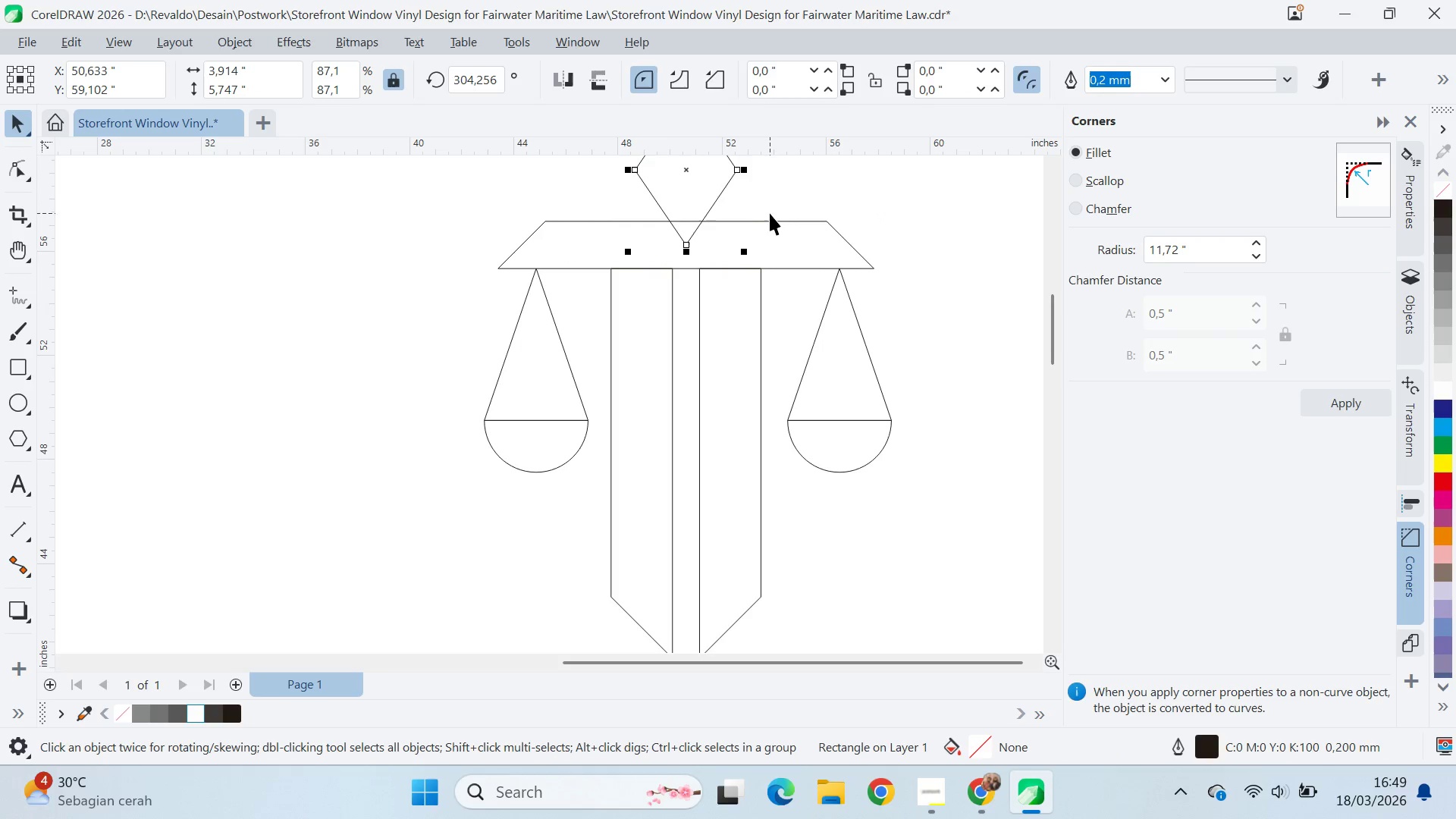 
hold_key(key=ShiftLeft, duration=0.44)
left_click([756, 239])
 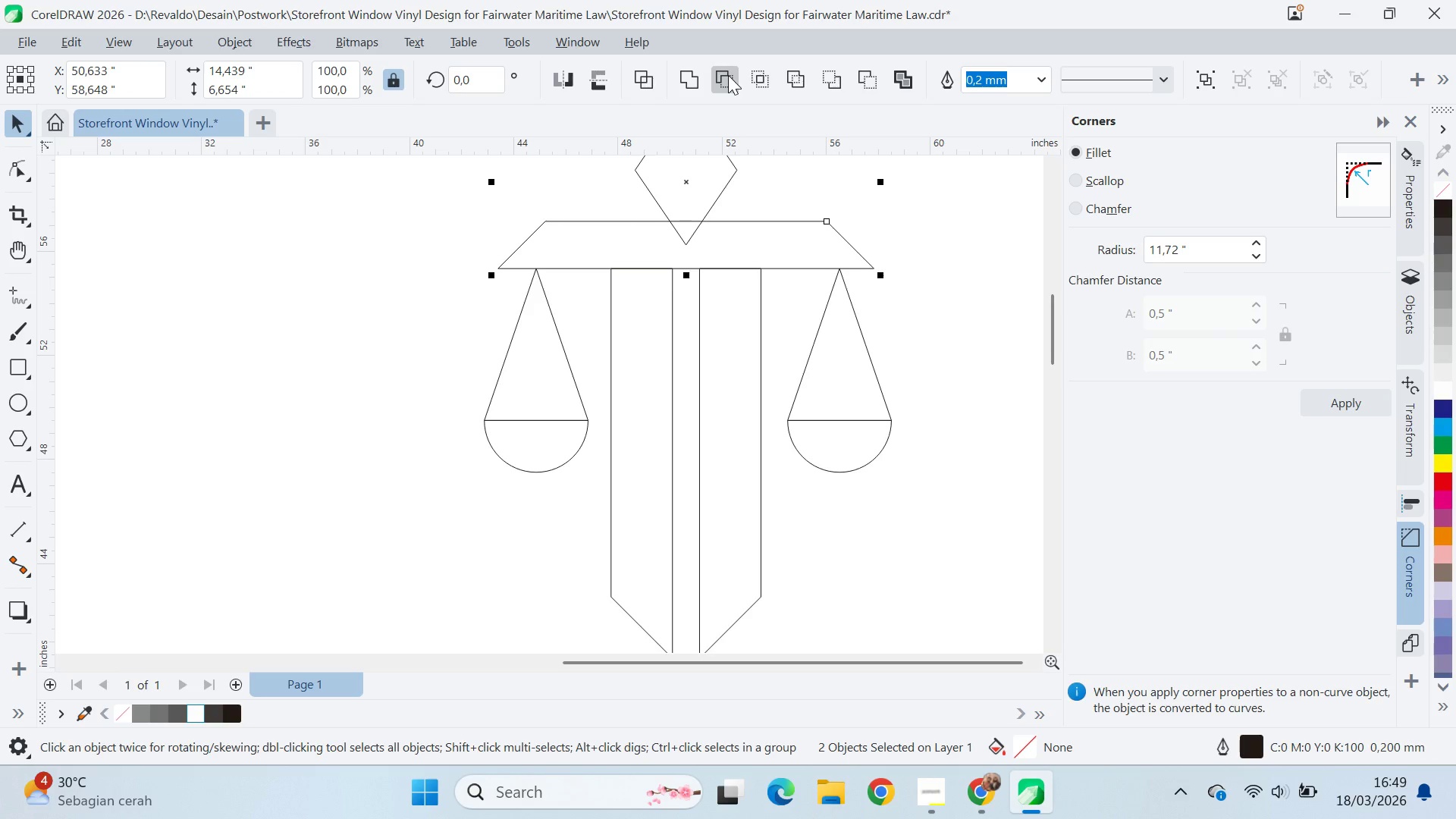 
double_click([836, 184])
 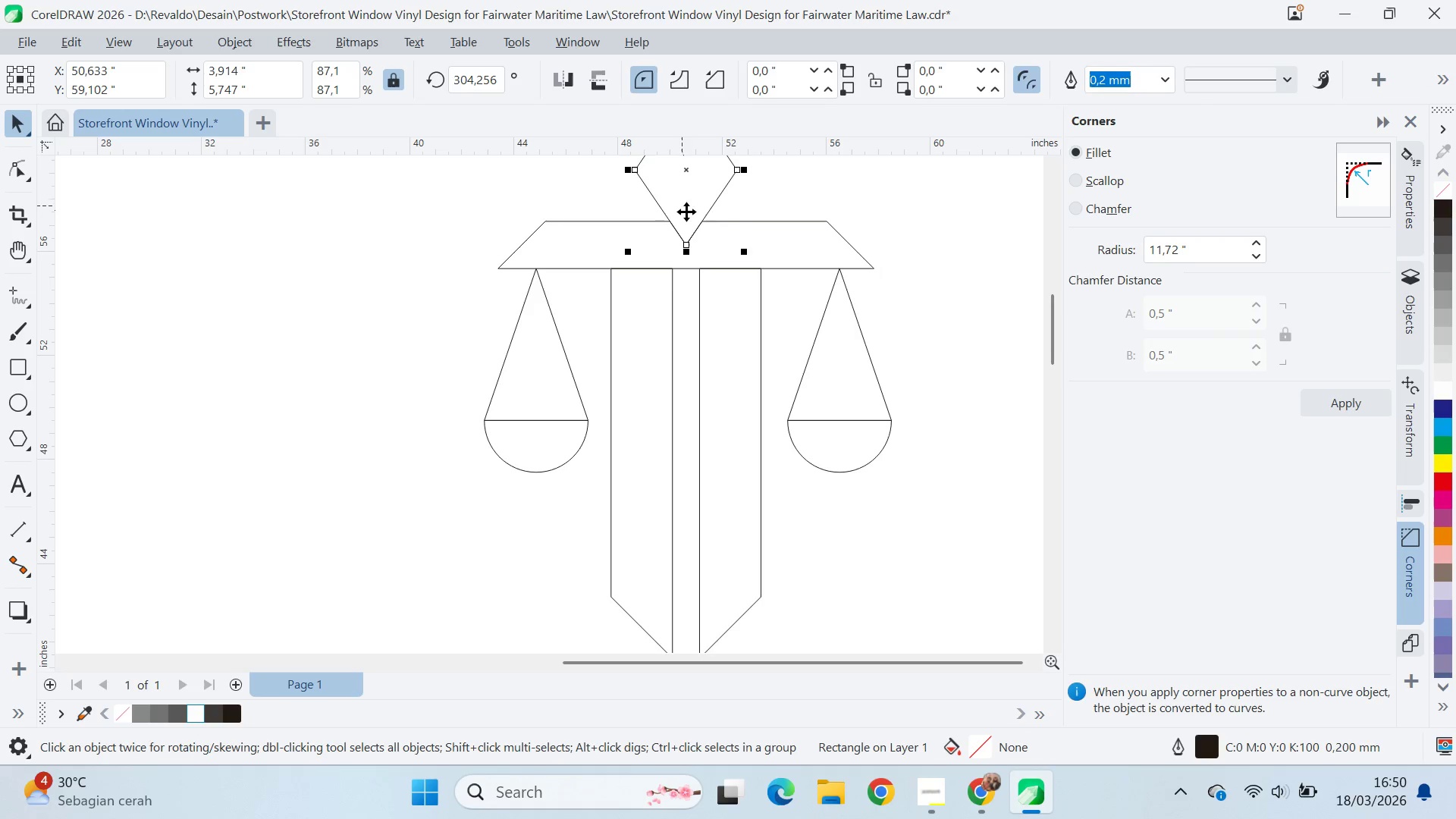 
left_click_drag(start_coordinate=[747, 256], to_coordinate=[859, 306])
 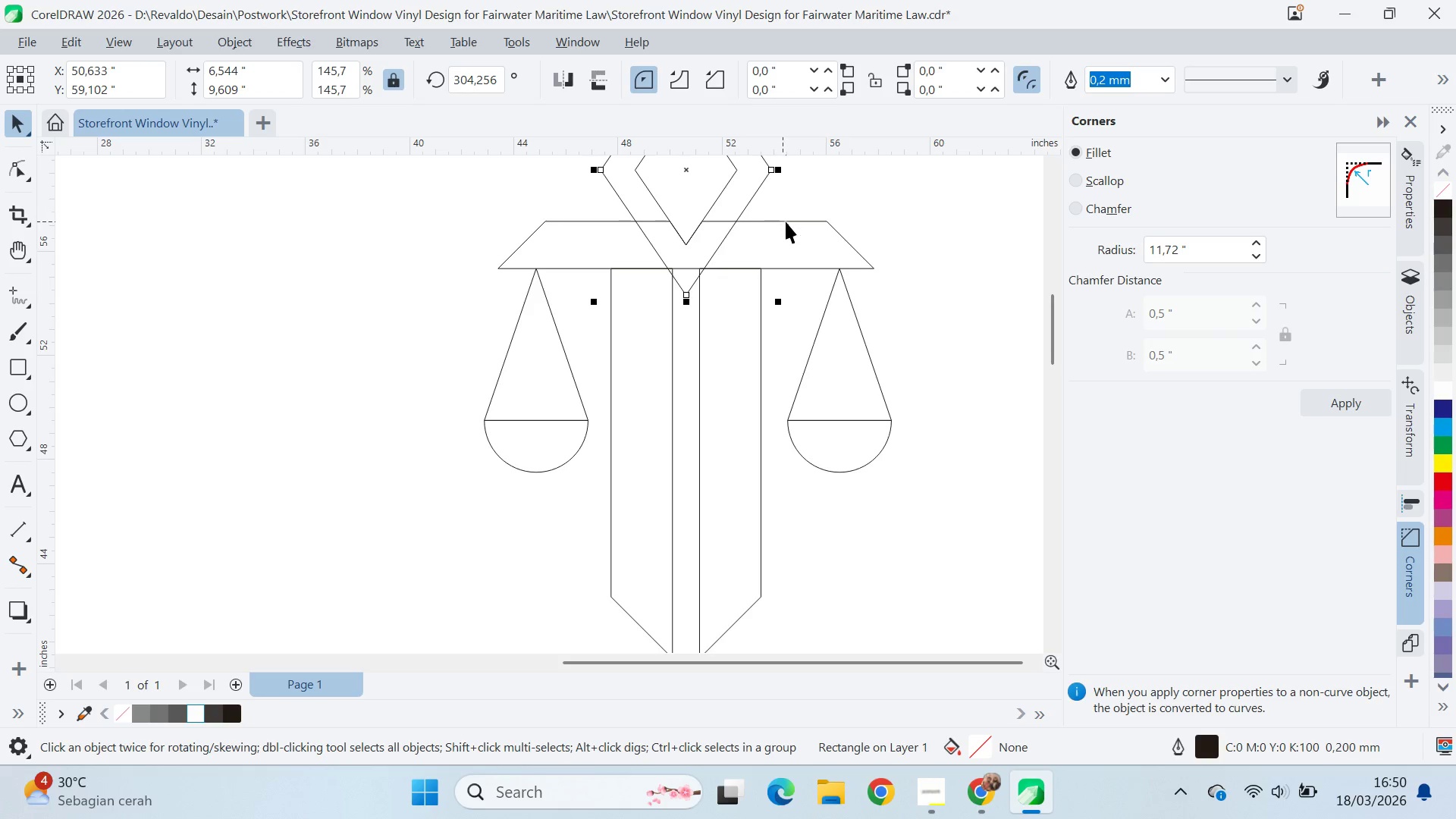 
hold_key(key=ShiftLeft, duration=1.5)
 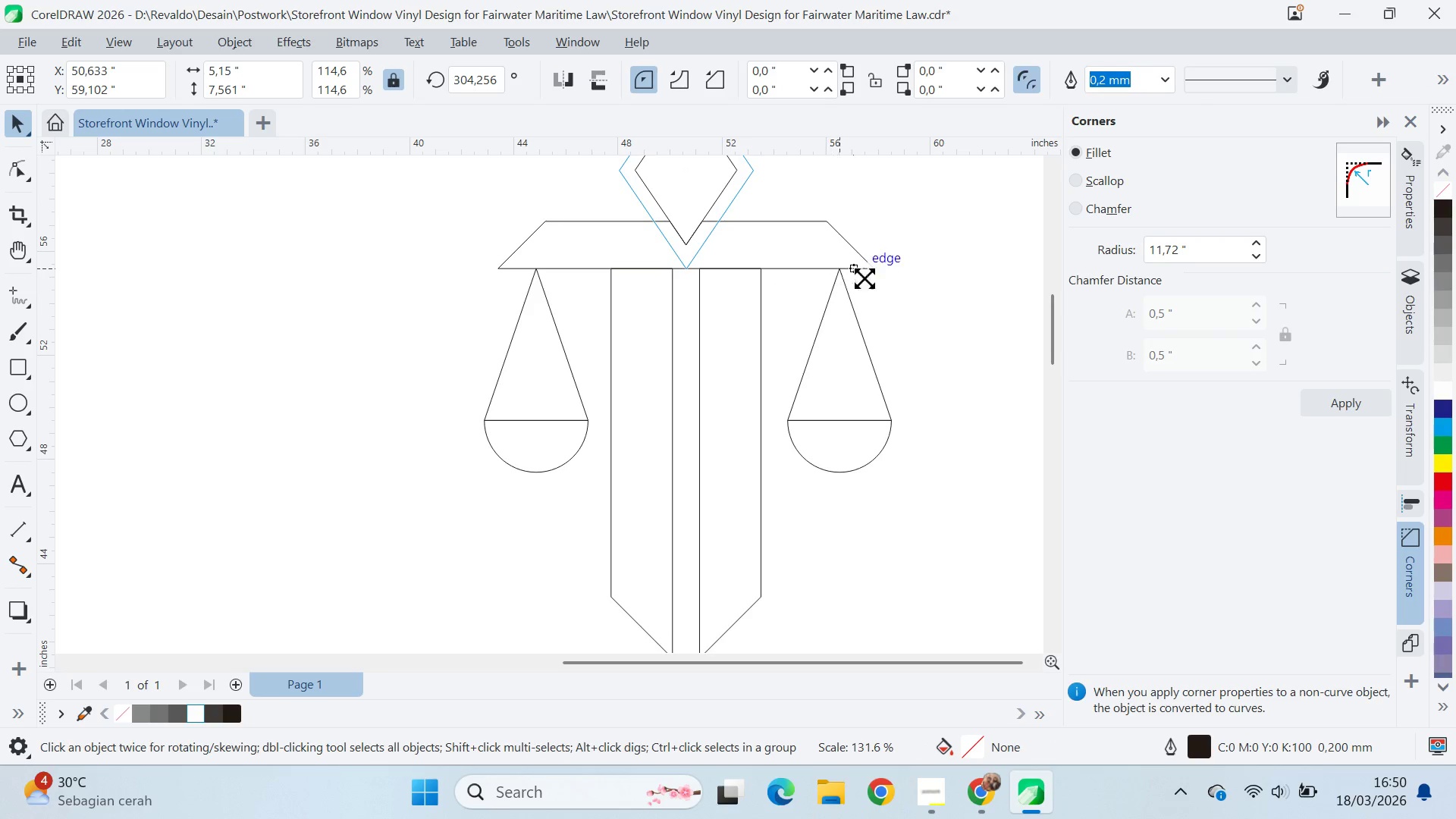 
hold_key(key=ShiftLeft, duration=1.52)
 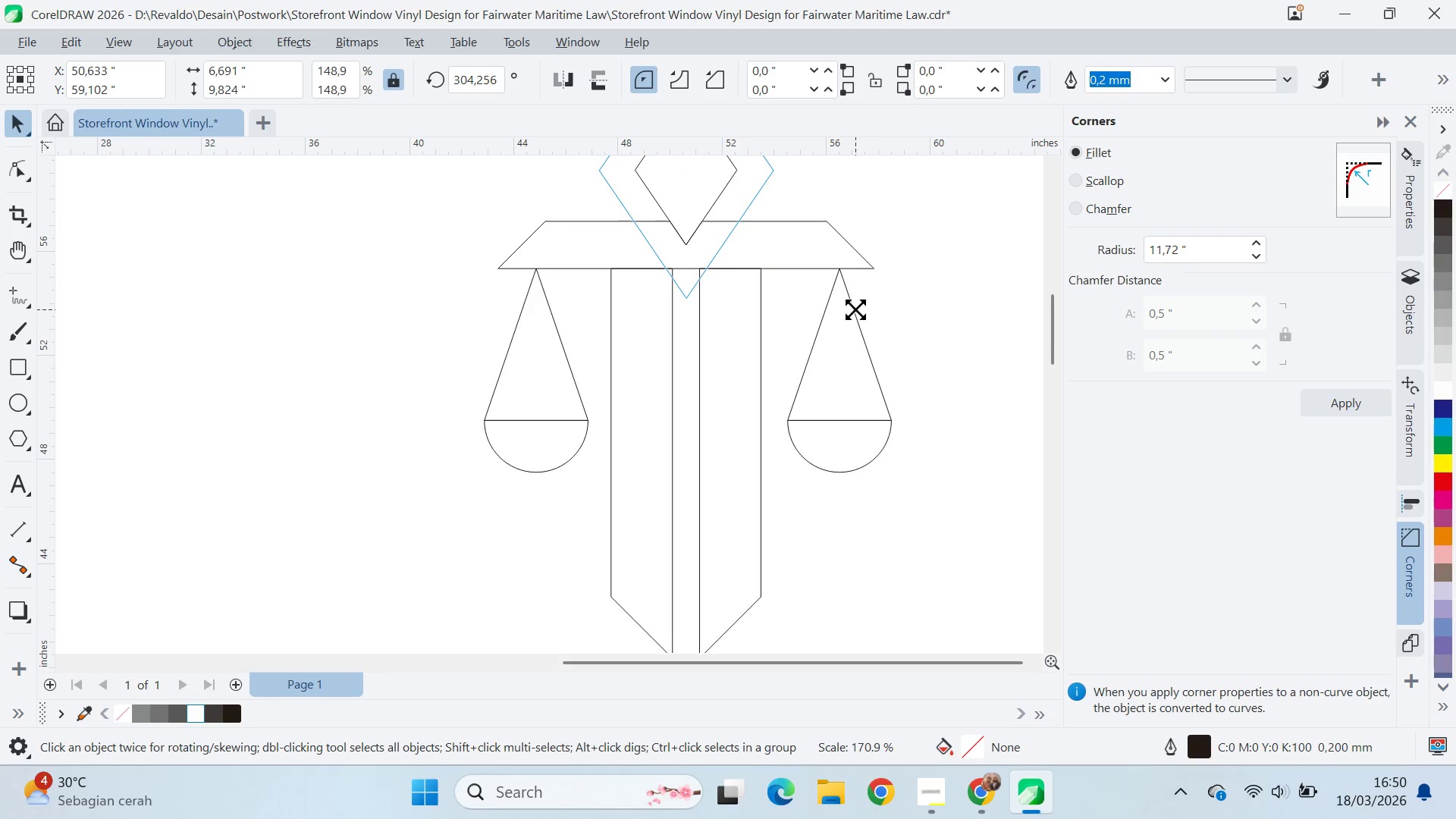 
hold_key(key=ShiftLeft, duration=1.51)
 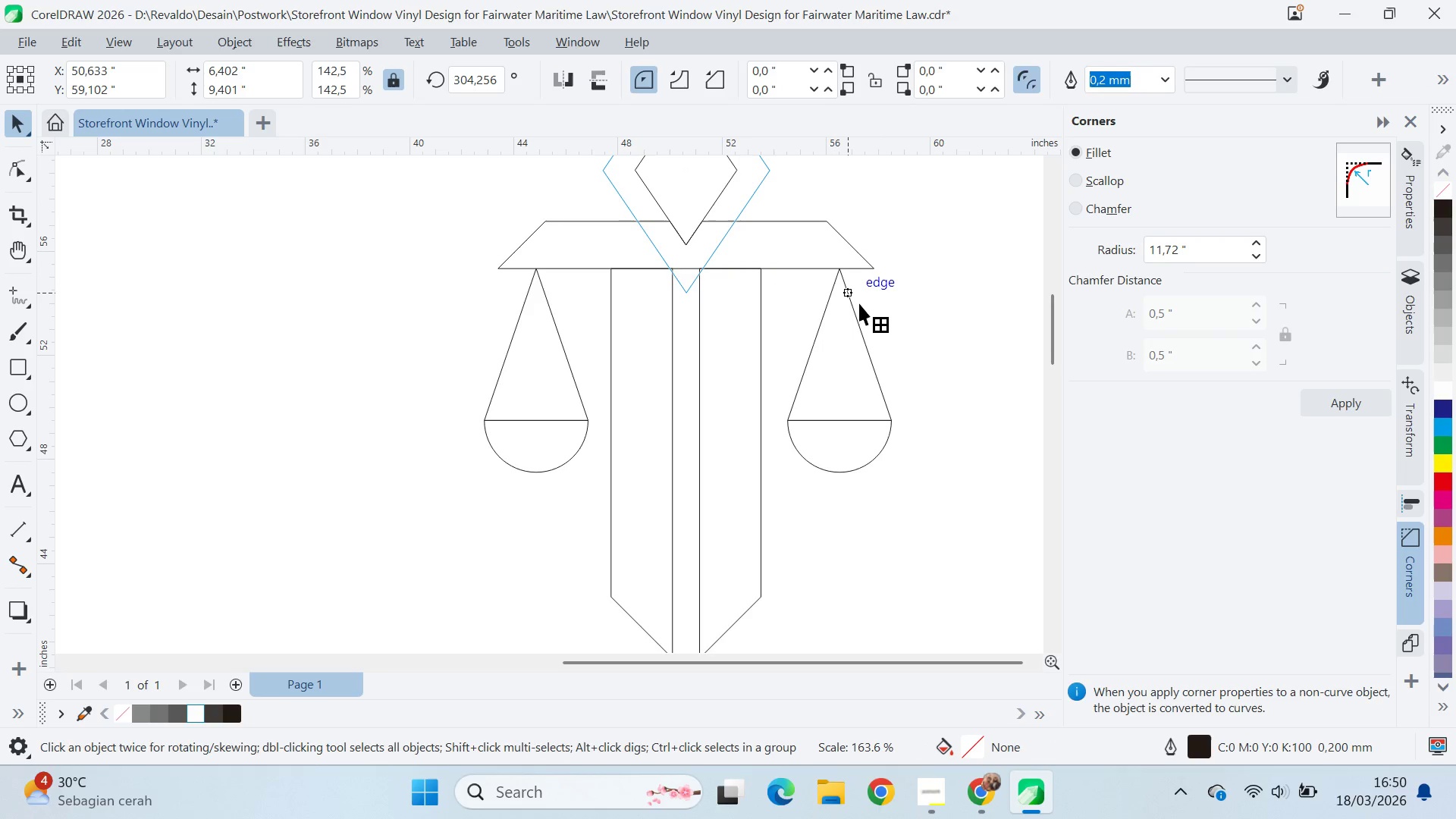 
hold_key(key=ShiftLeft, duration=1.52)
right_click([859, 303])
 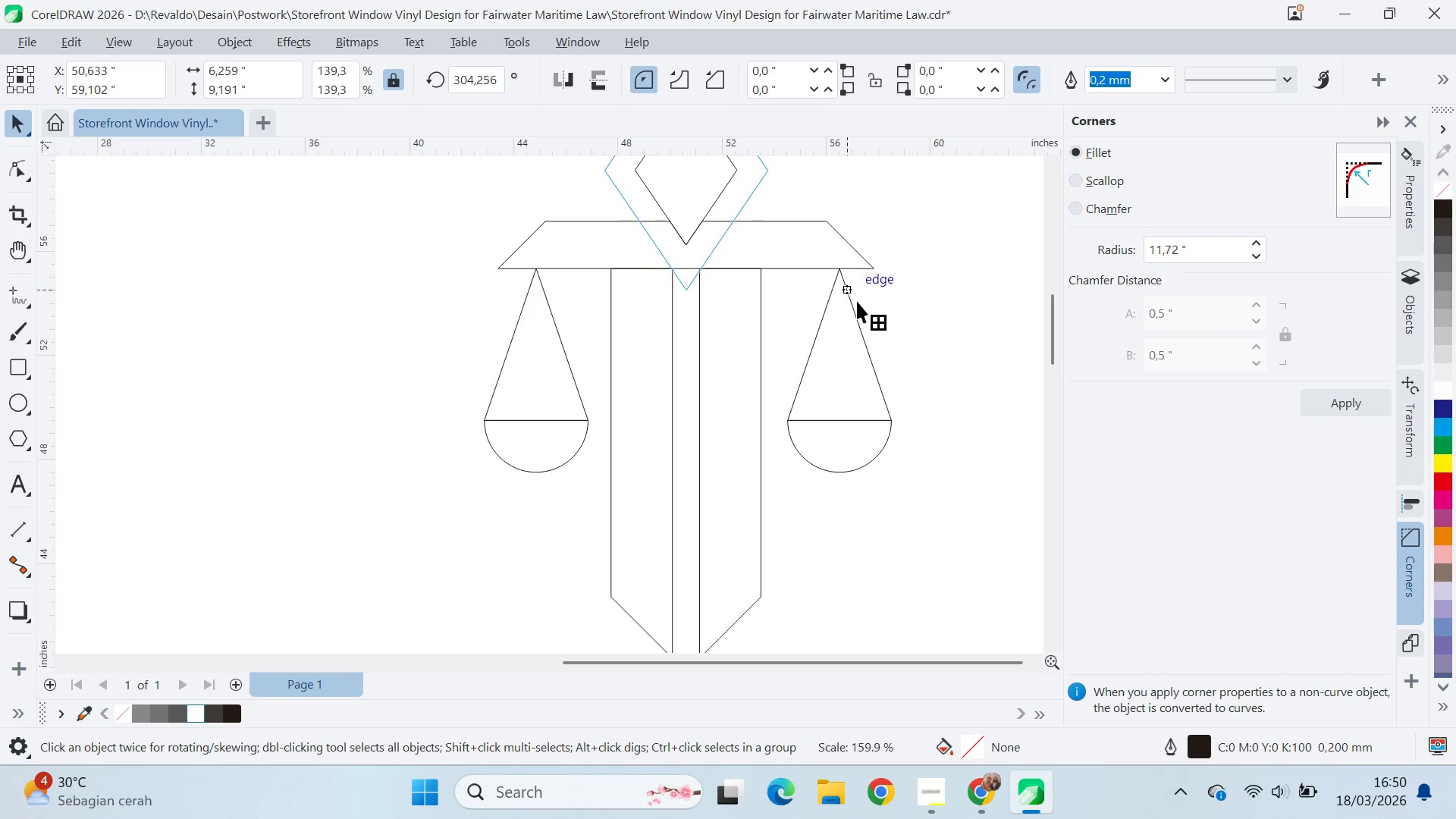 
hold_key(key=ShiftLeft, duration=1.52)
 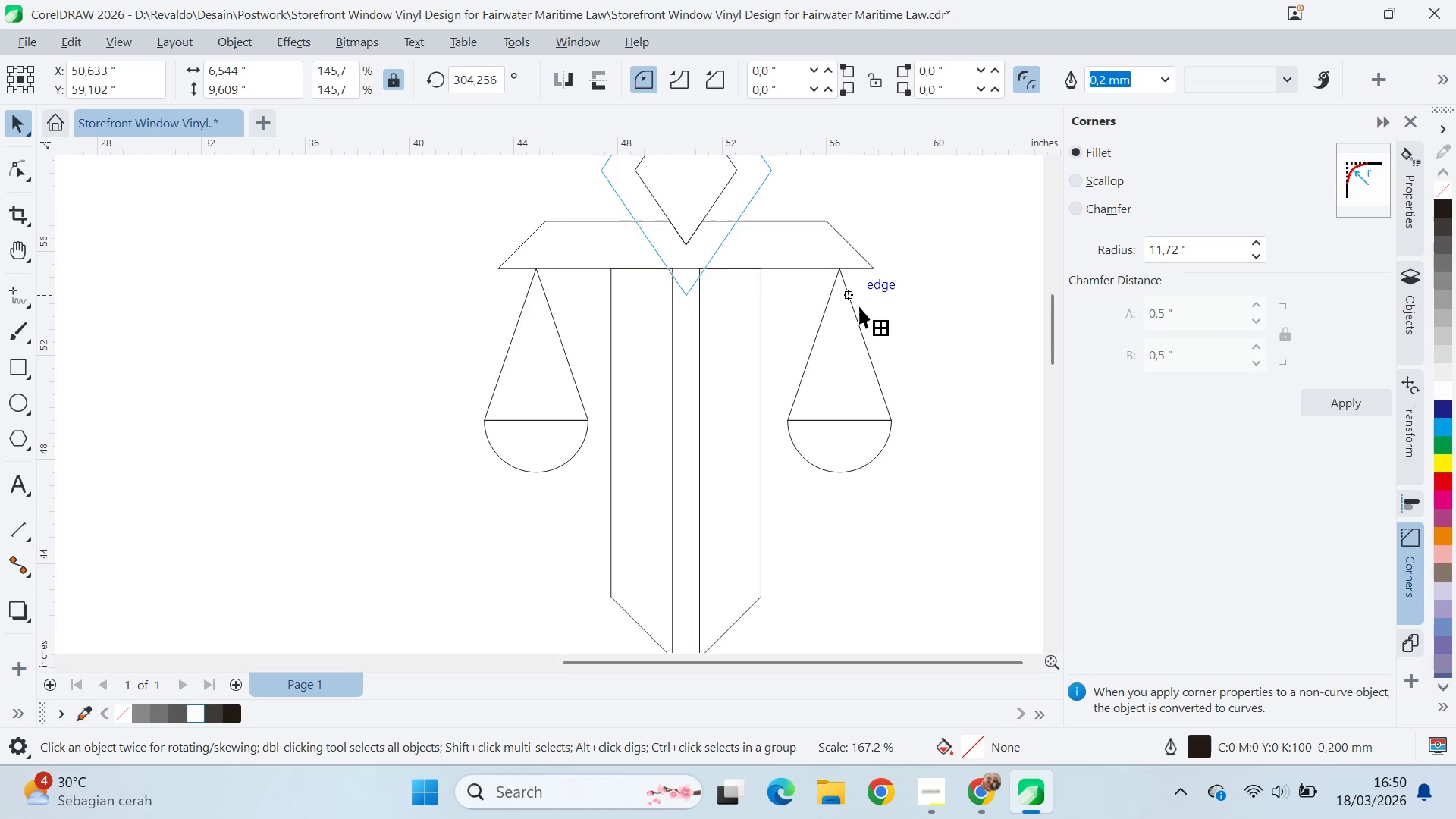 
hold_key(key=ShiftLeft, duration=0.83)
 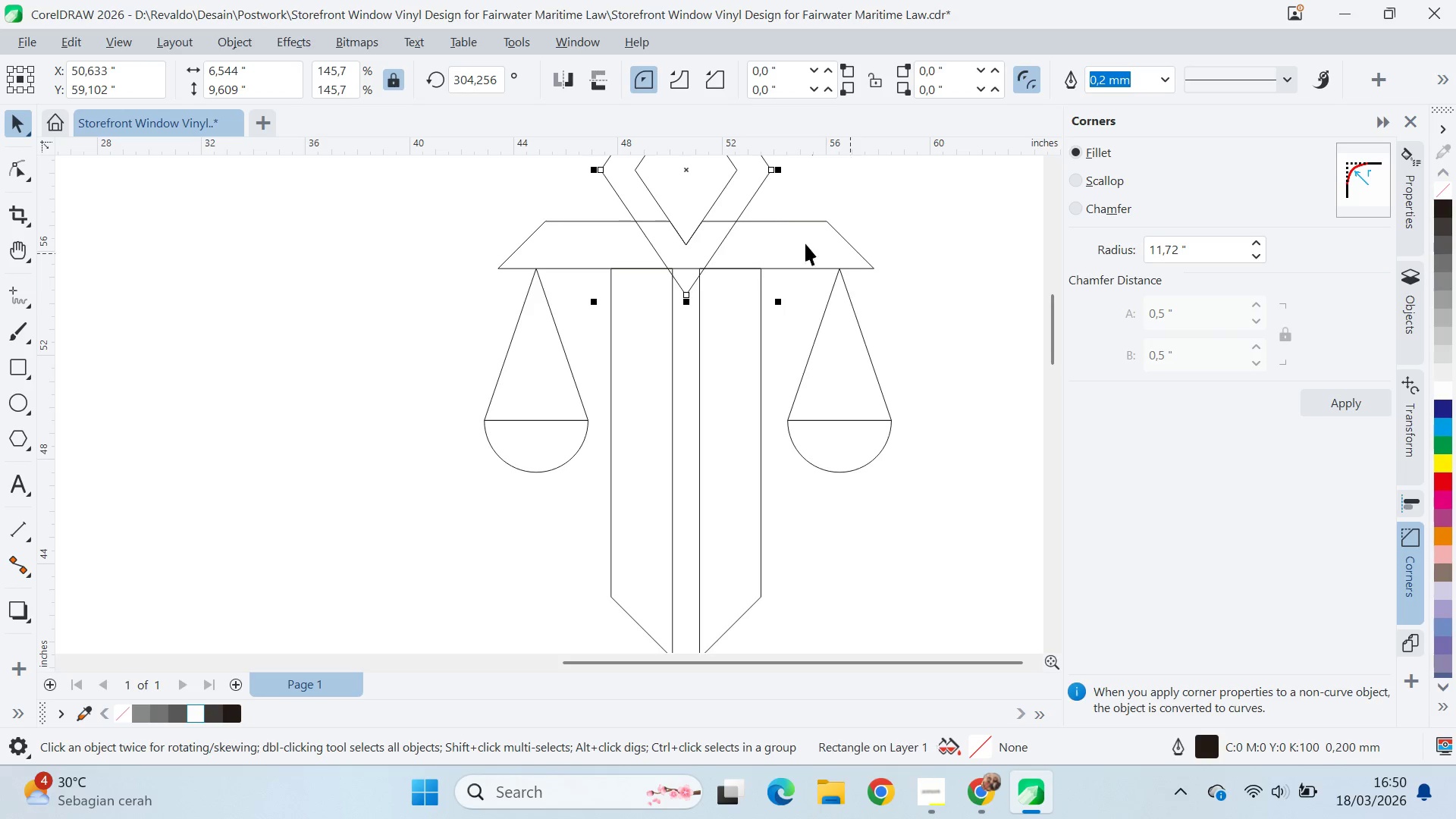 
hold_key(key=ShiftLeft, duration=0.56)
left_click_drag(start_coordinate=[787, 224], to_coordinate=[791, 228])
 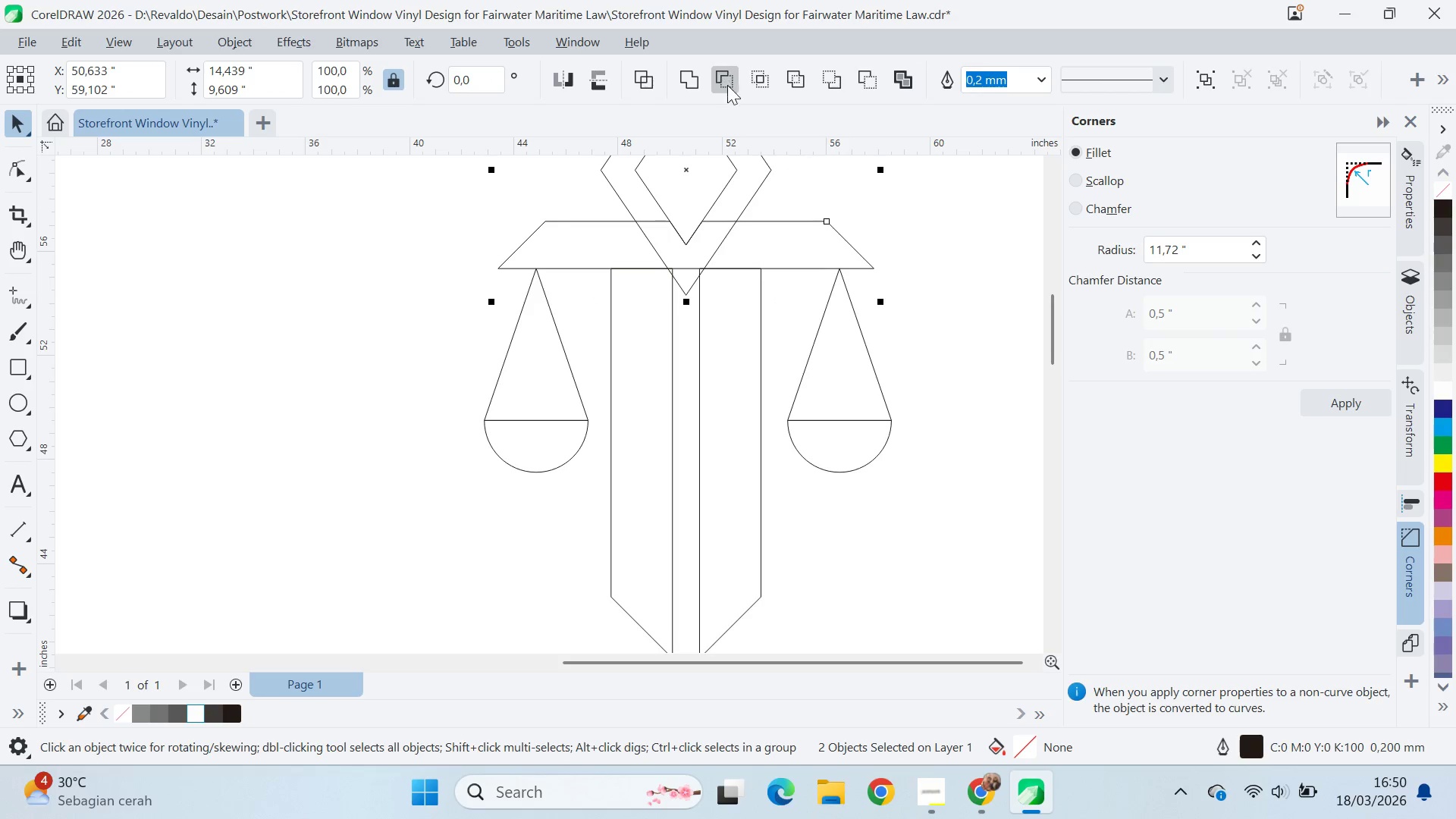 
double_click([918, 206])
 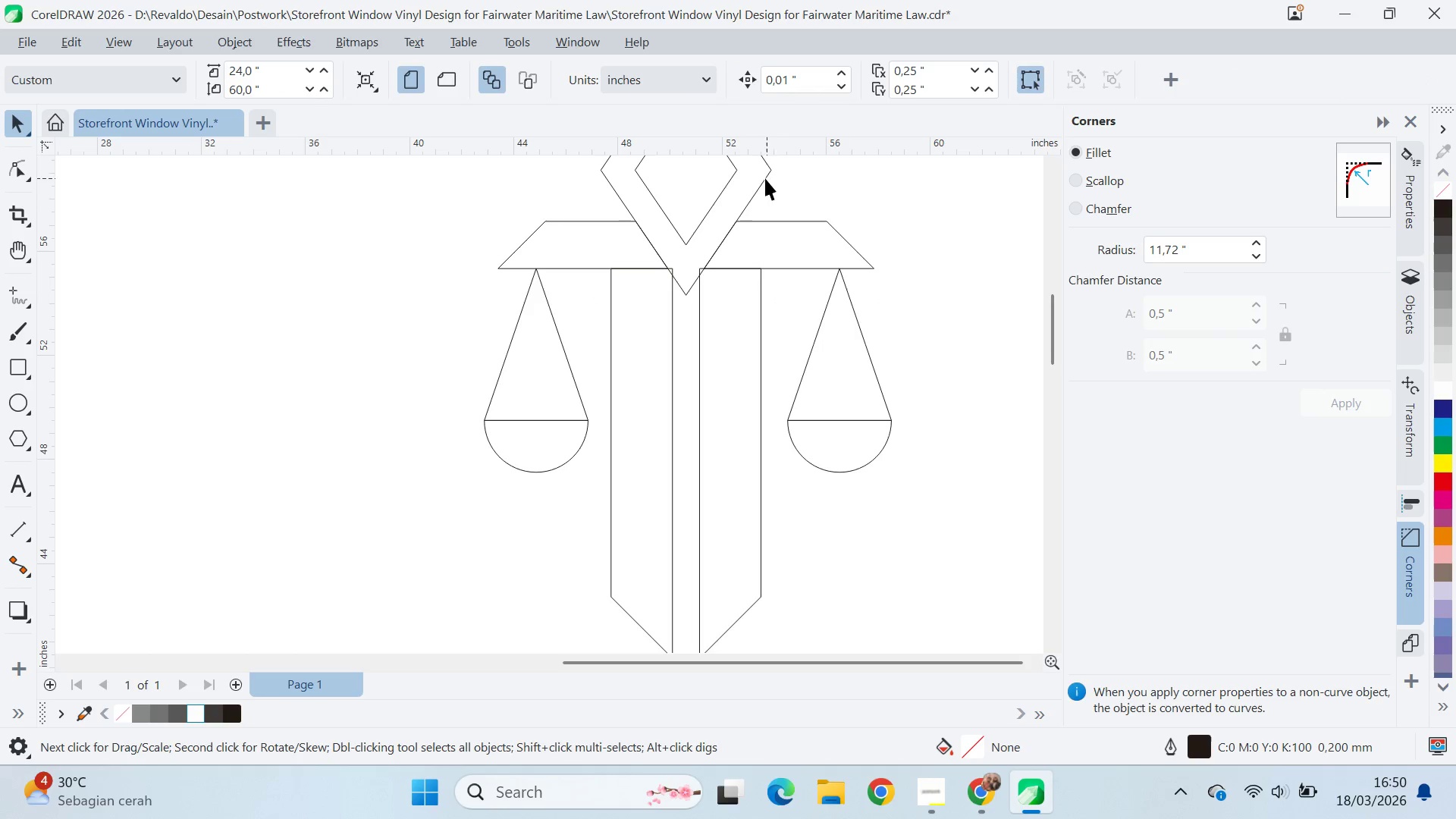 
left_click([752, 167])
 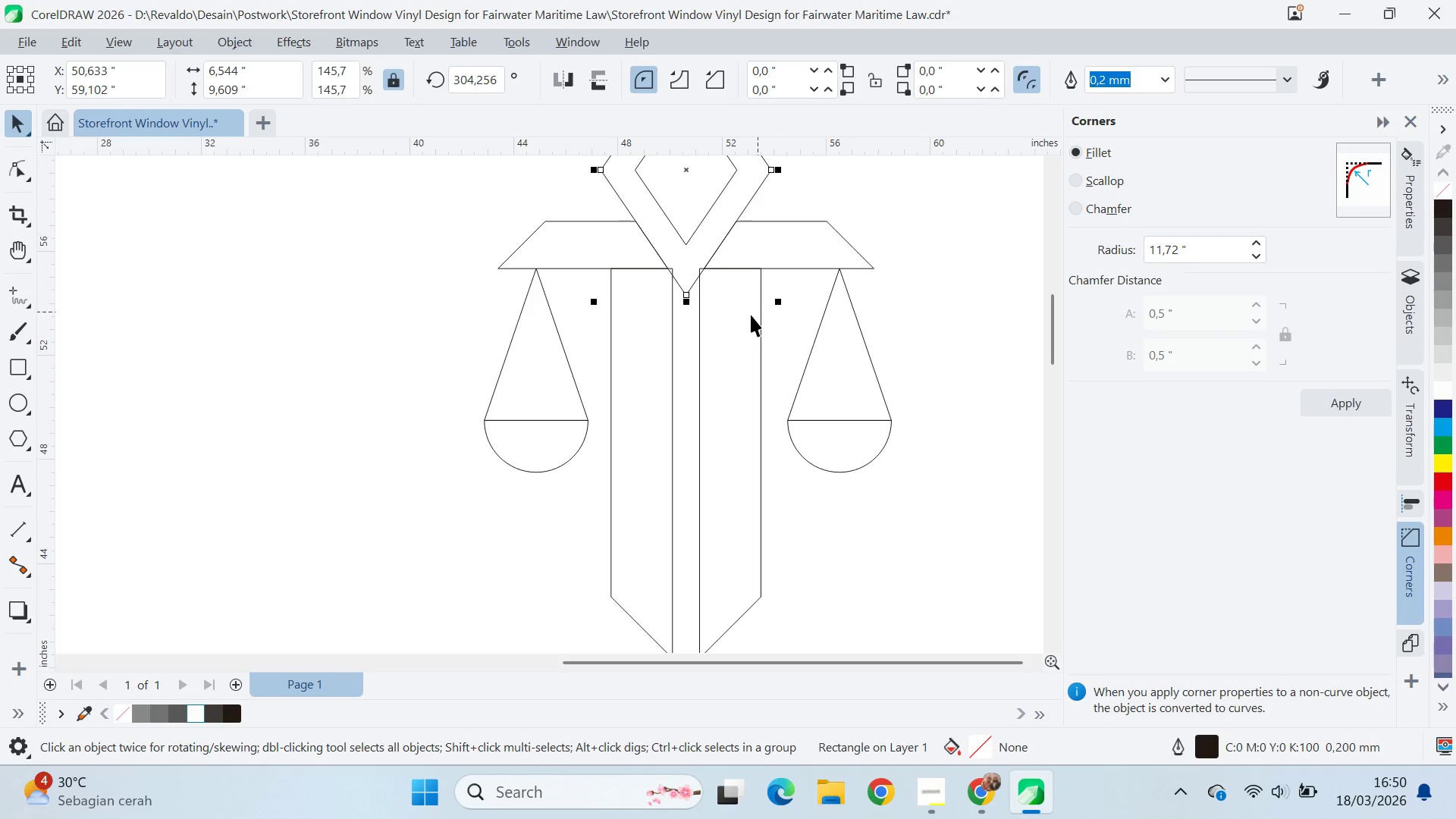 
hold_key(key=ShiftLeft, duration=0.34)
left_click([741, 328])
 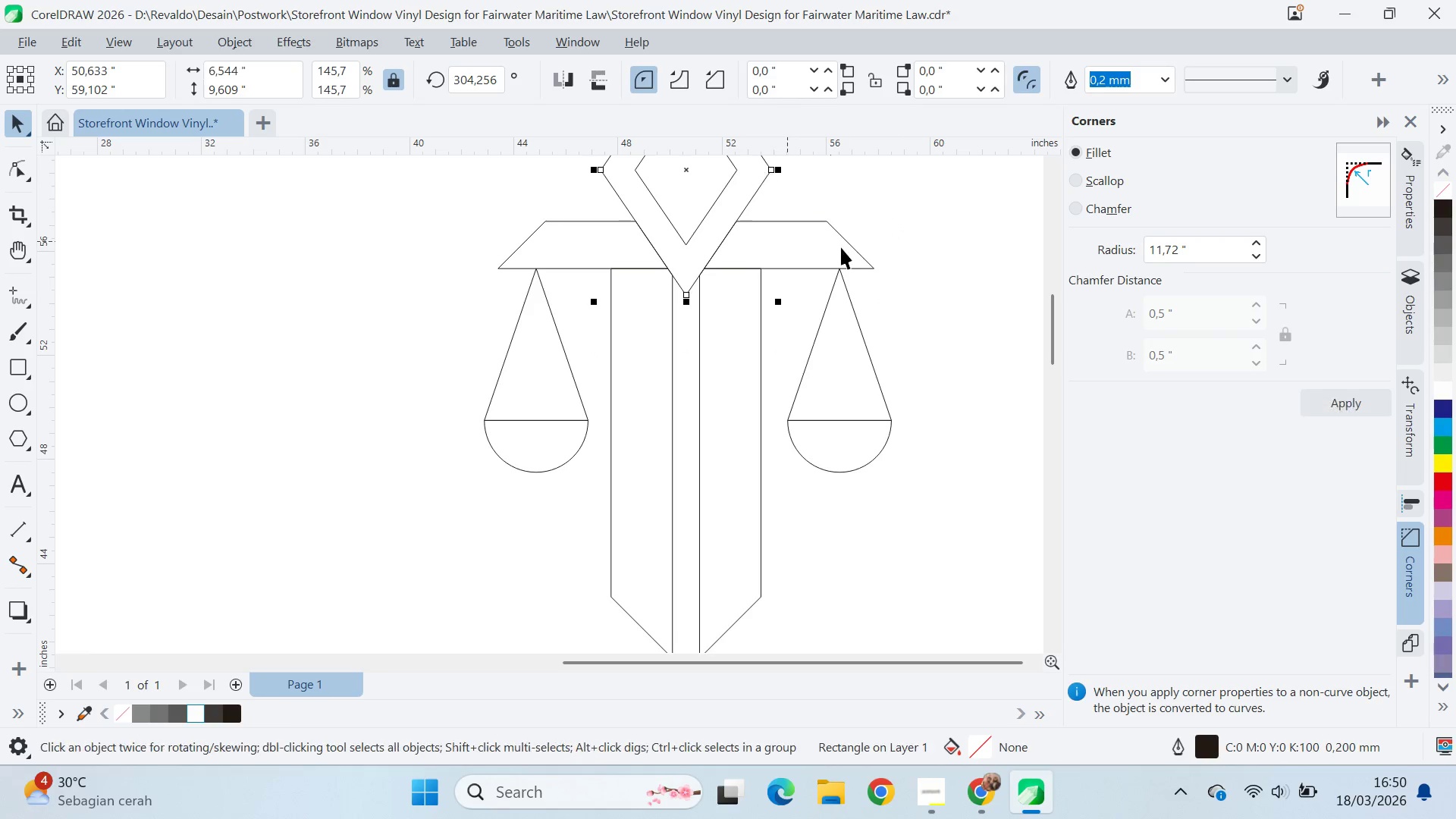 
key(Delete)
 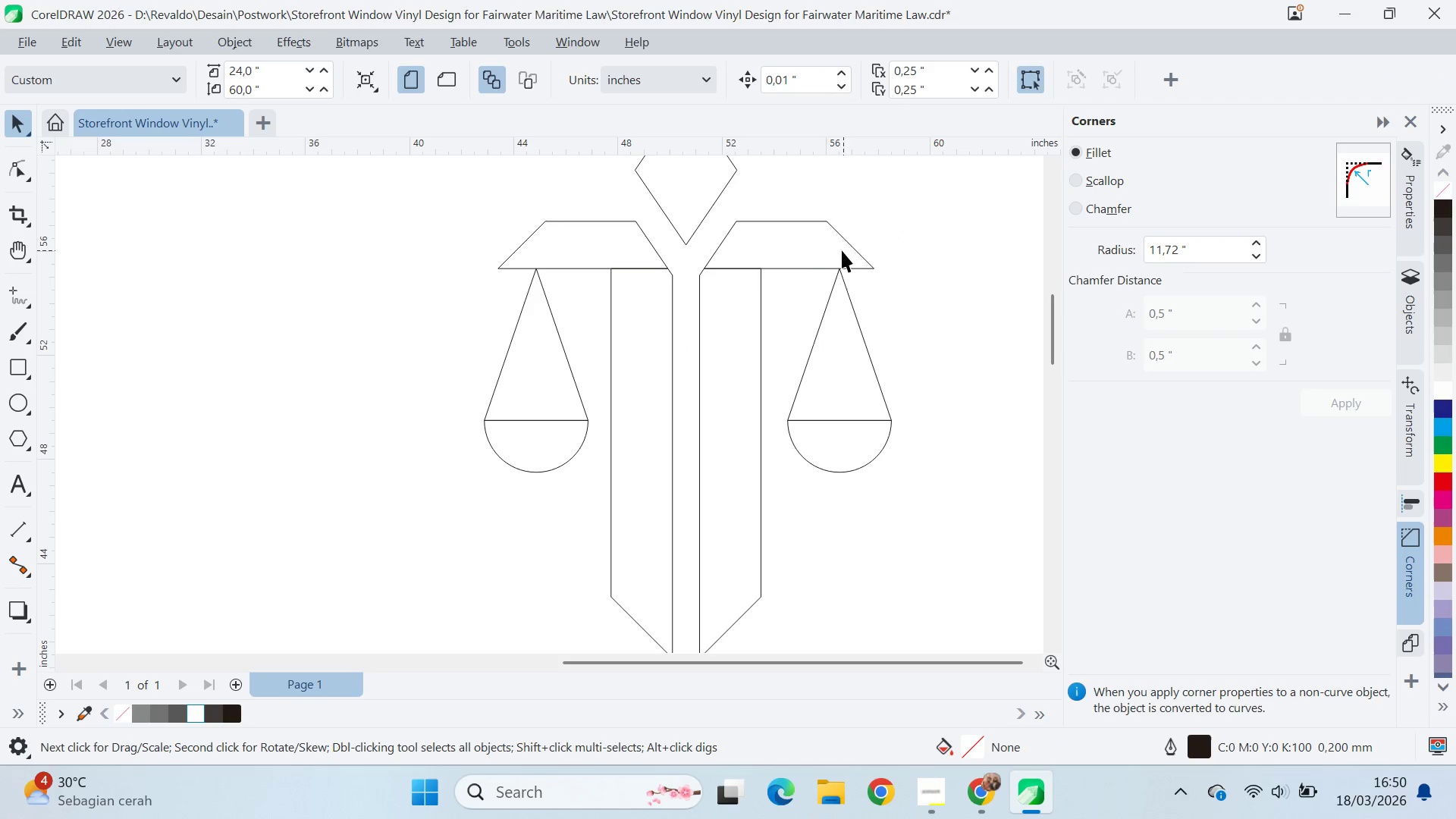 
left_click([796, 262])
 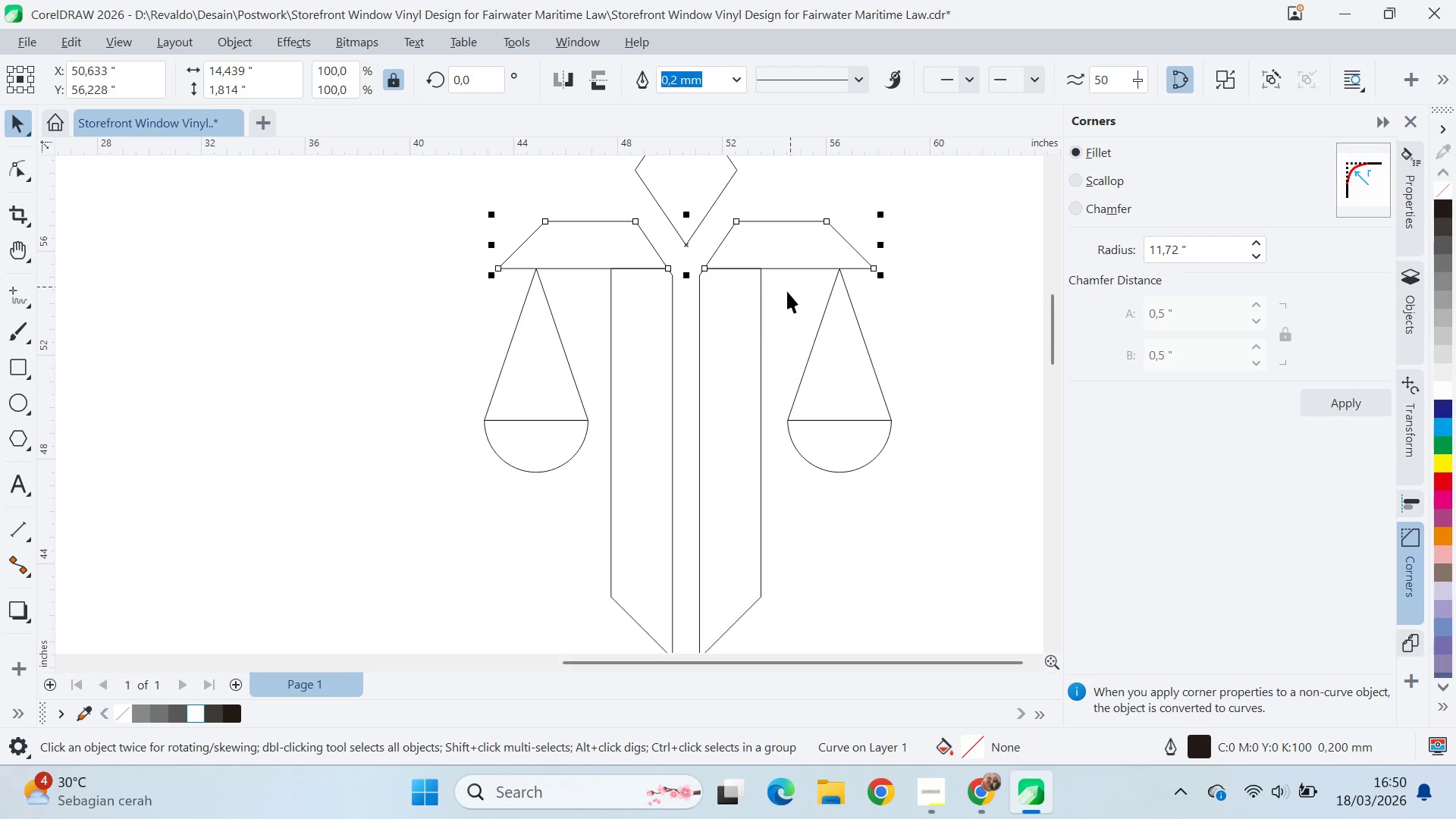 
hold_key(key=ShiftLeft, duration=0.58)
left_click([733, 332])
 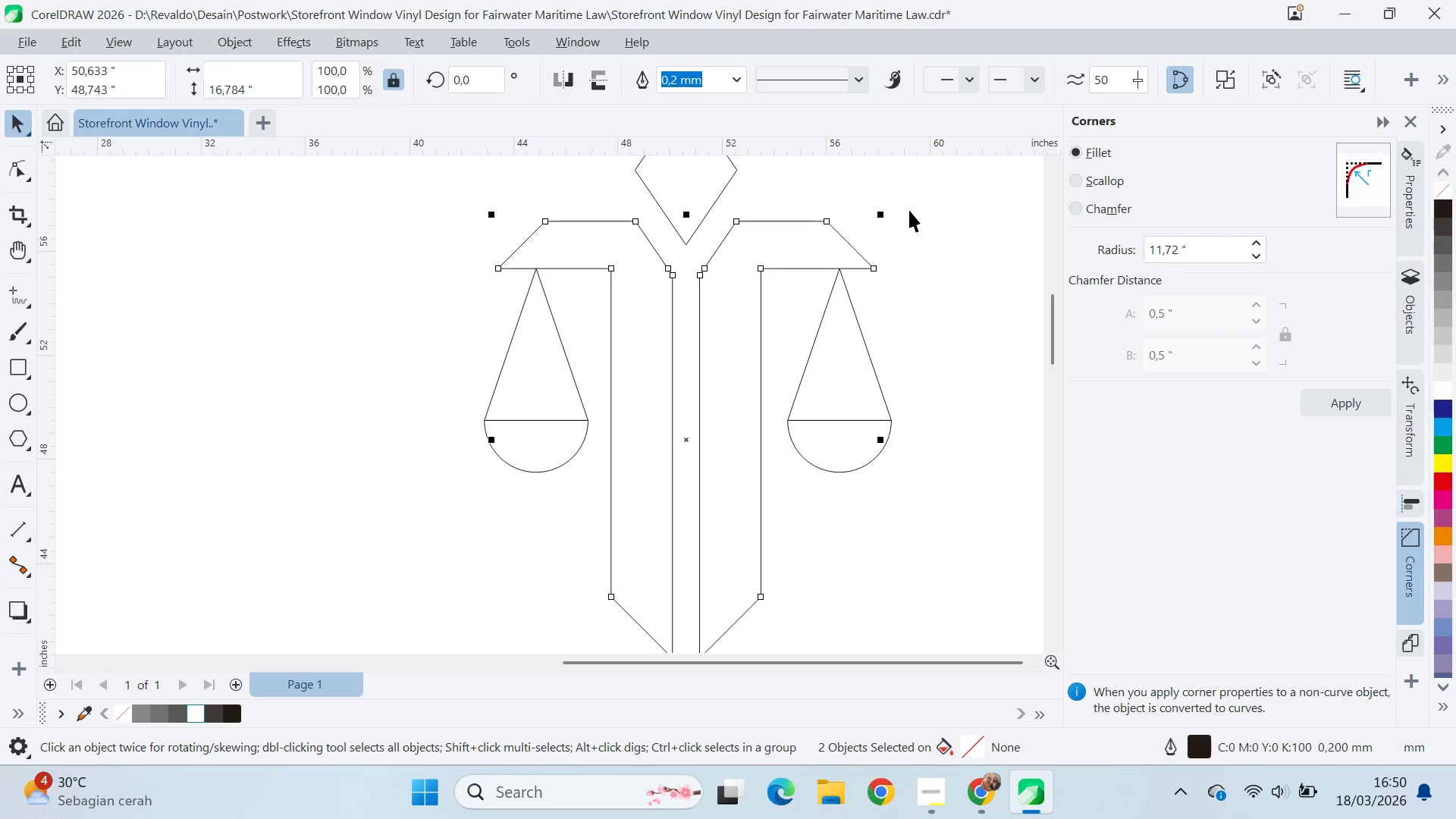 
double_click([740, 315])
 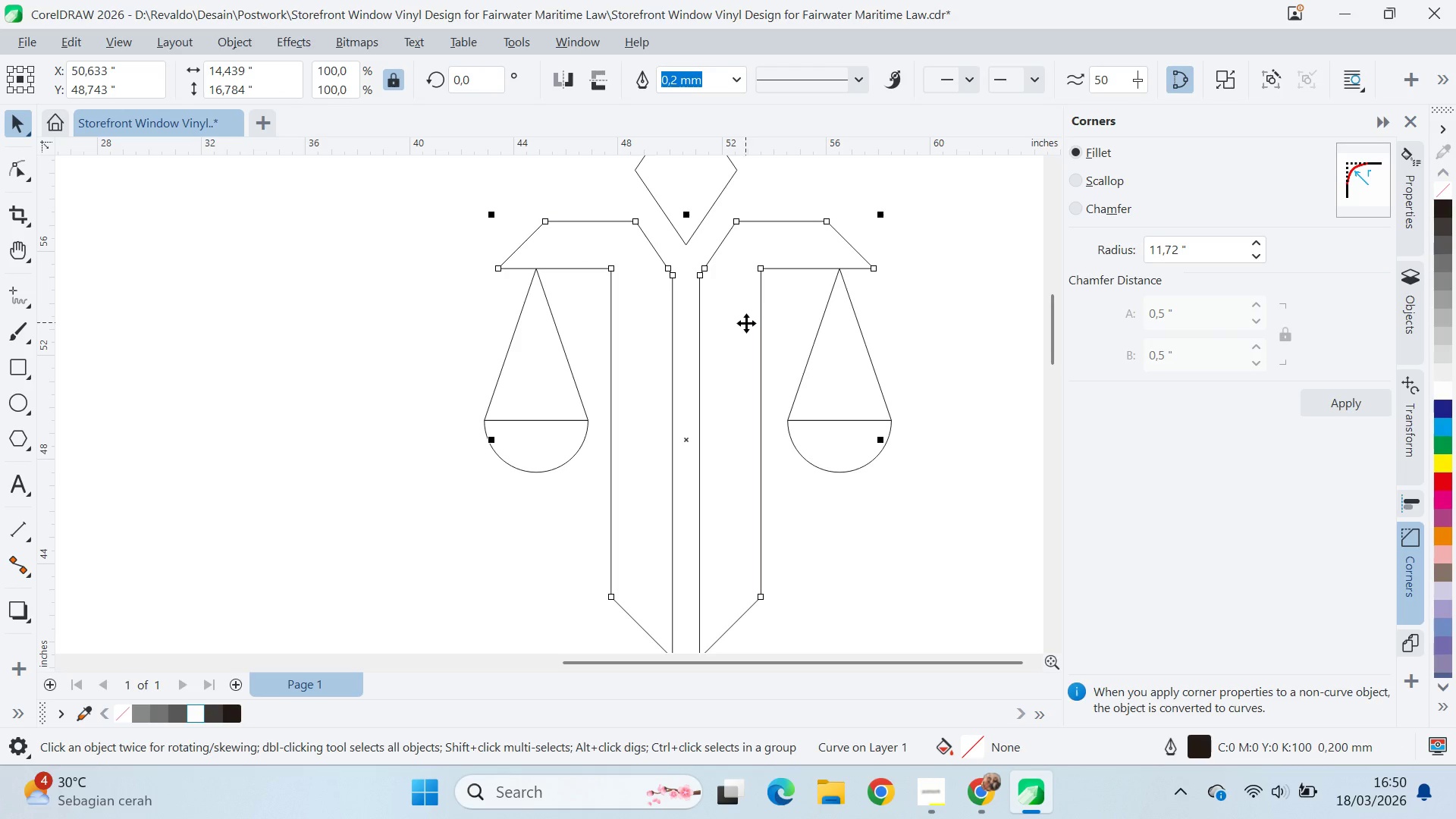 
key(Q)
 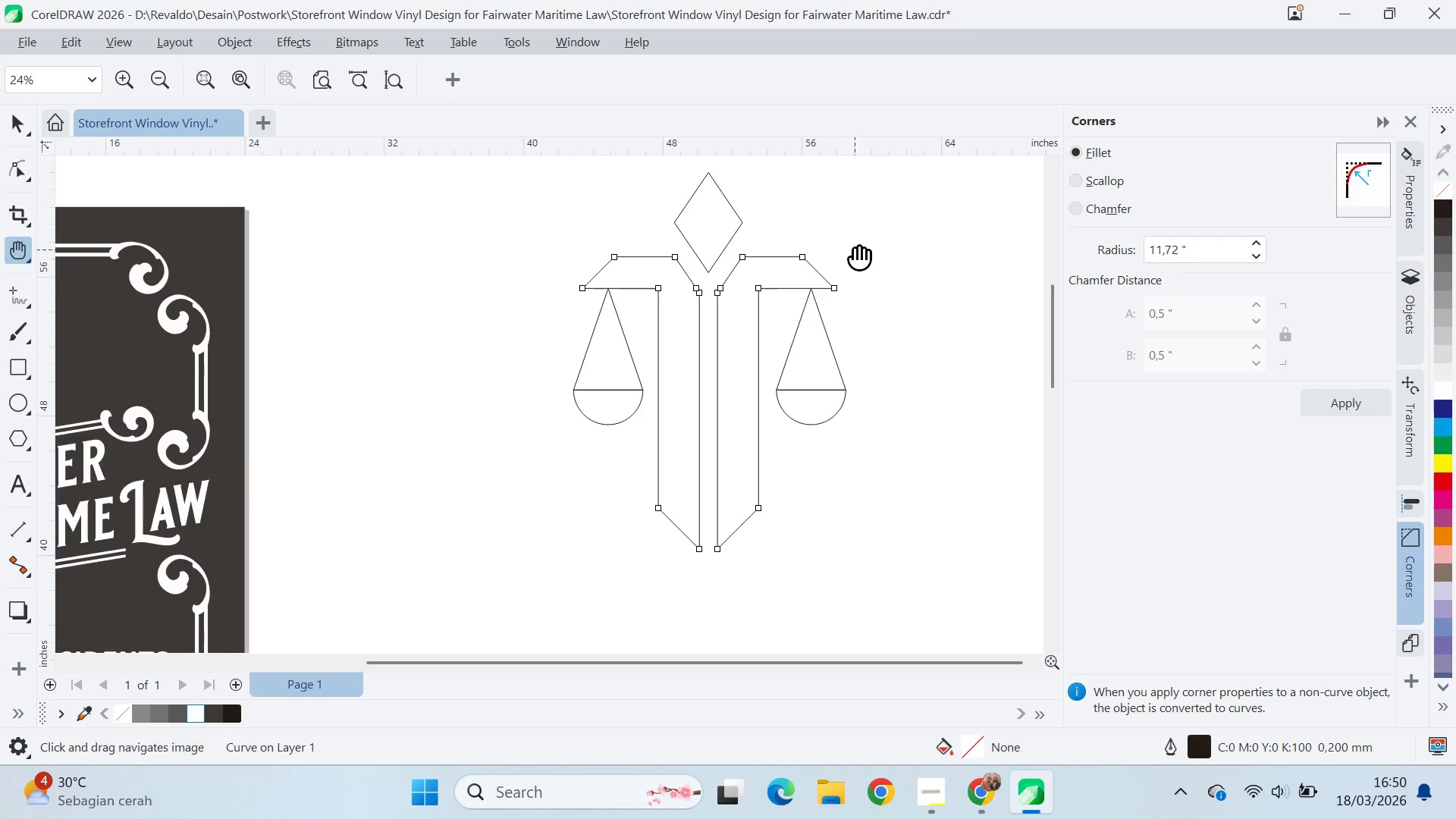 
left_click_drag(start_coordinate=[855, 249], to_coordinate=[837, 320])
 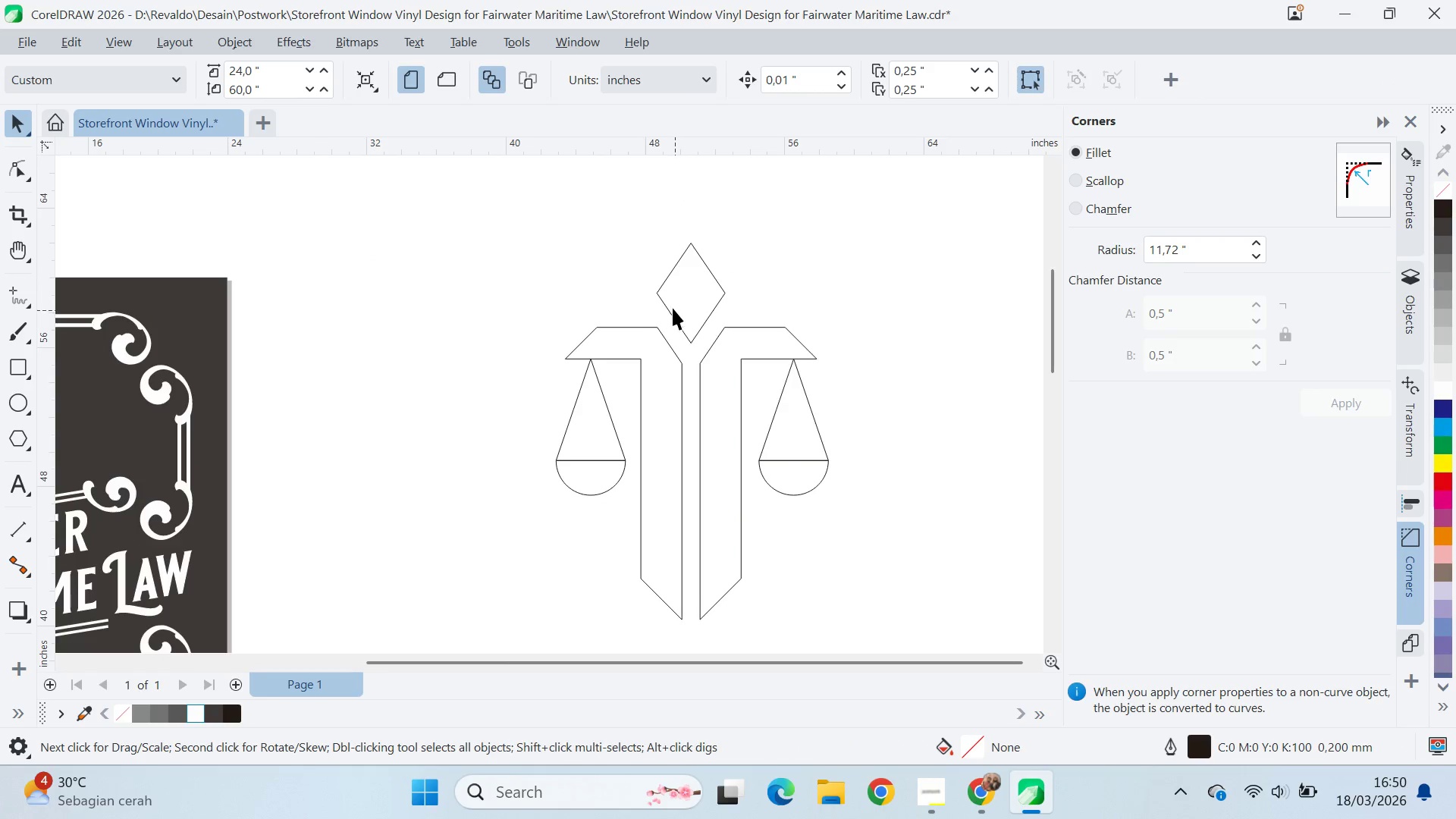 
scroll: coordinate [742, 325], scroll_direction: down, amount: 3.0
 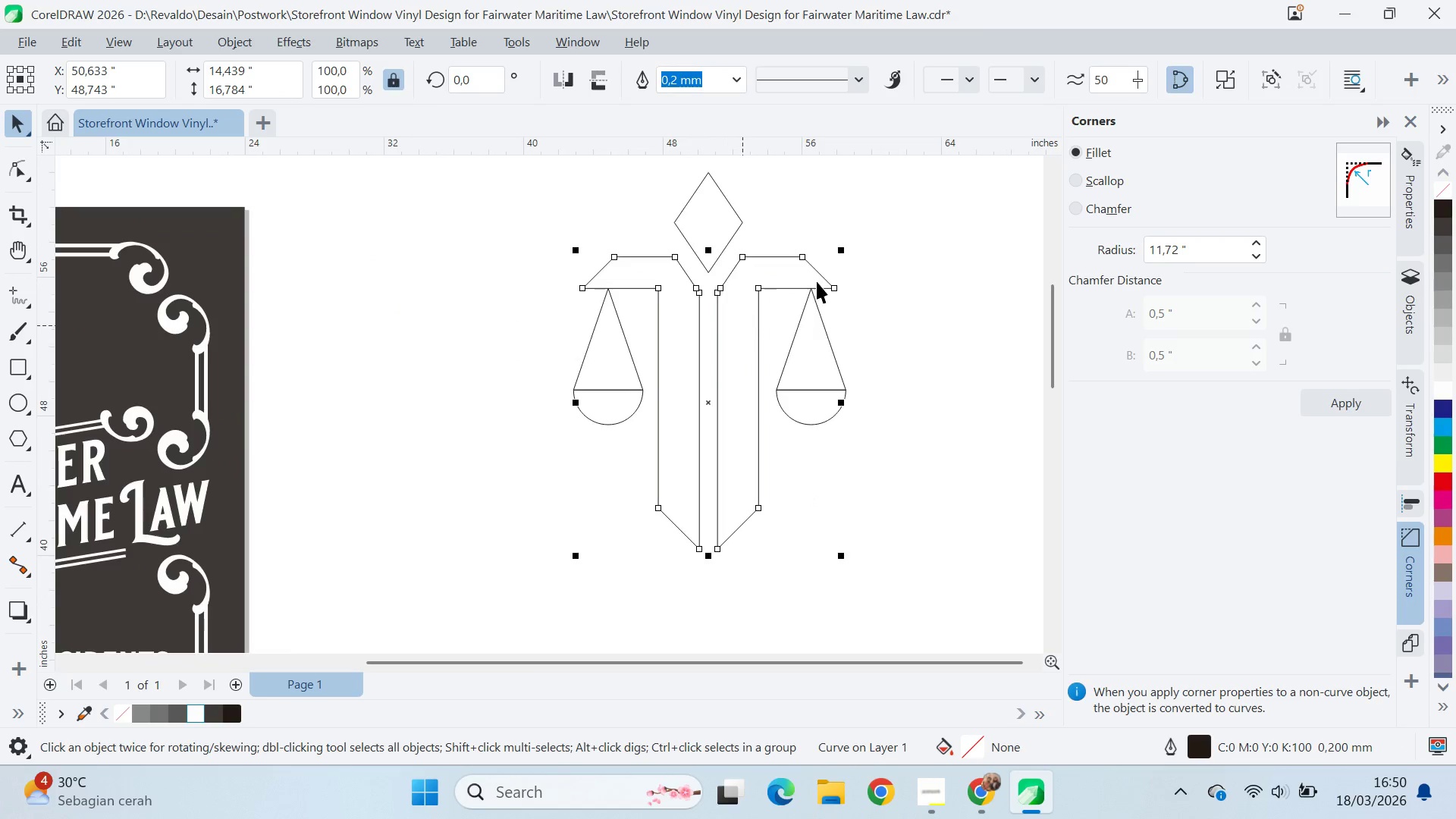 
key(V)
 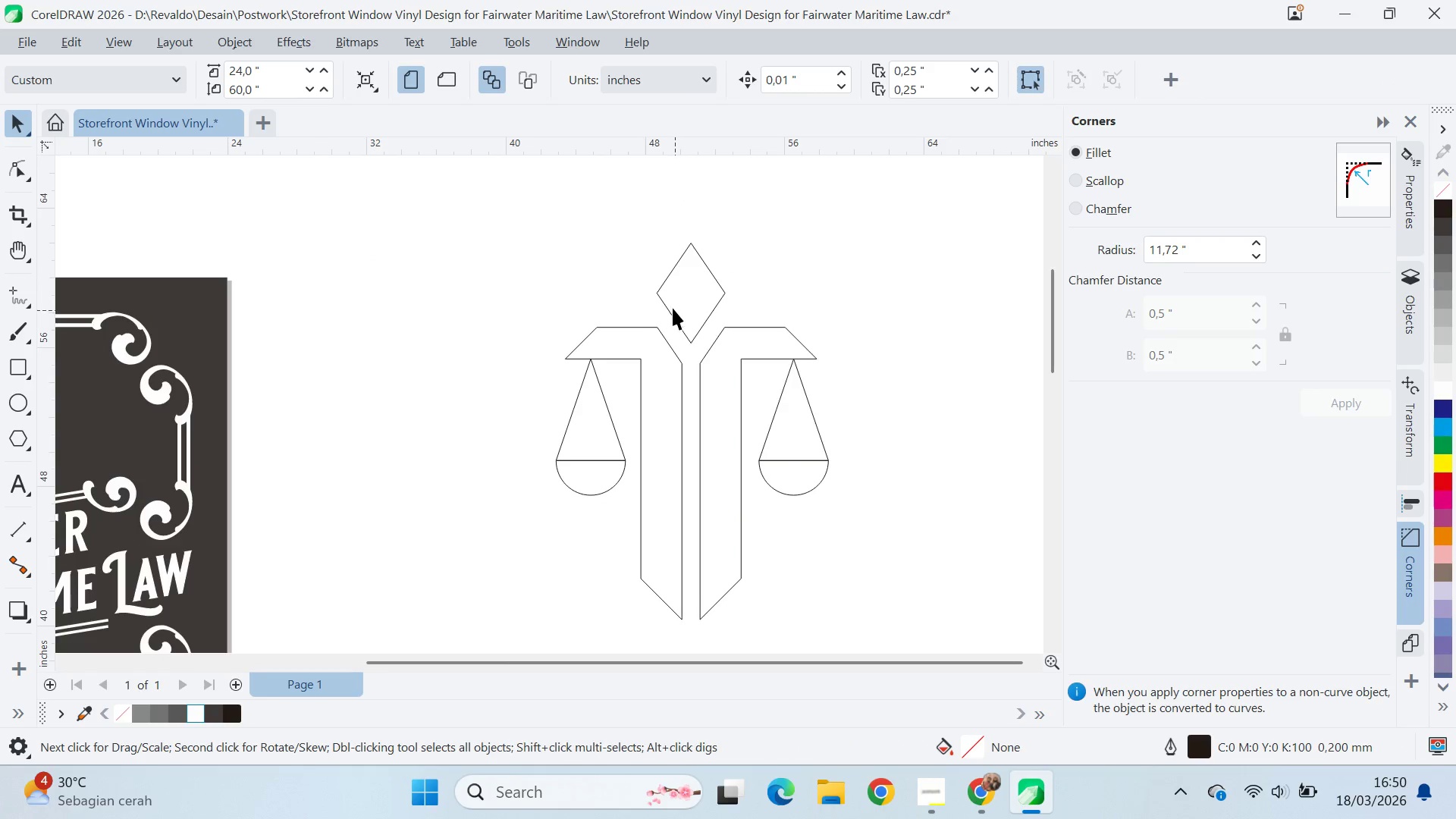 
left_click([672, 302])
 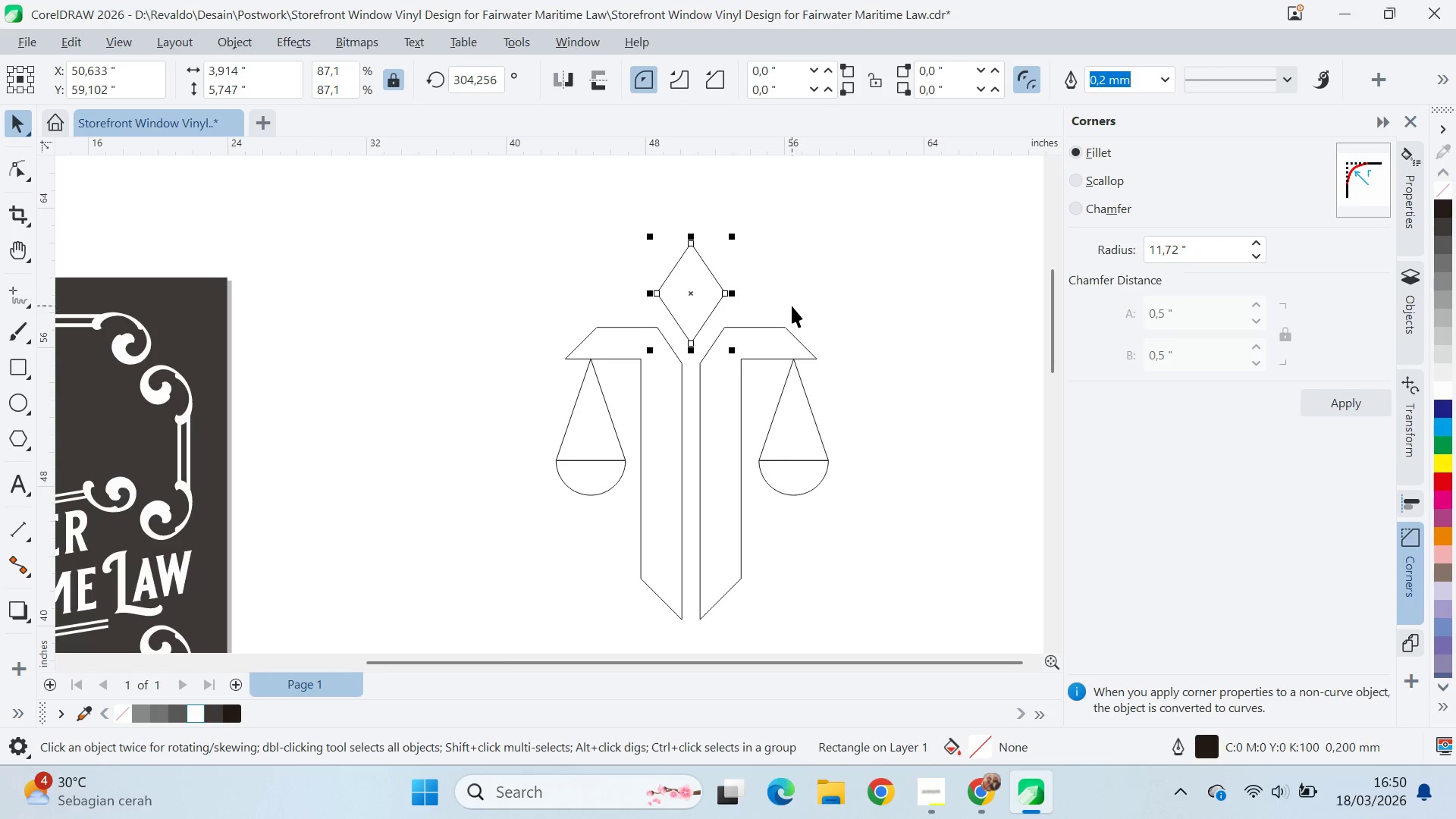 
left_click([792, 304])
 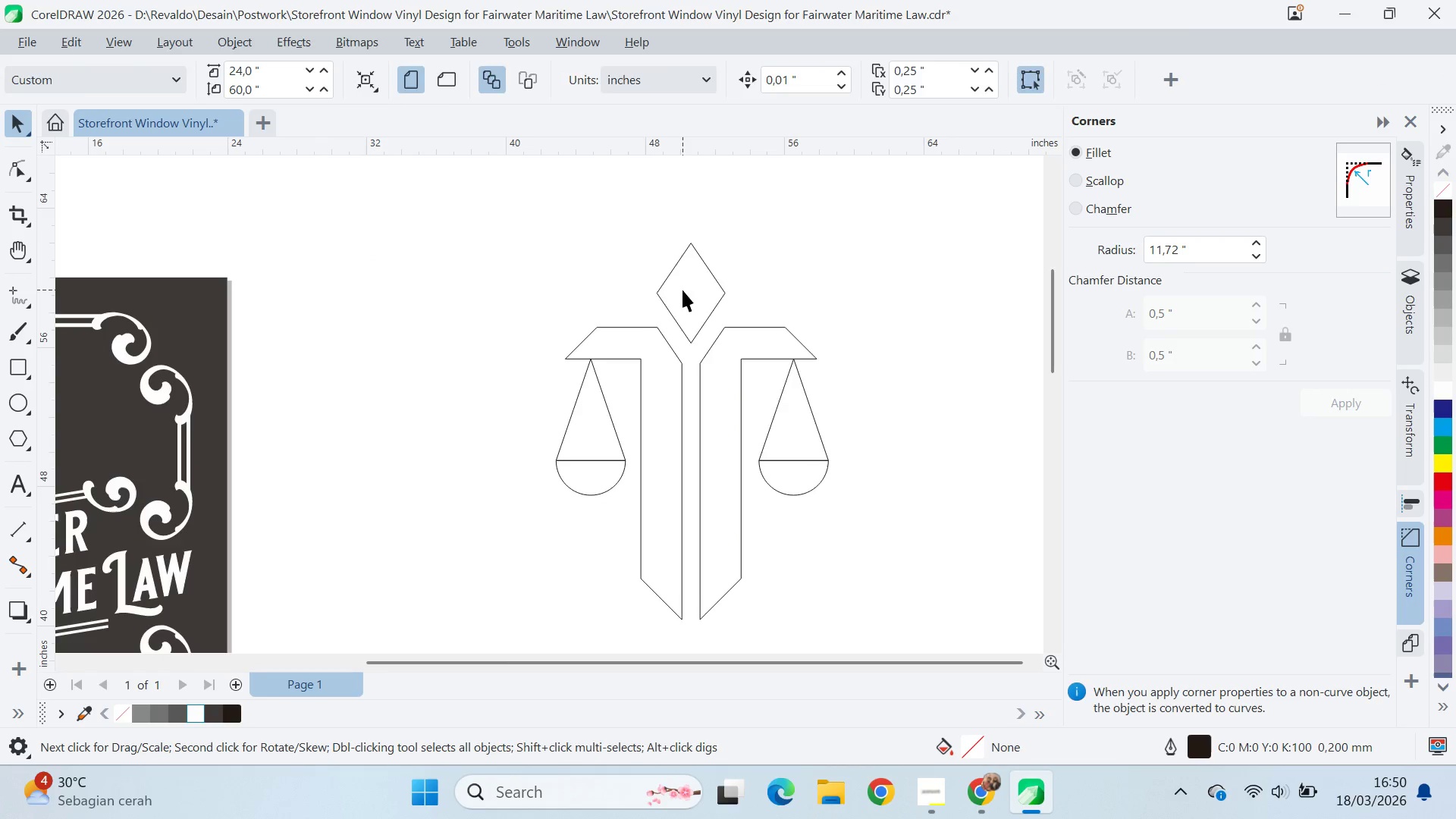 
left_click([682, 290])
 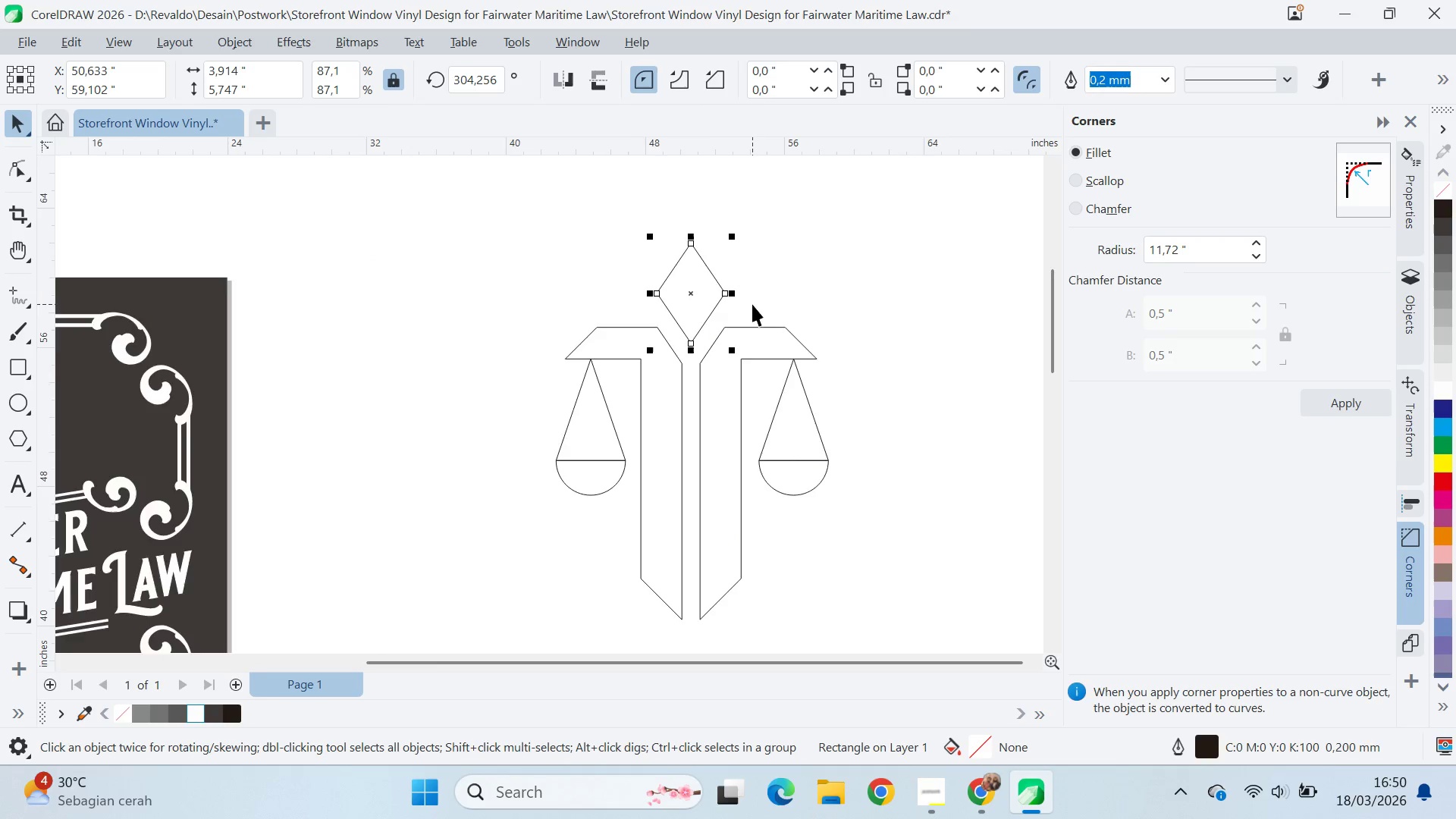 
scroll: coordinate [753, 306], scroll_direction: up, amount: 4.0
 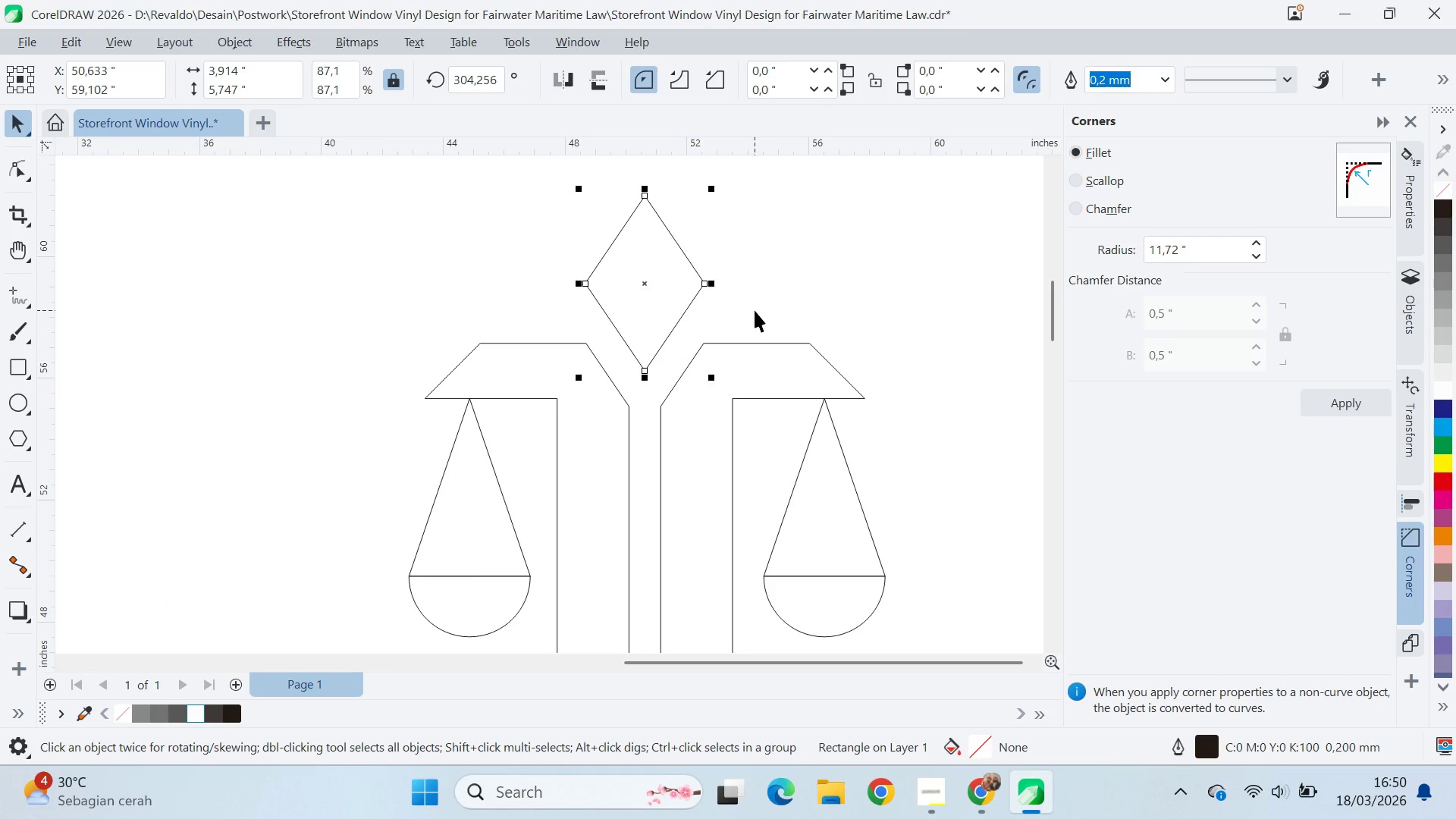 
key(ArrowDown)
 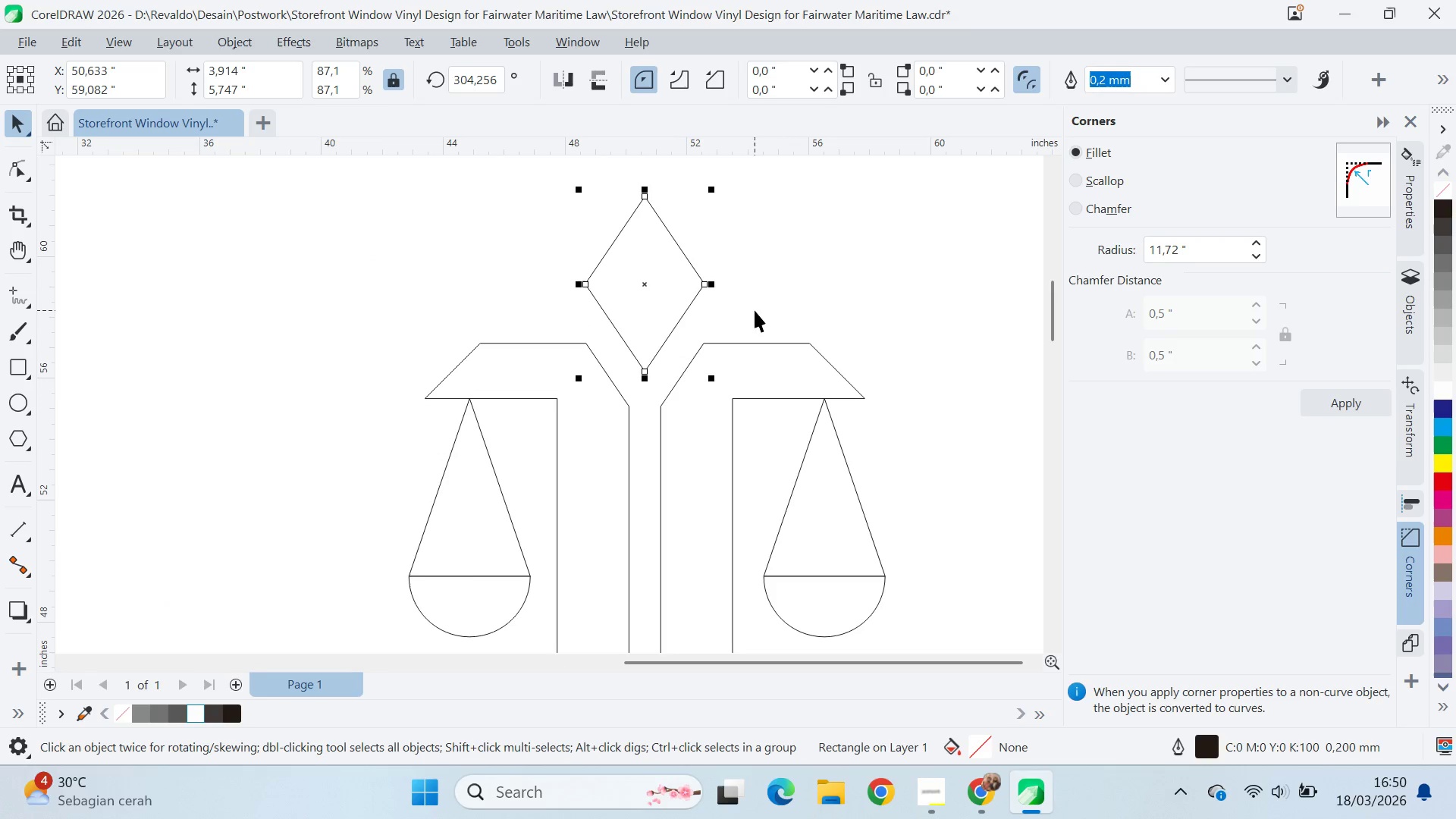 
hold_key(key=ArrowDown, duration=1.26)
 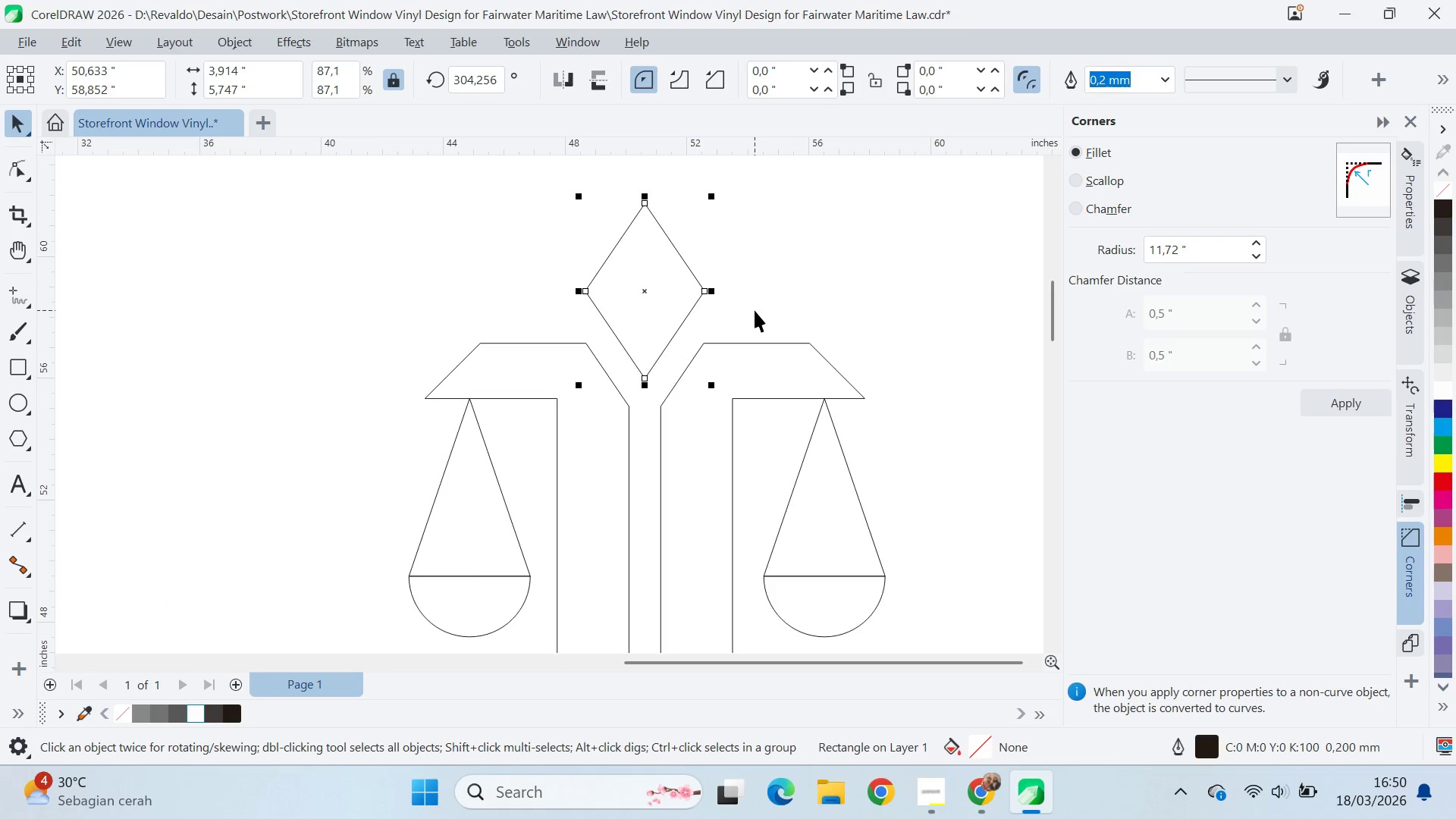 
key(ArrowDown)
 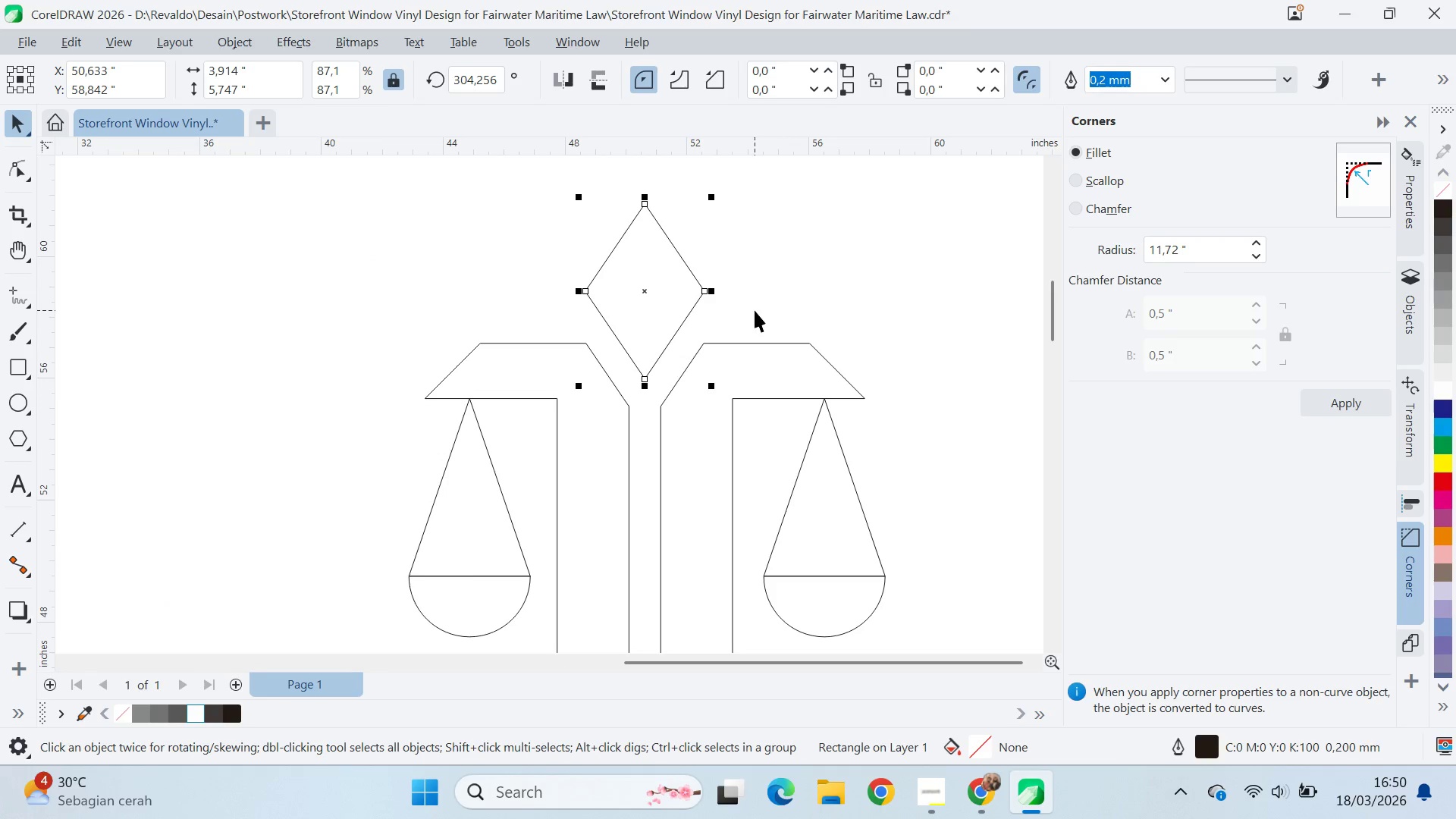 
key(ArrowUp)
 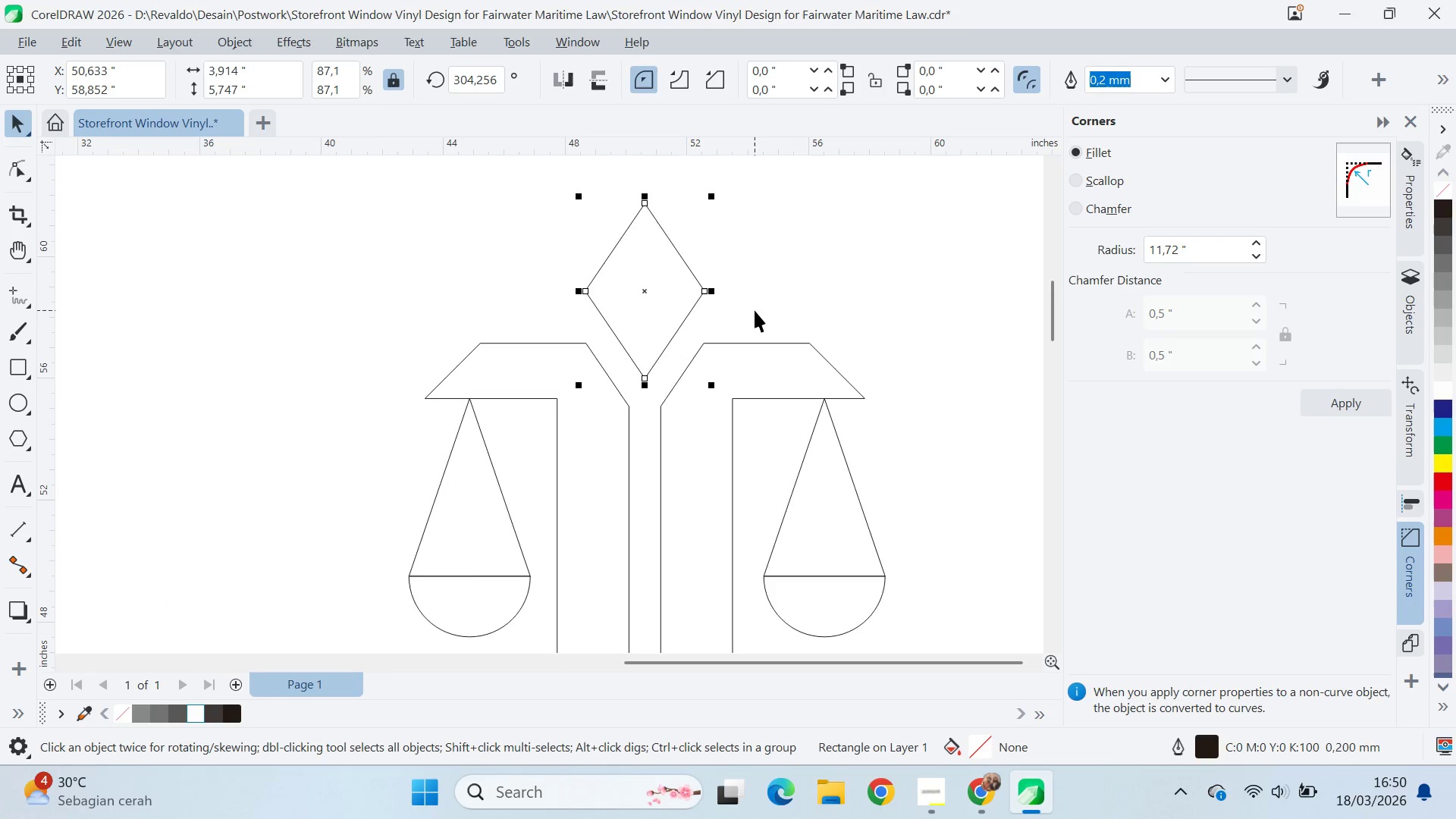 
key(ArrowDown)
 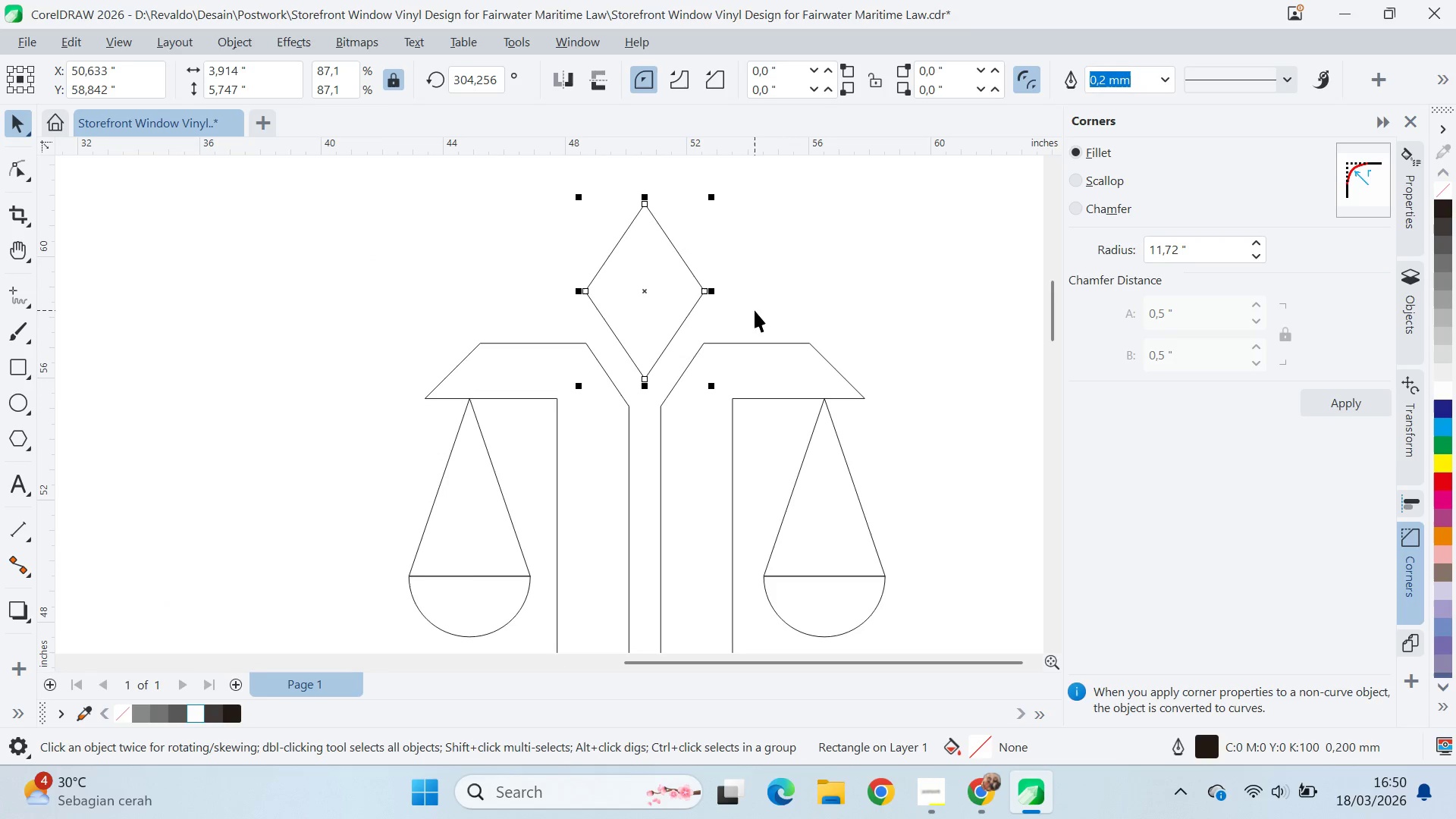 
key(ArrowUp)
 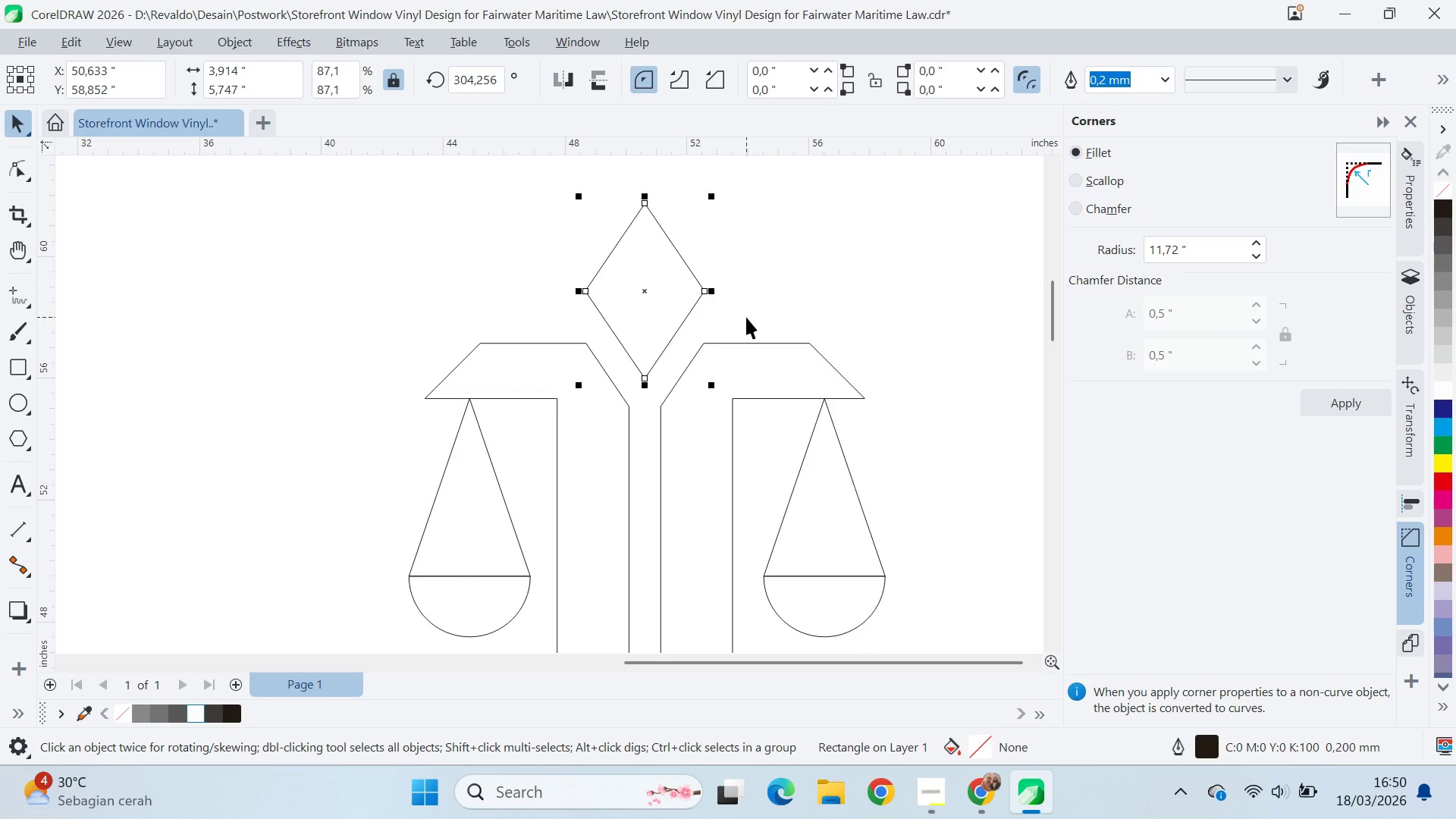 
wait(24.86)
 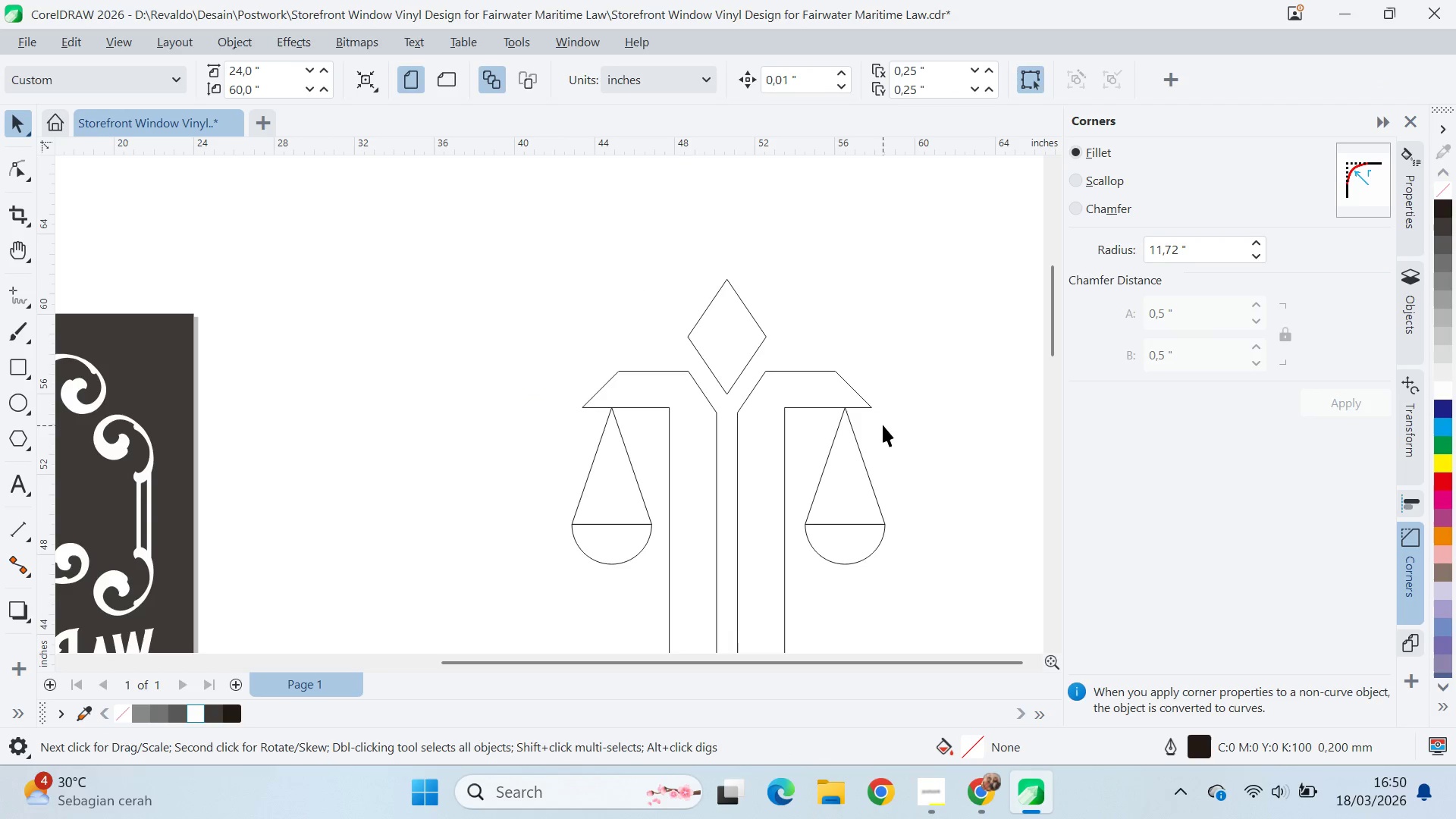 
key(Q)
 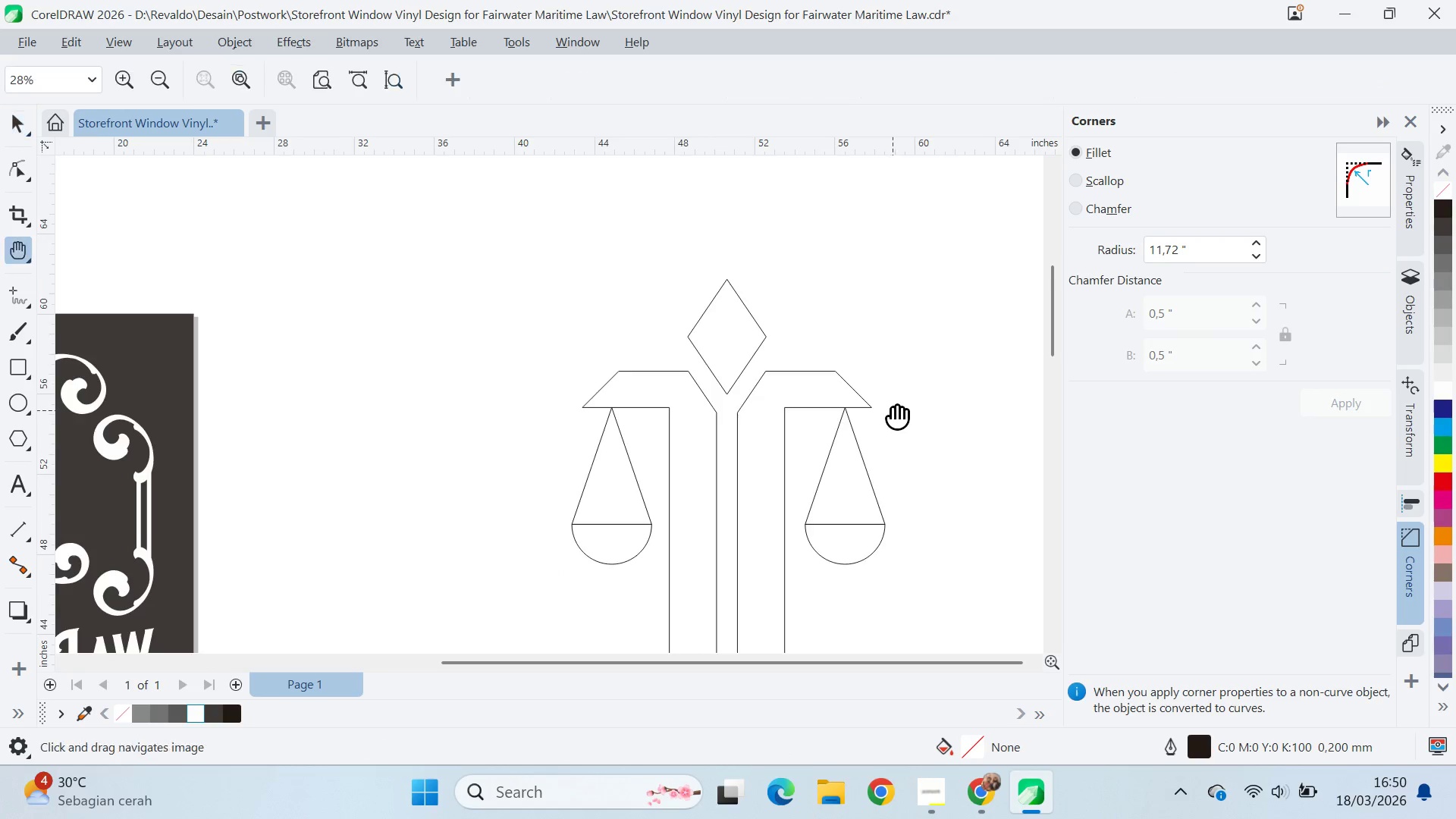 
scroll: coordinate [883, 425], scroll_direction: down, amount: 3.0
 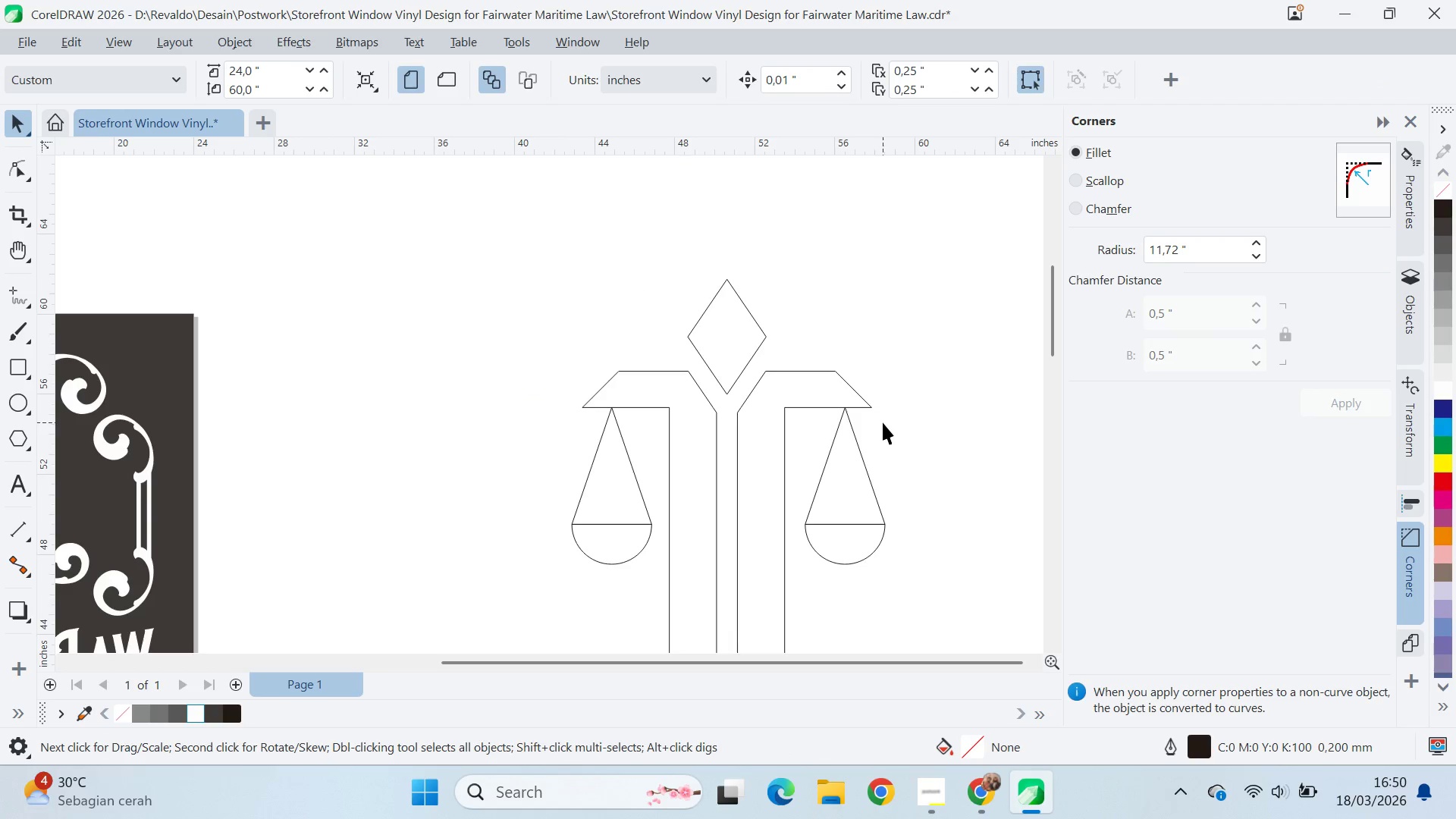 
left_click_drag(start_coordinate=[891, 407], to_coordinate=[796, 304])
 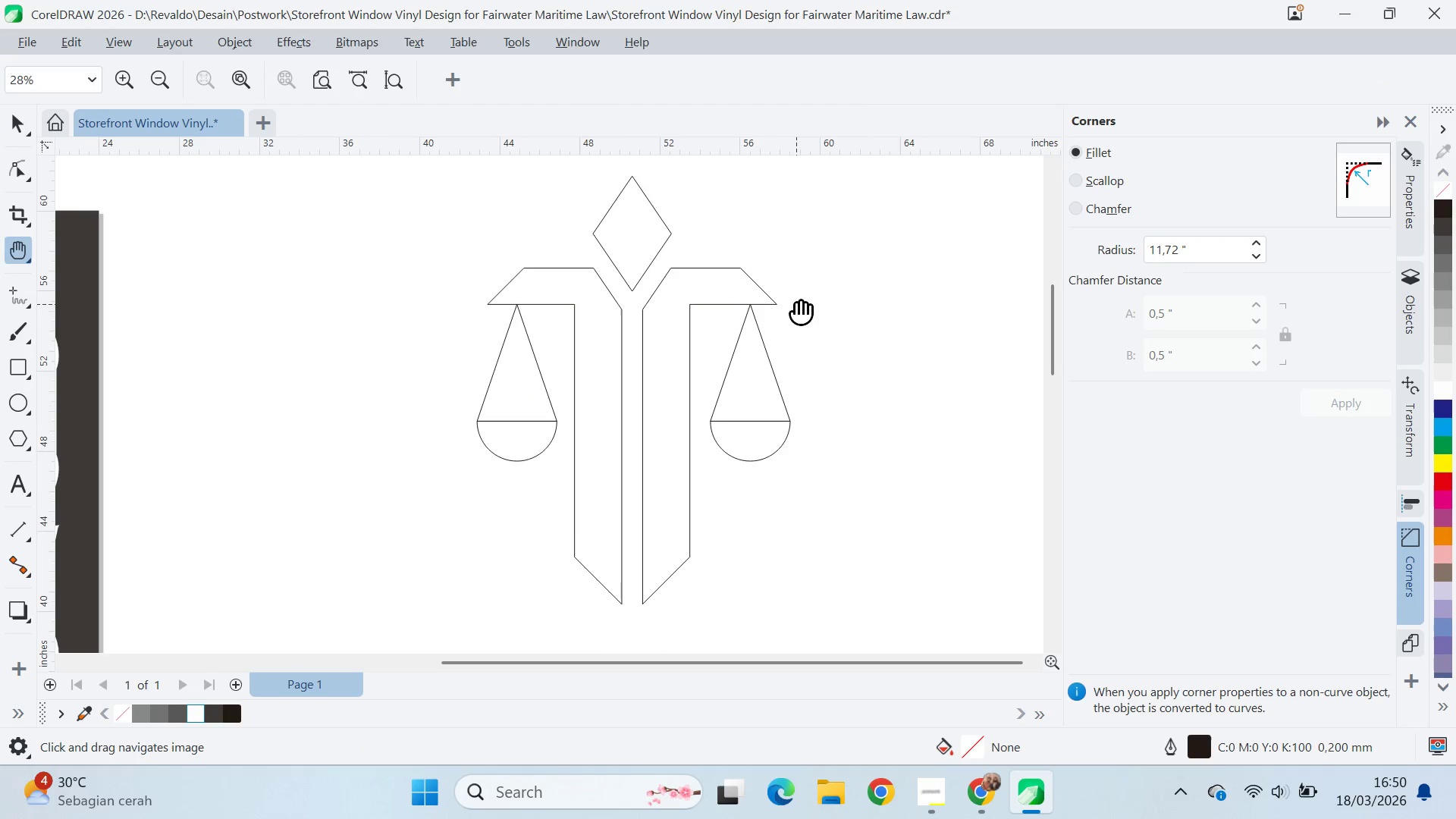 
key(V)
 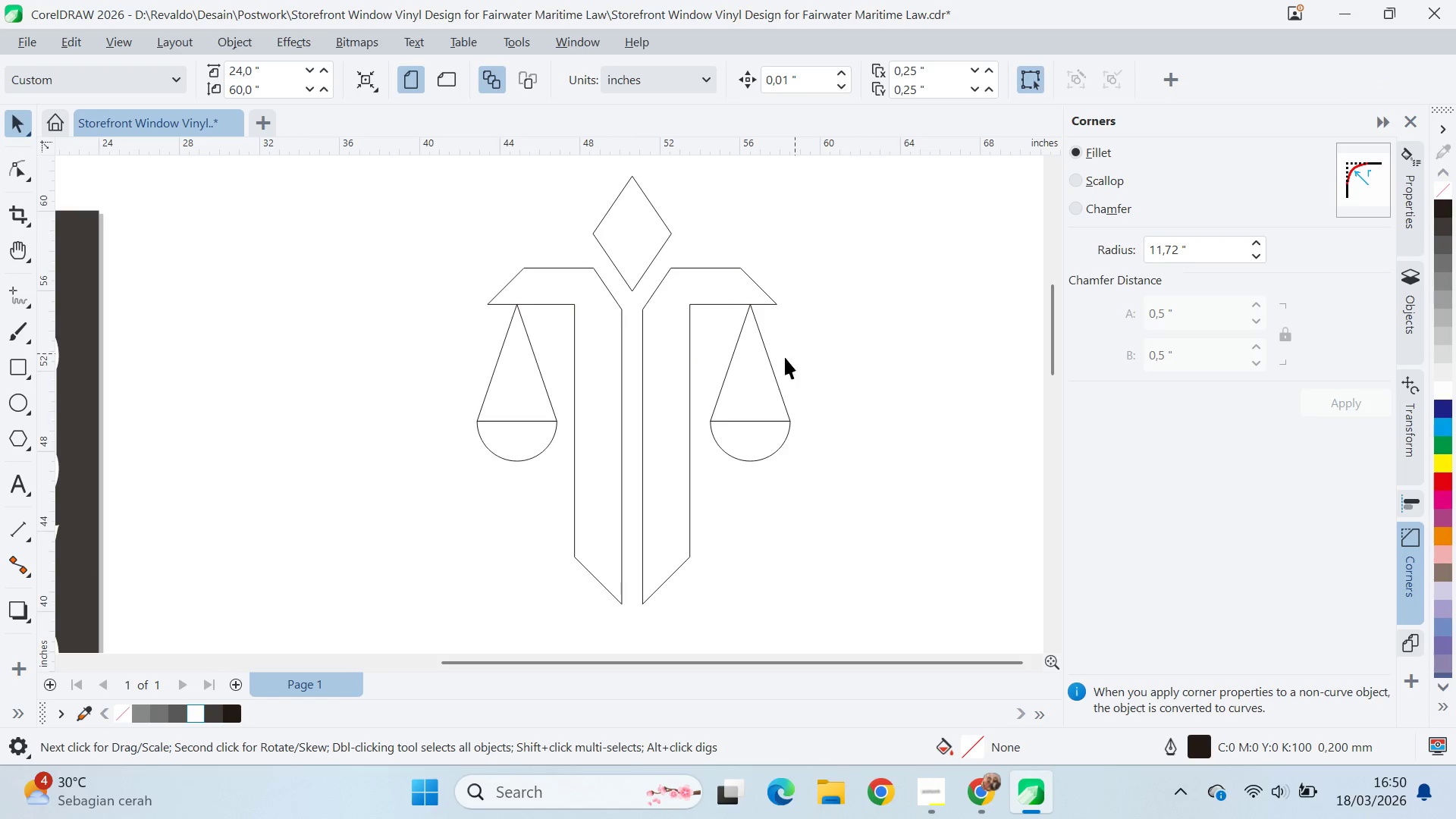 
triple_click([760, 365])
 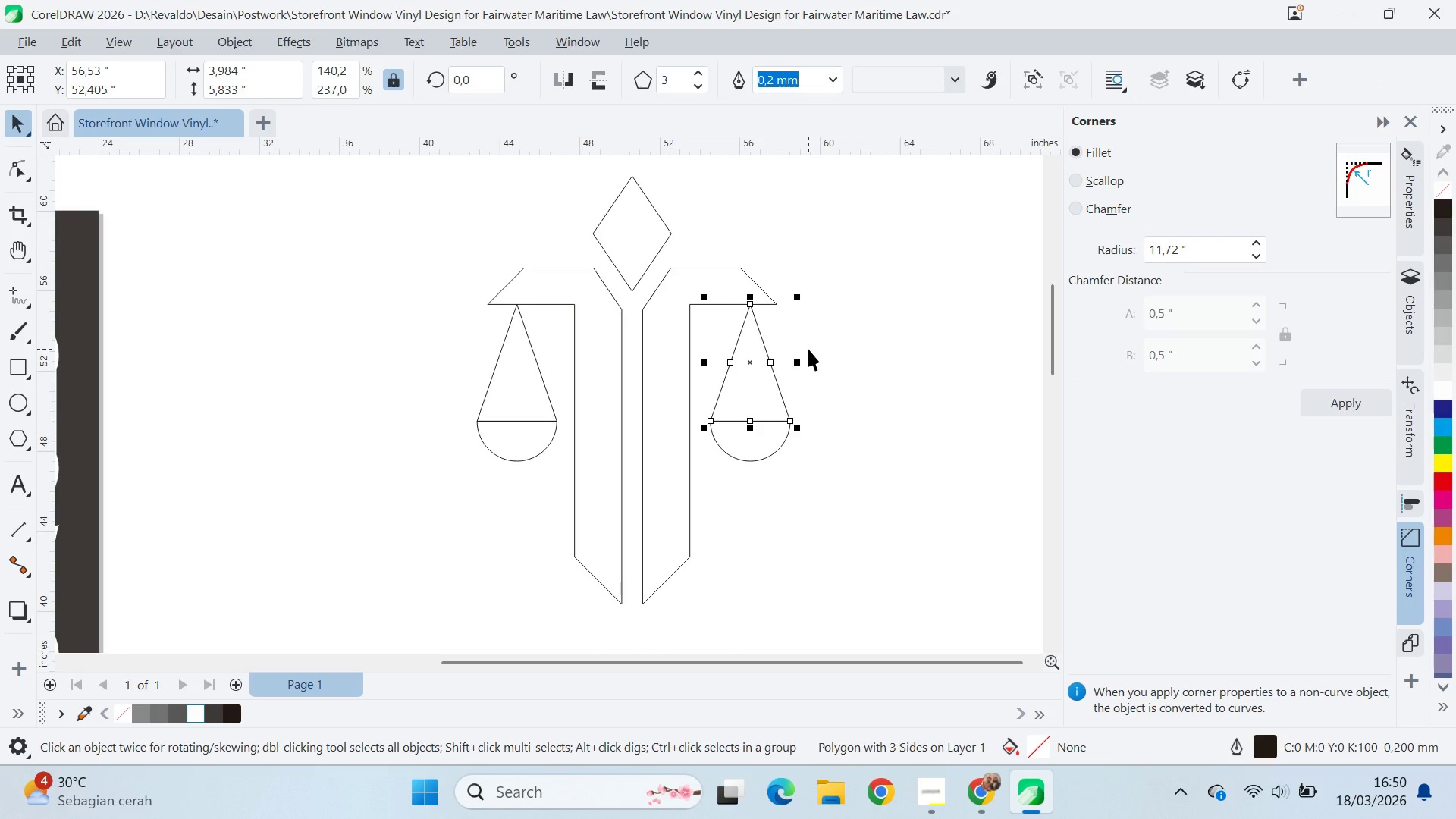 
key(Alt+AltLeft)
 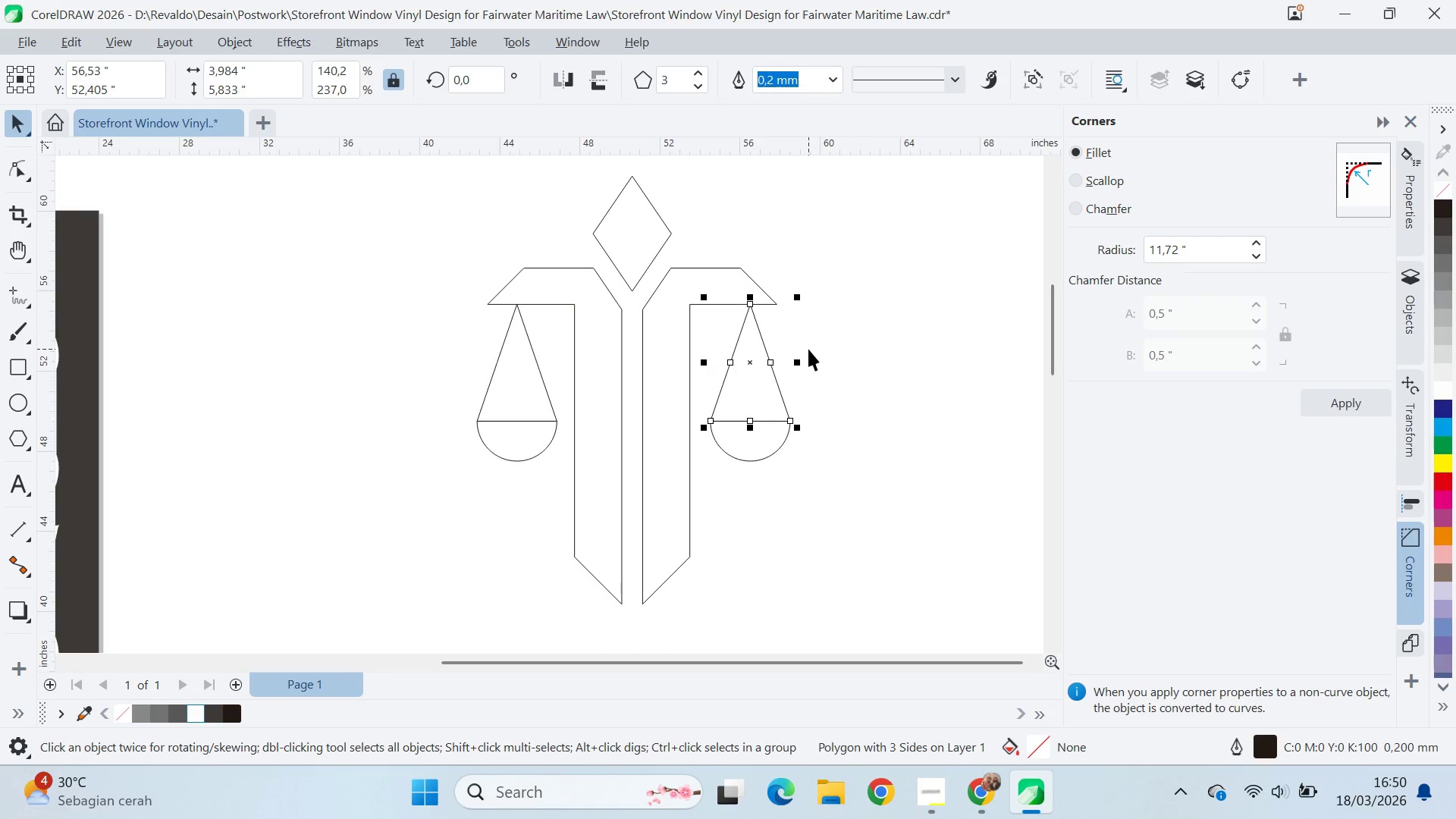 
key(Alt+Tab)
 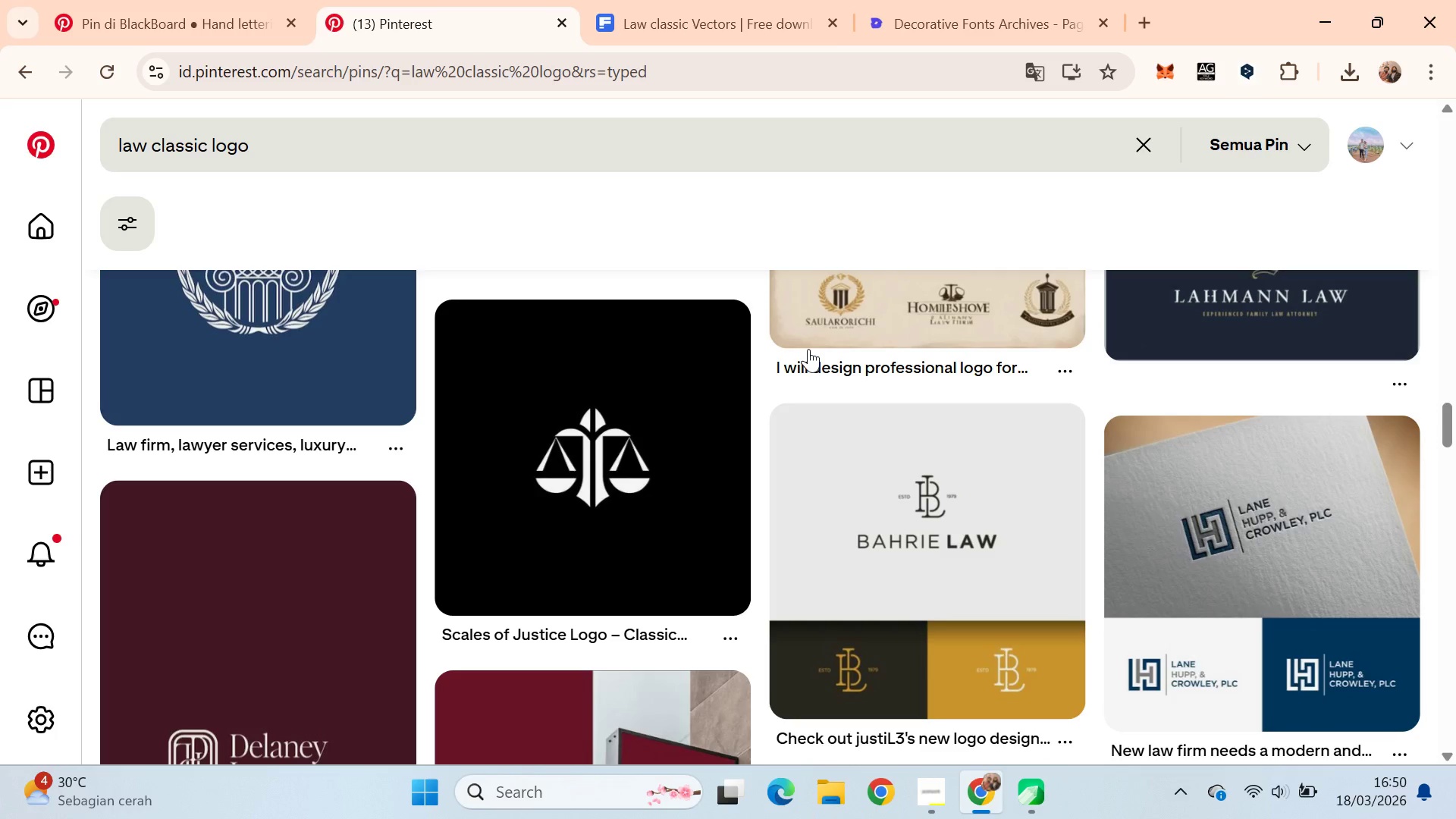 
key(Alt+AltLeft)
 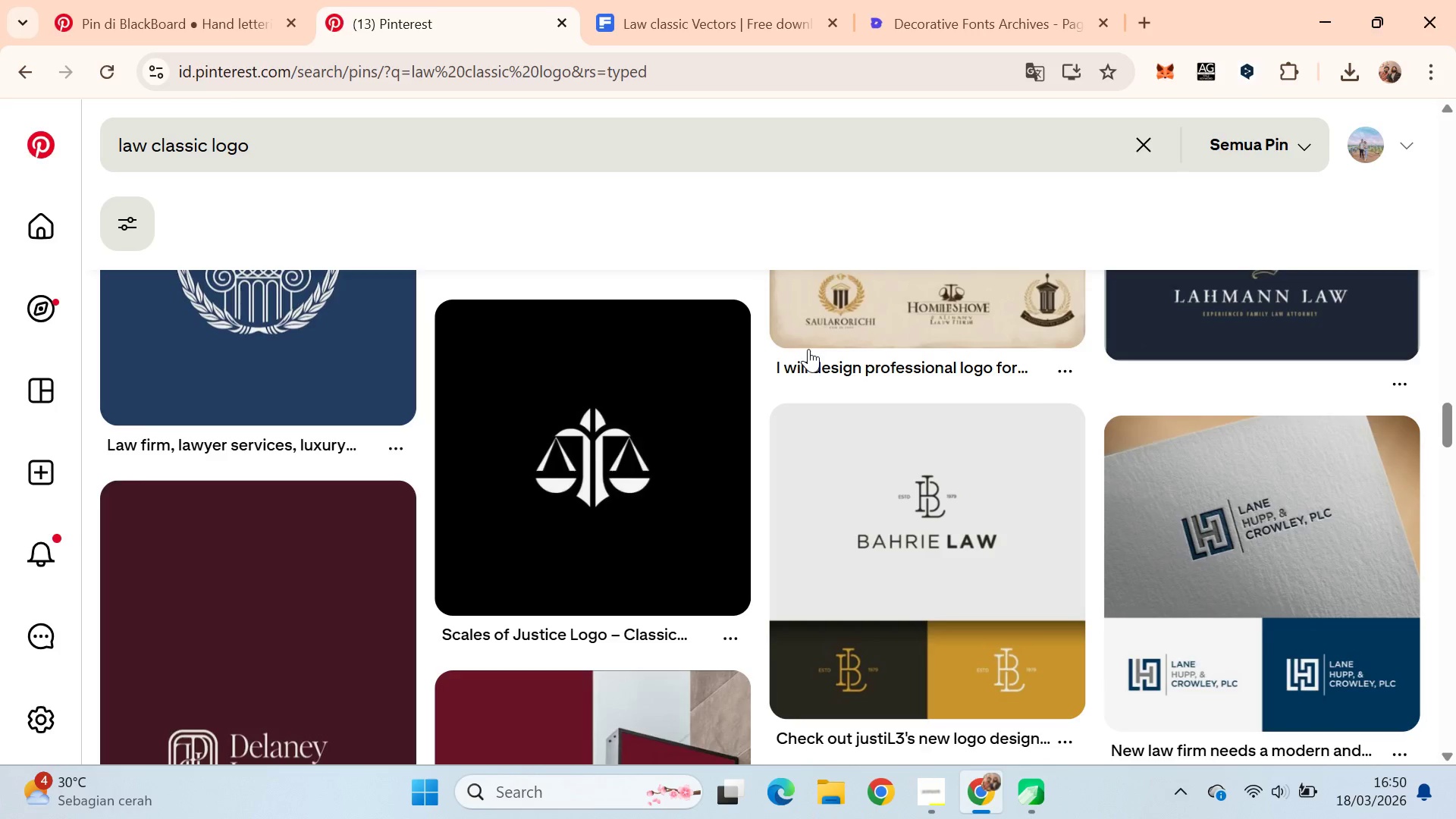 
key(Alt+Tab)
 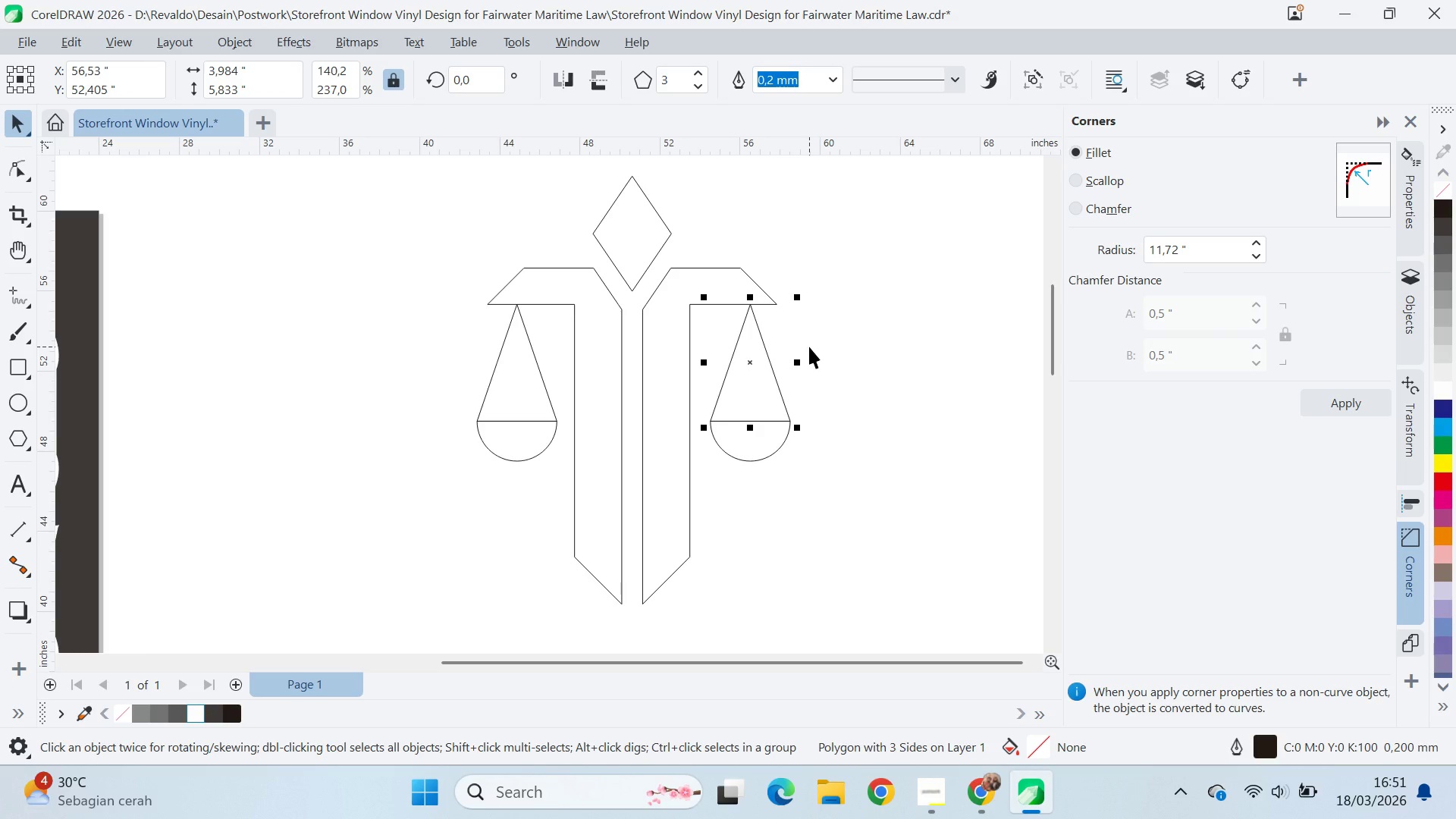 
left_click_drag(start_coordinate=[812, 398], to_coordinate=[812, 402])
 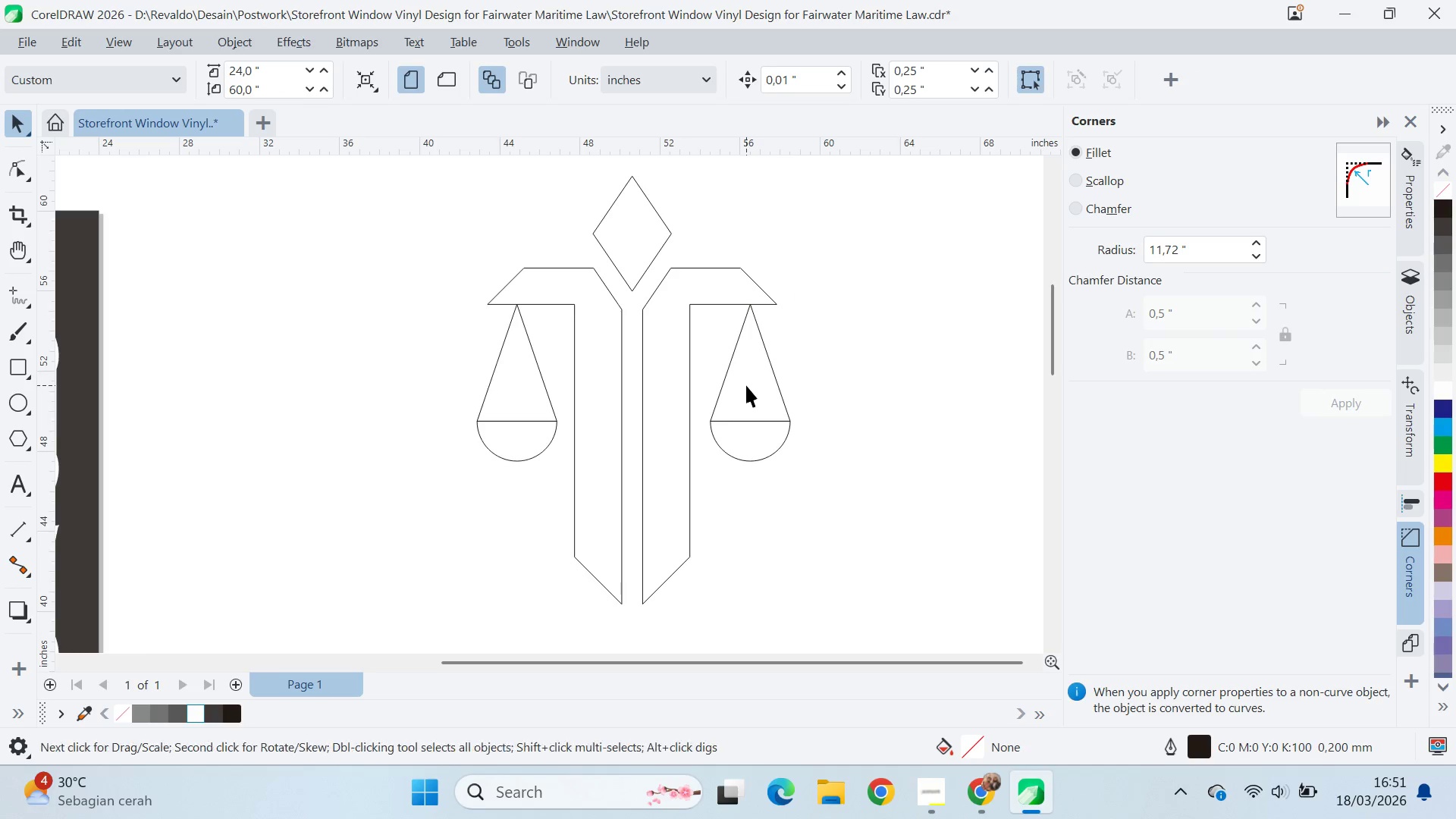 
double_click([747, 385])
 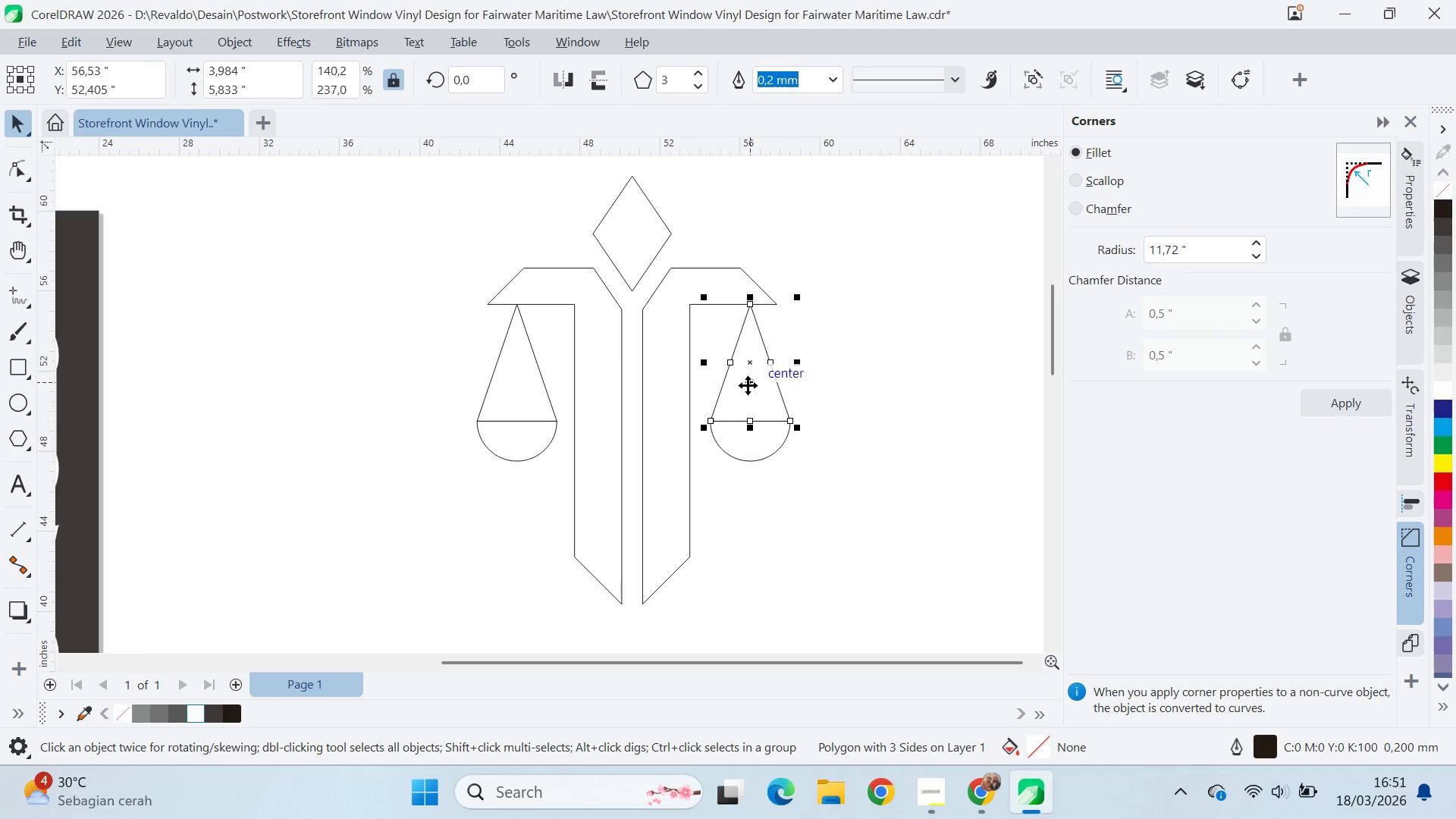 
hold_key(key=ShiftLeft, duration=0.58)
 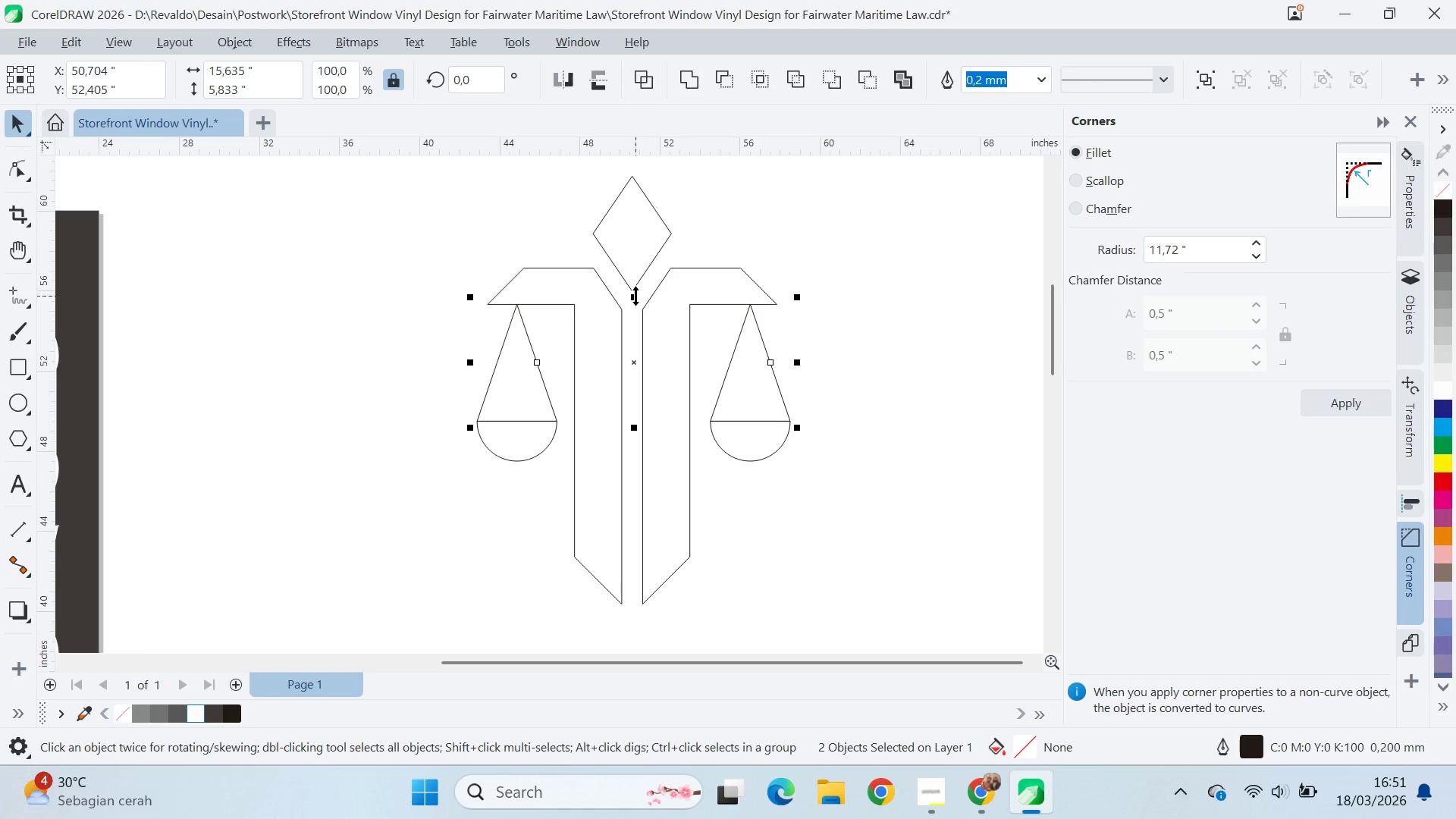 
left_click_drag(start_coordinate=[635, 296], to_coordinate=[717, 347])
 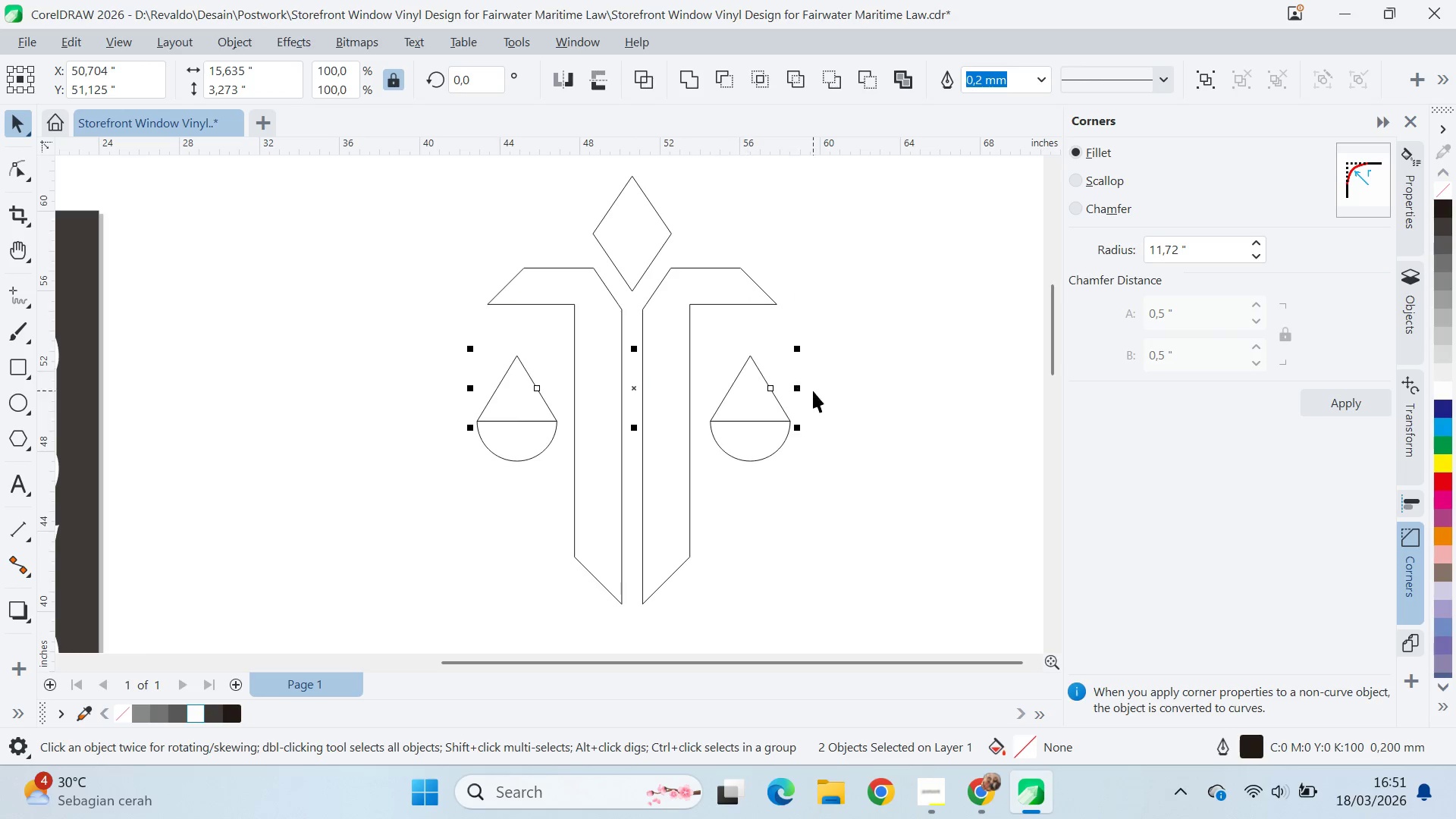 
key(V)
 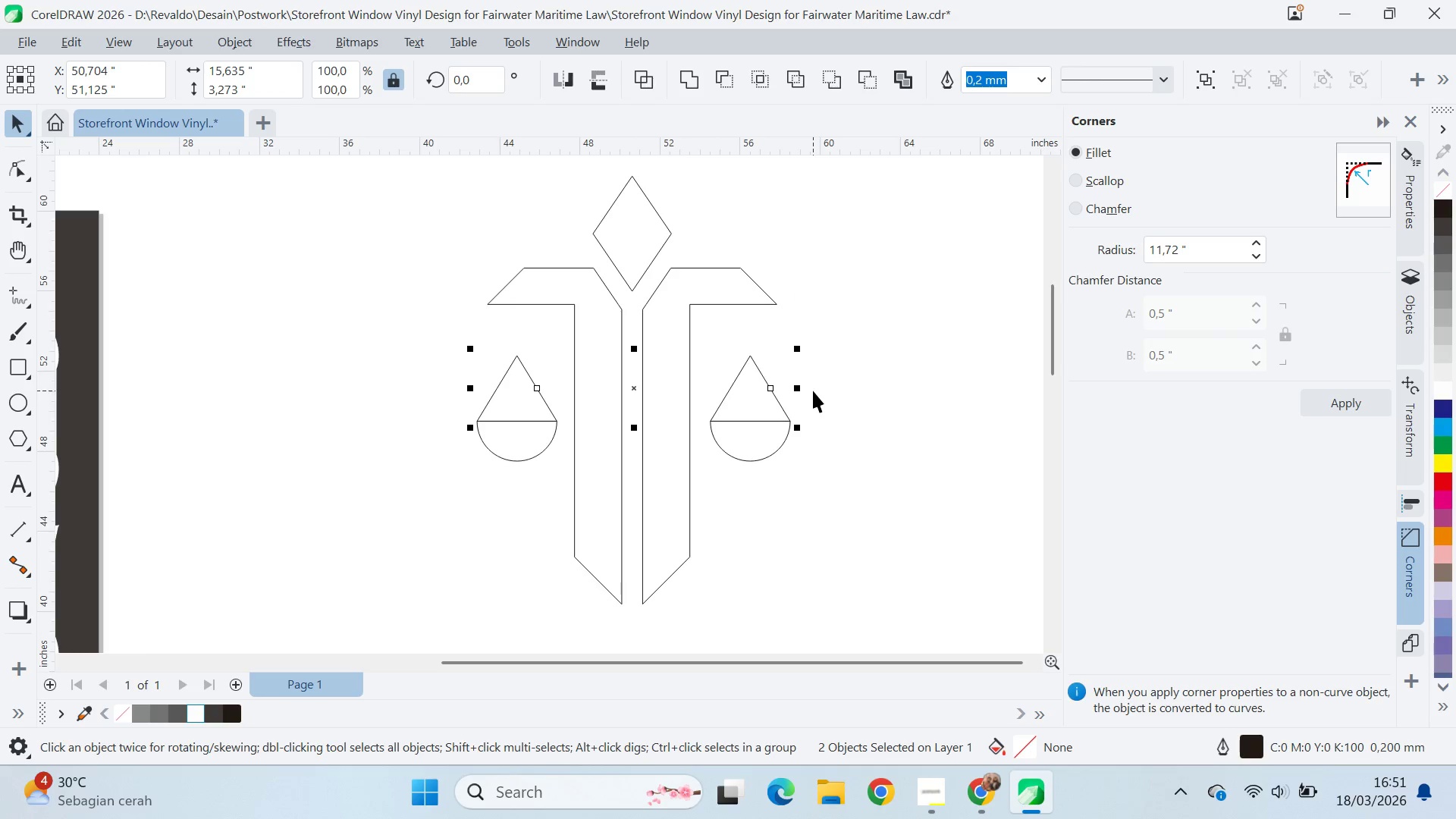 
left_click([813, 391])
 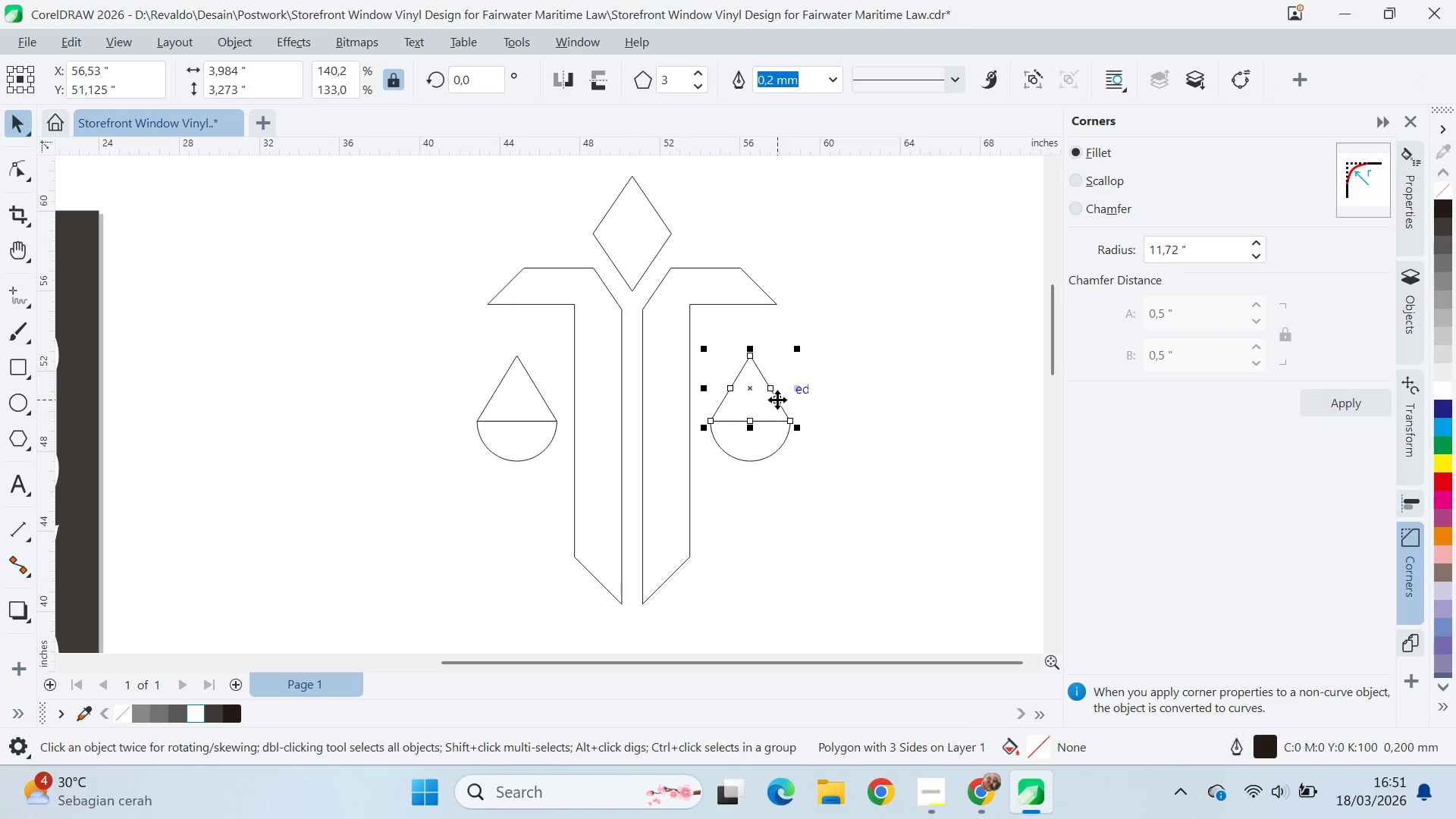 
hold_key(key=ShiftLeft, duration=1.5)
left_click([524, 450])
 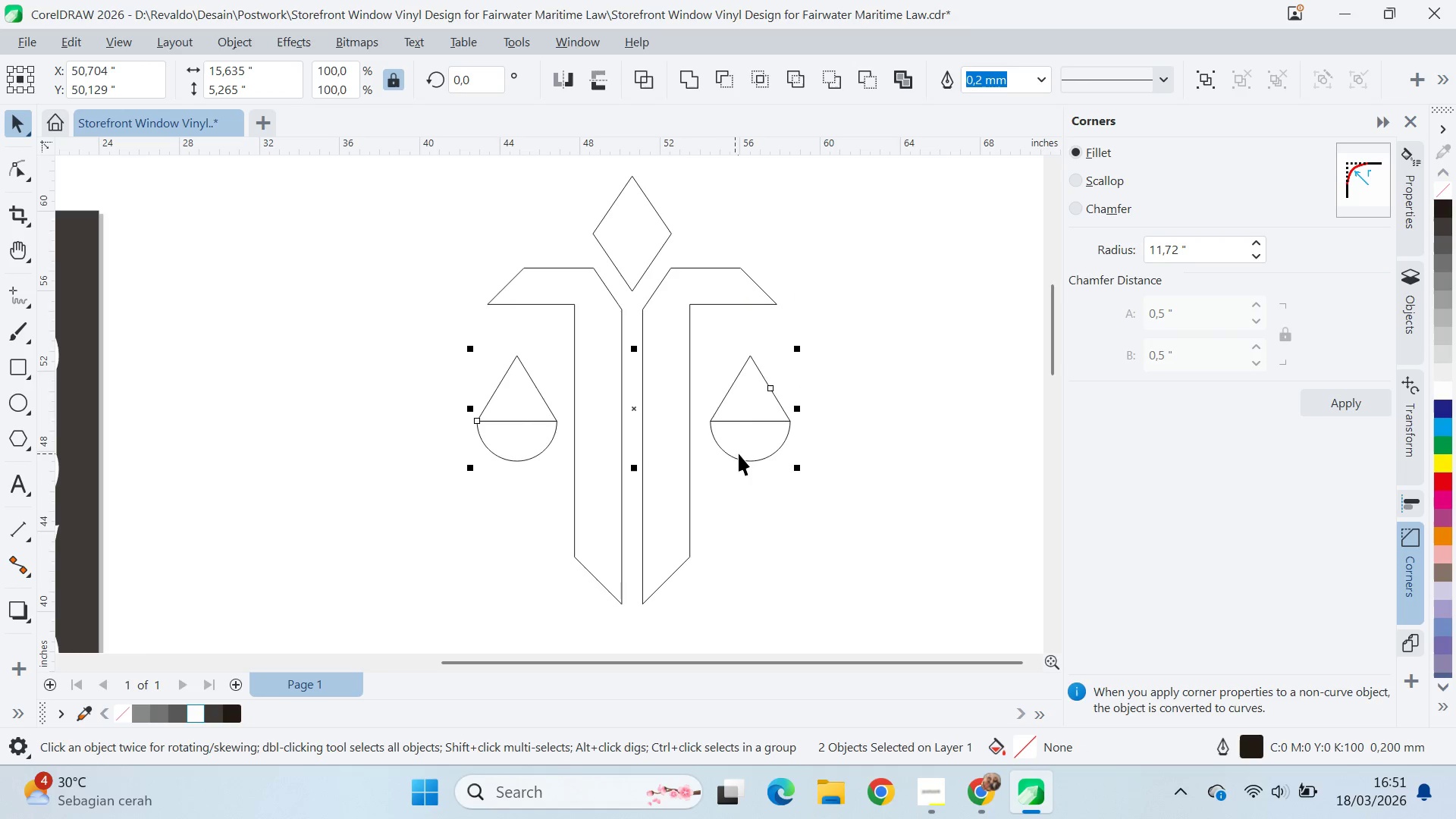 
left_click([739, 454])
 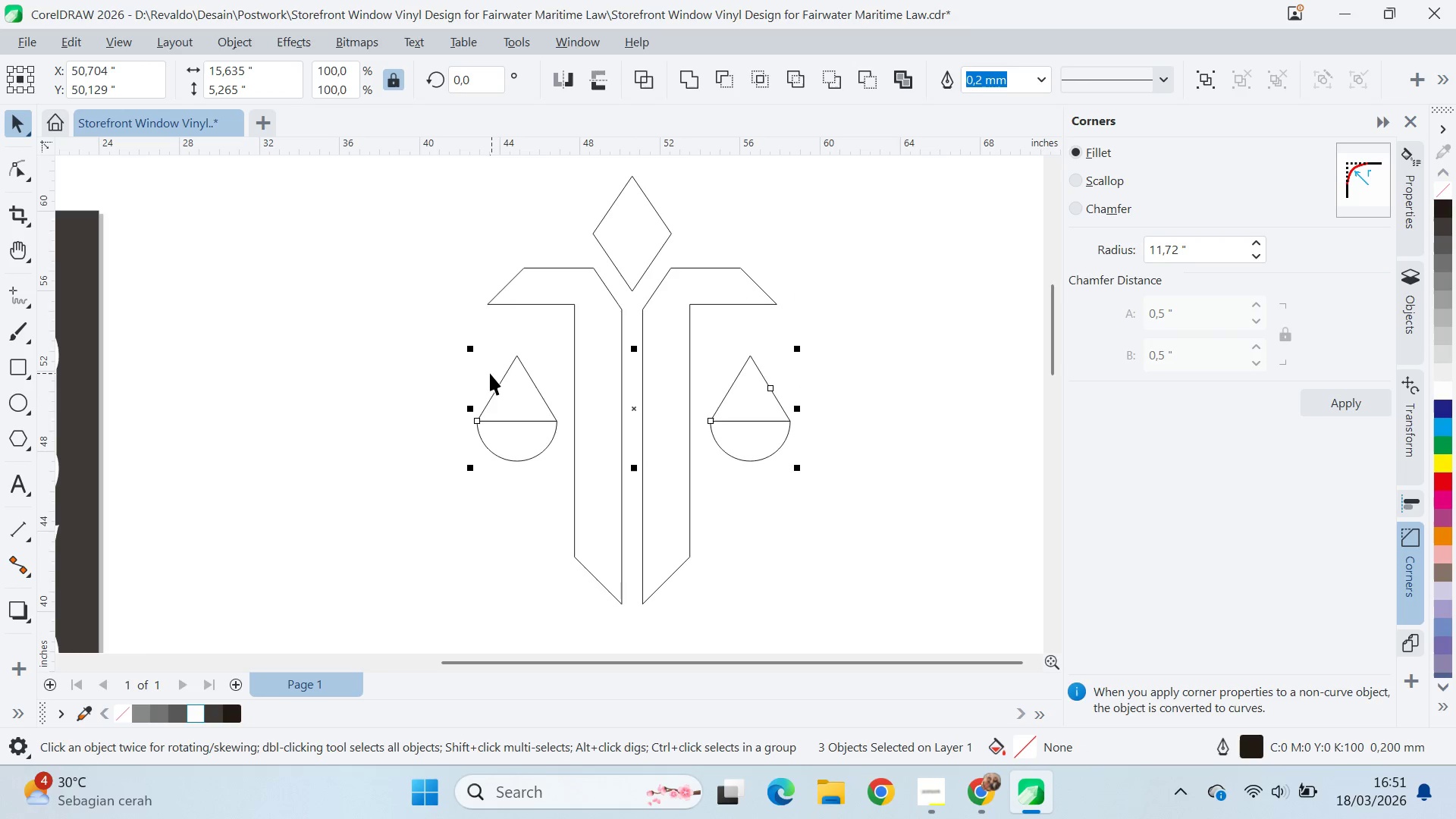 
hold_key(key=ShiftLeft, duration=0.53)
left_click([510, 391])
 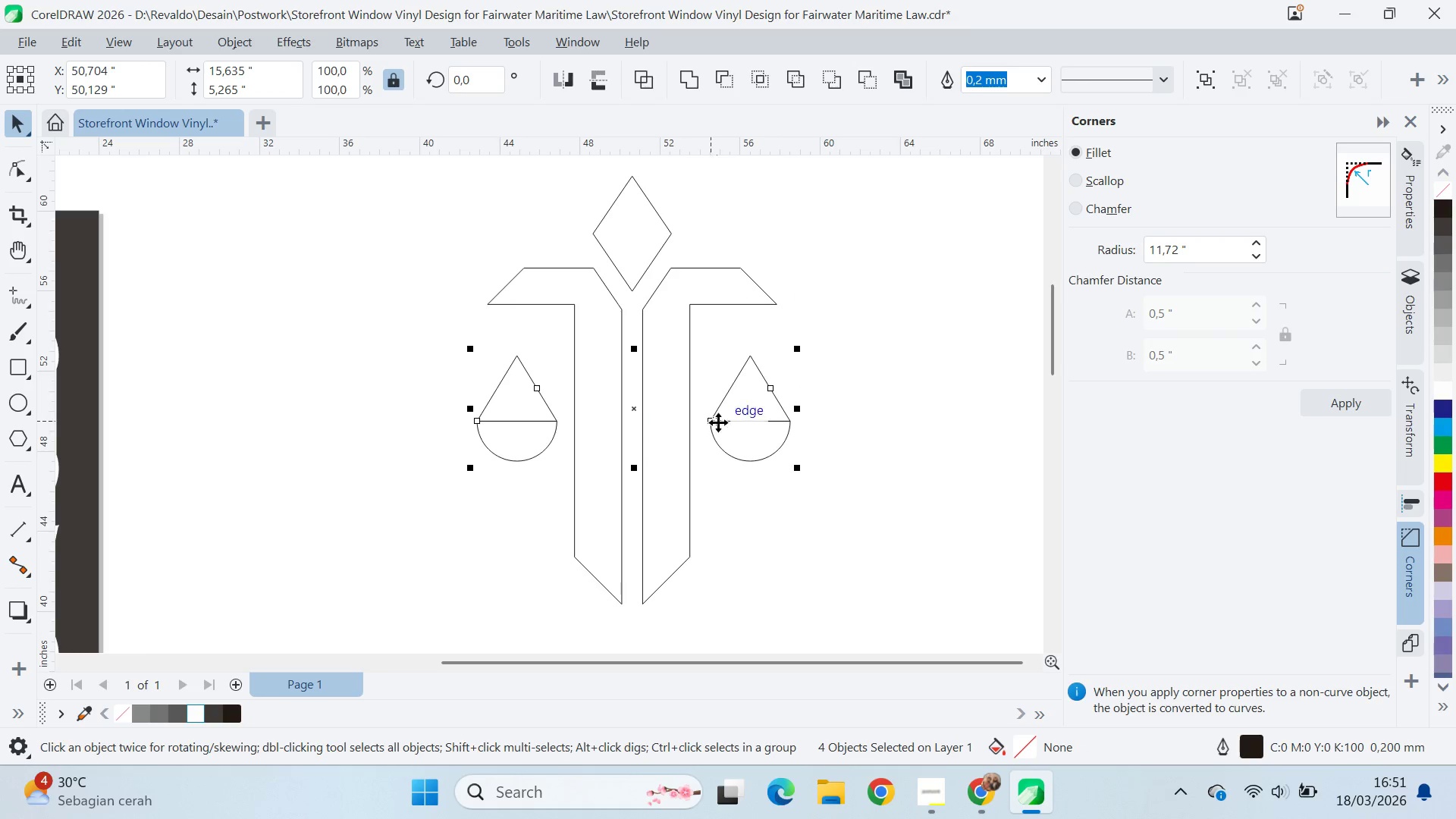 
left_click_drag(start_coordinate=[767, 435], to_coordinate=[777, 403])
 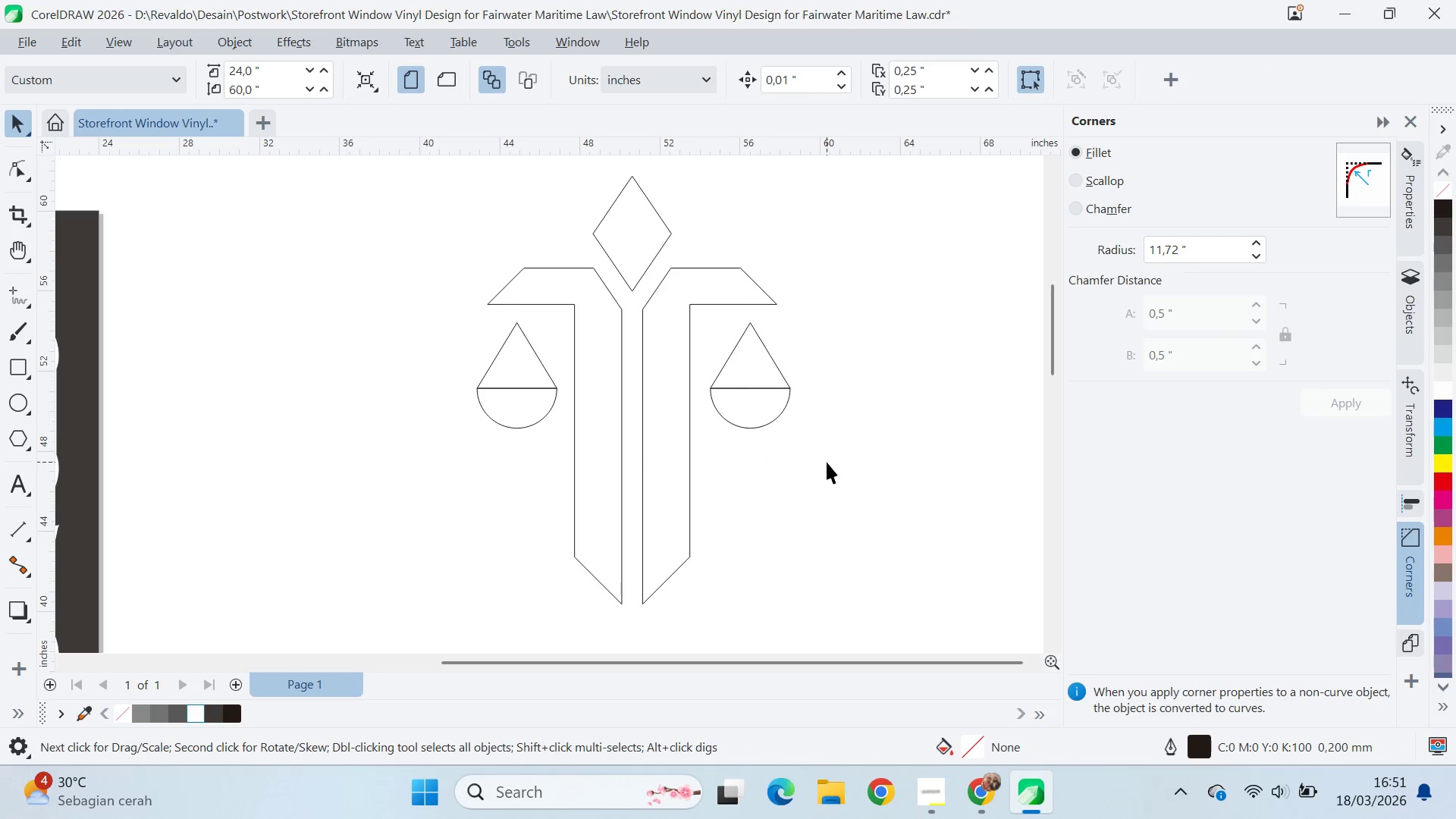 
hold_key(key=ShiftLeft, duration=0.77)
 